 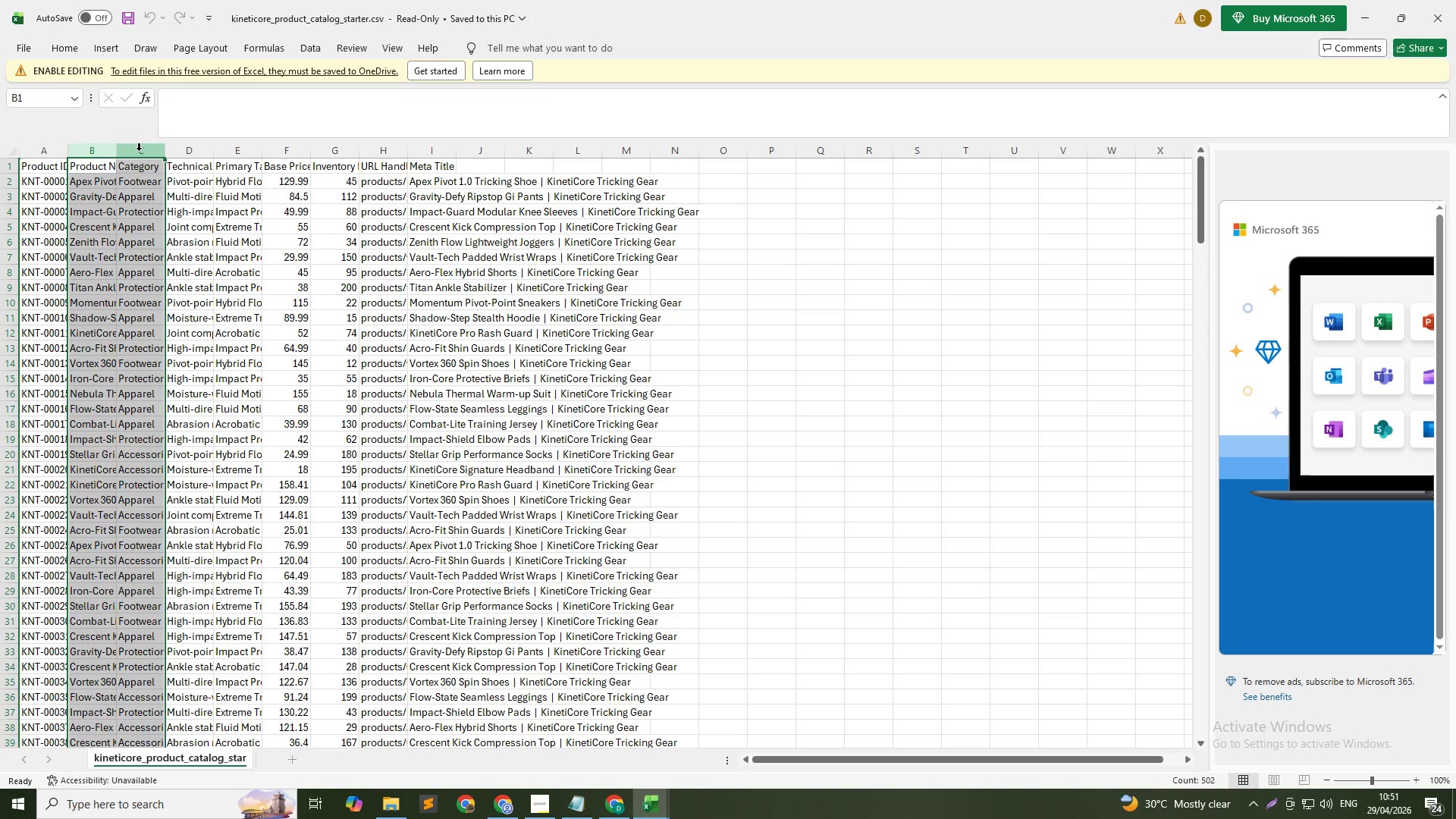 
left_click([125, 243])
 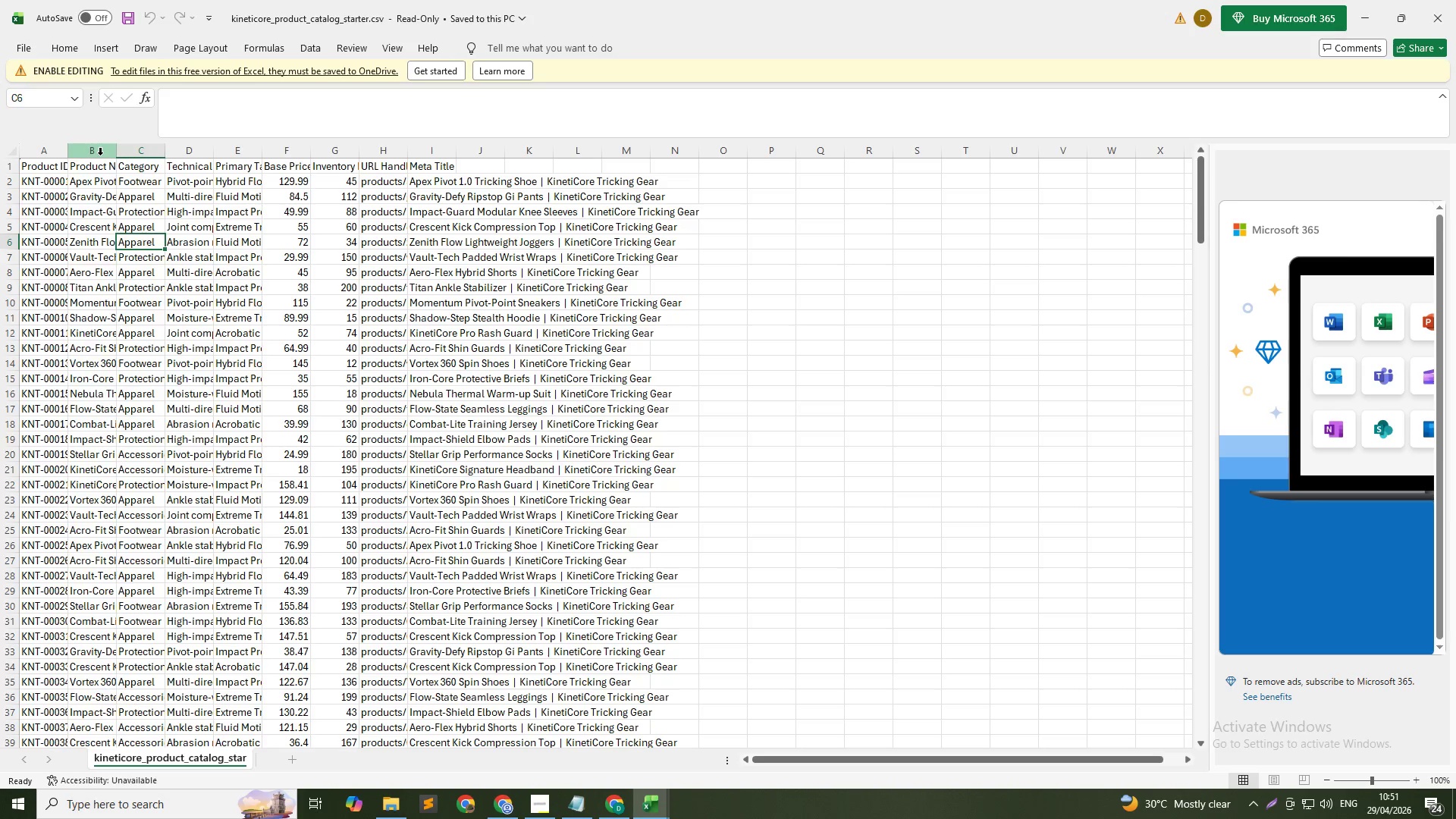 
double_click([100, 153])
 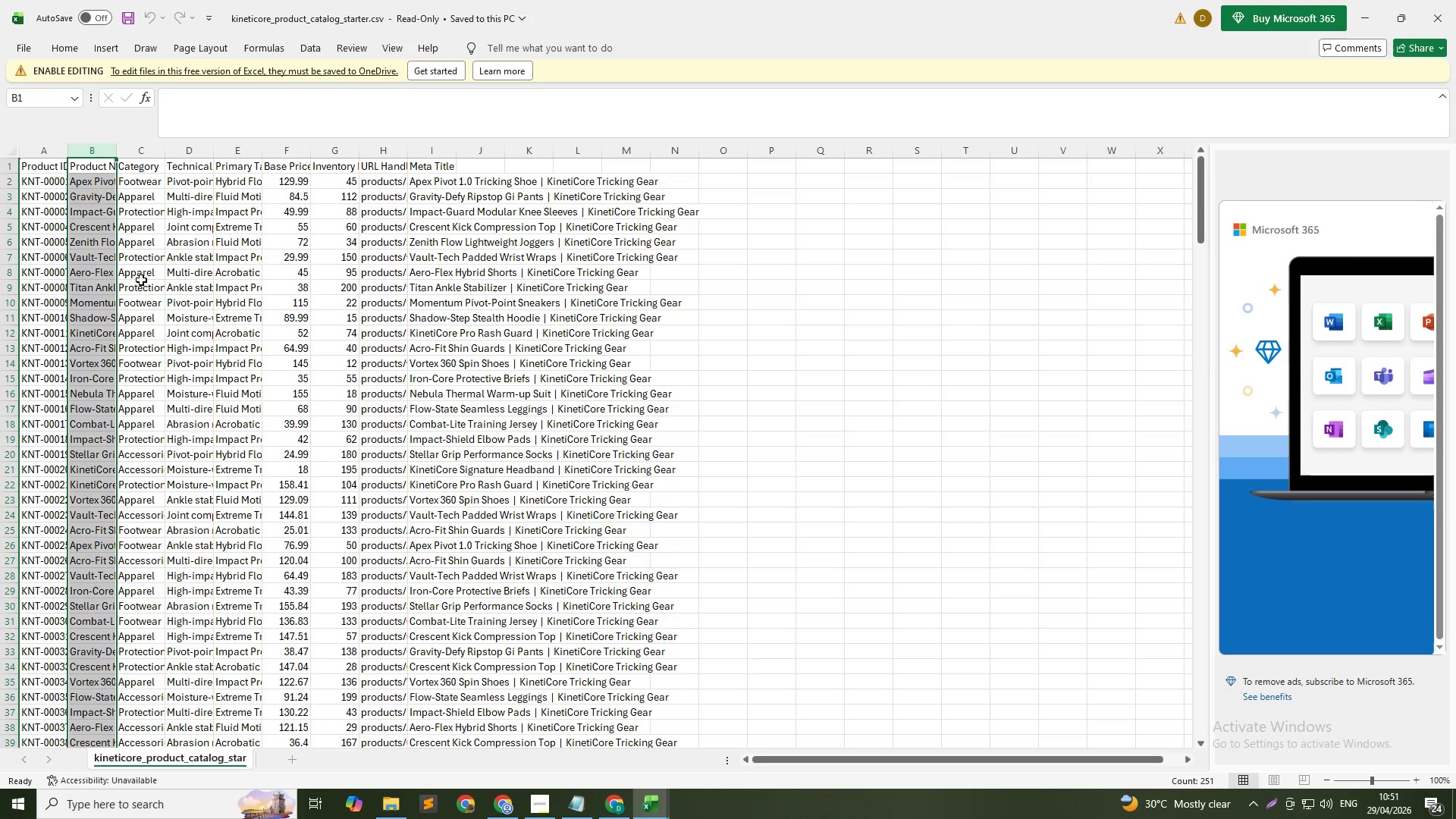 
left_click([192, 268])
 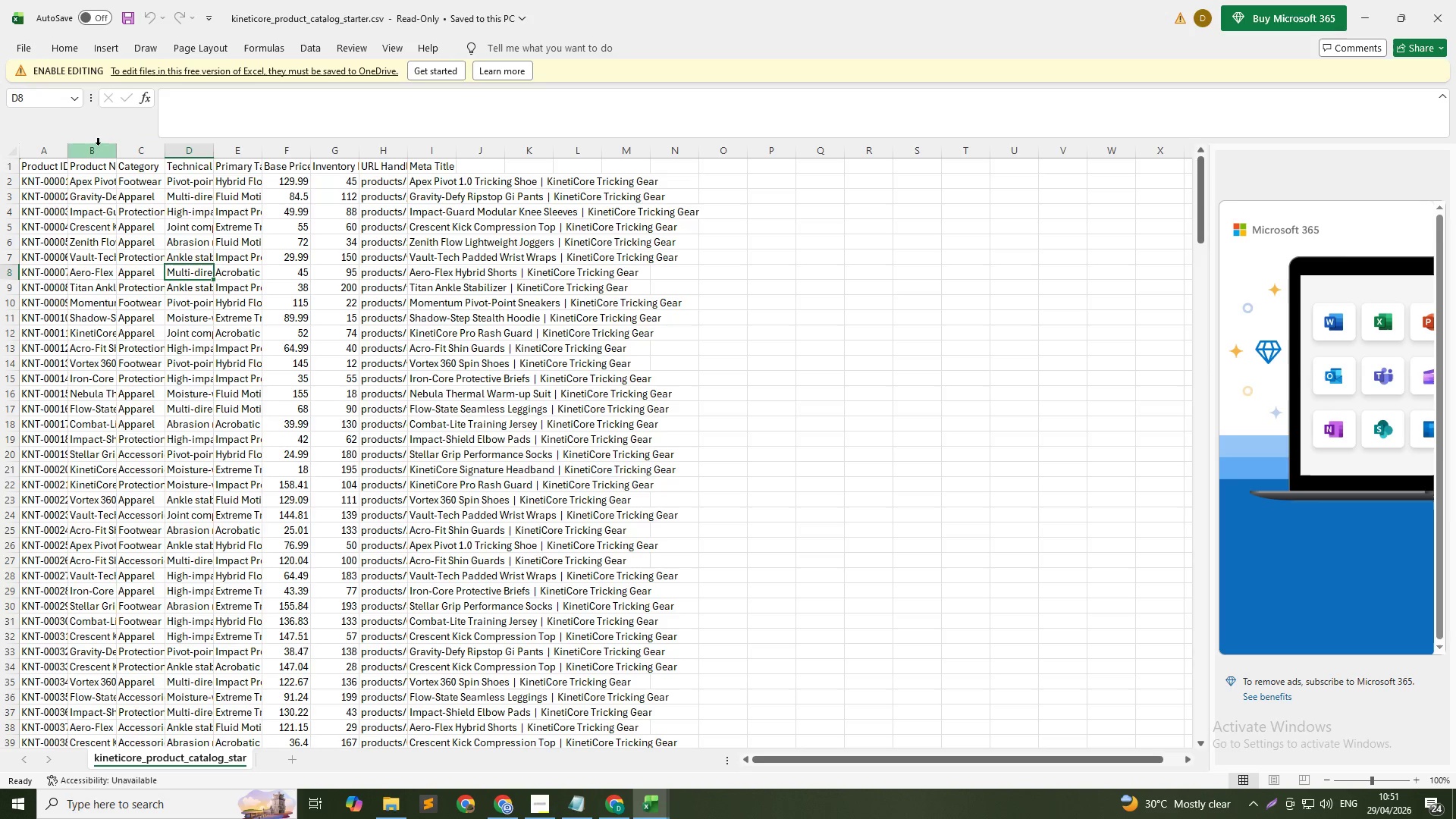 
key(Alt+AltLeft)
 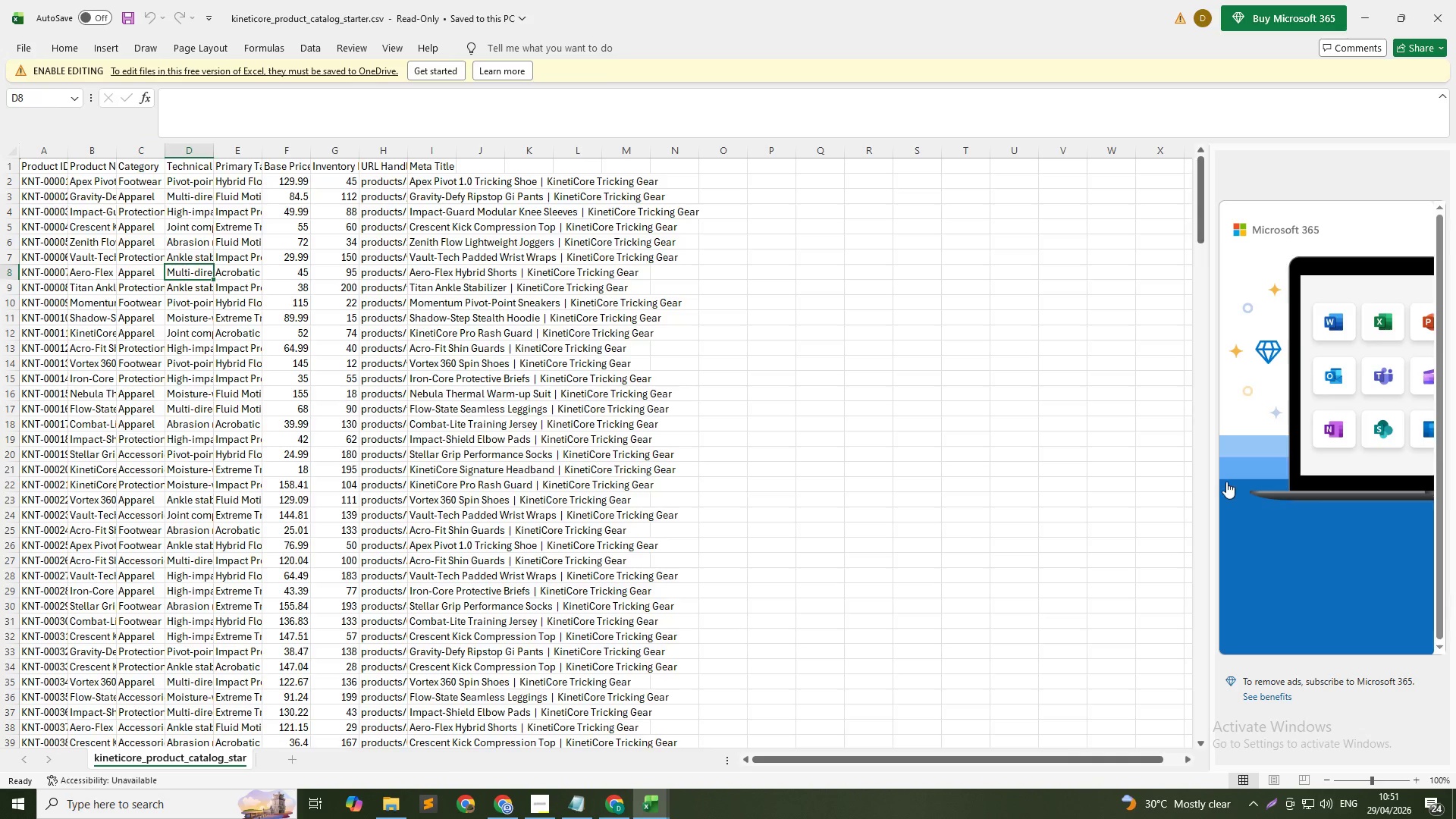 
key(Alt+Tab)
 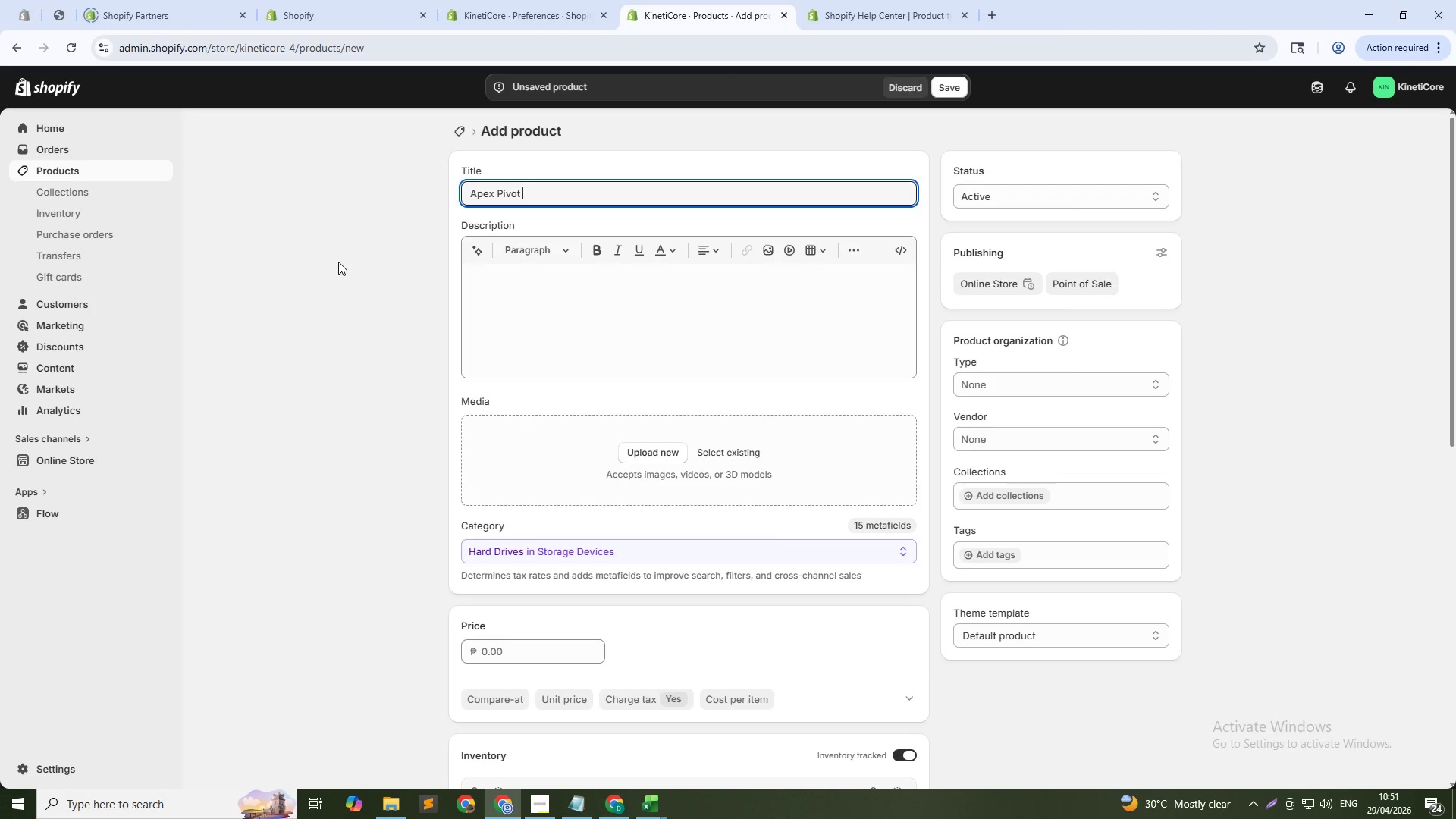 
key(Alt+Tab)
 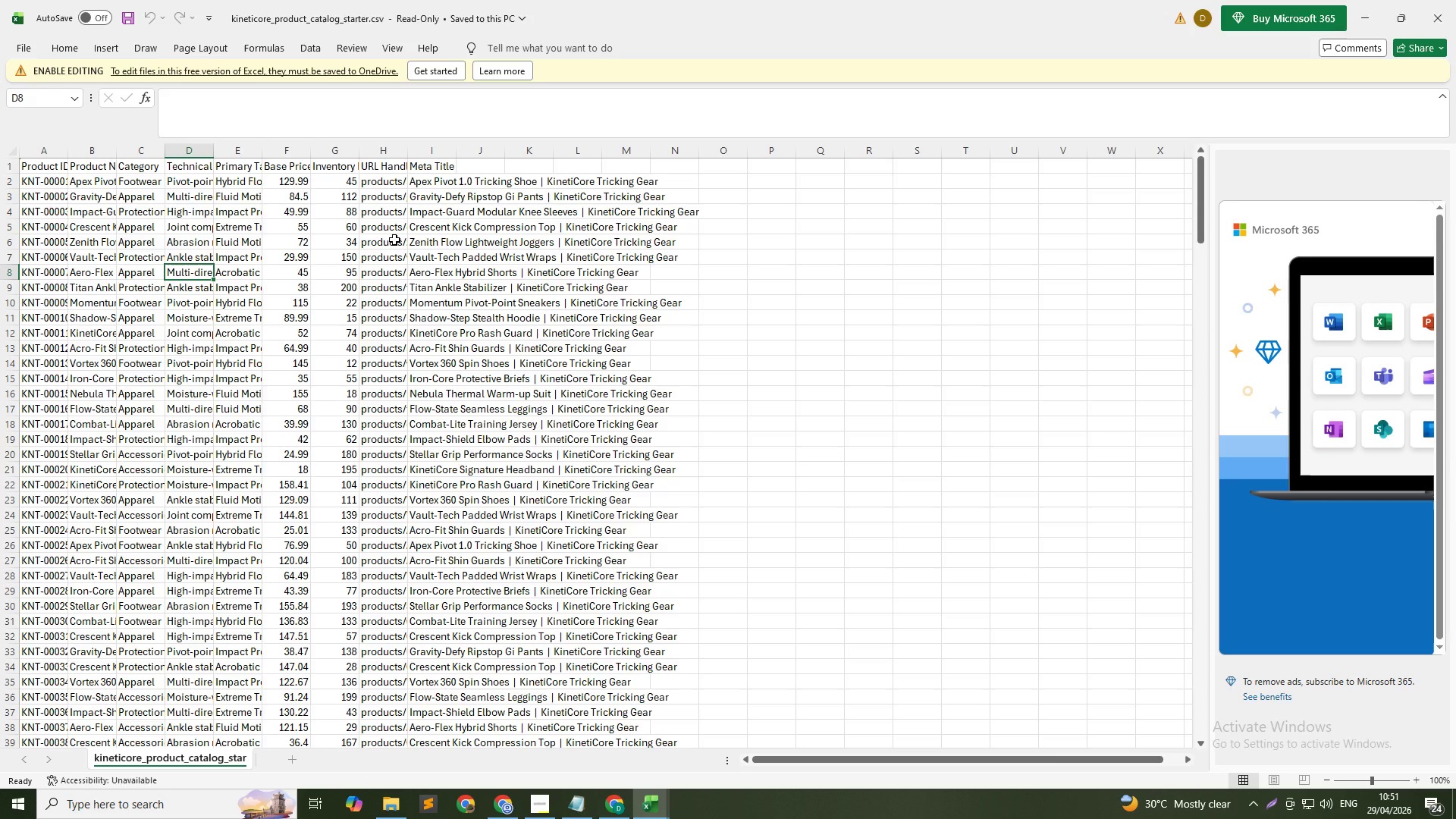 
key(Alt+AltLeft)
 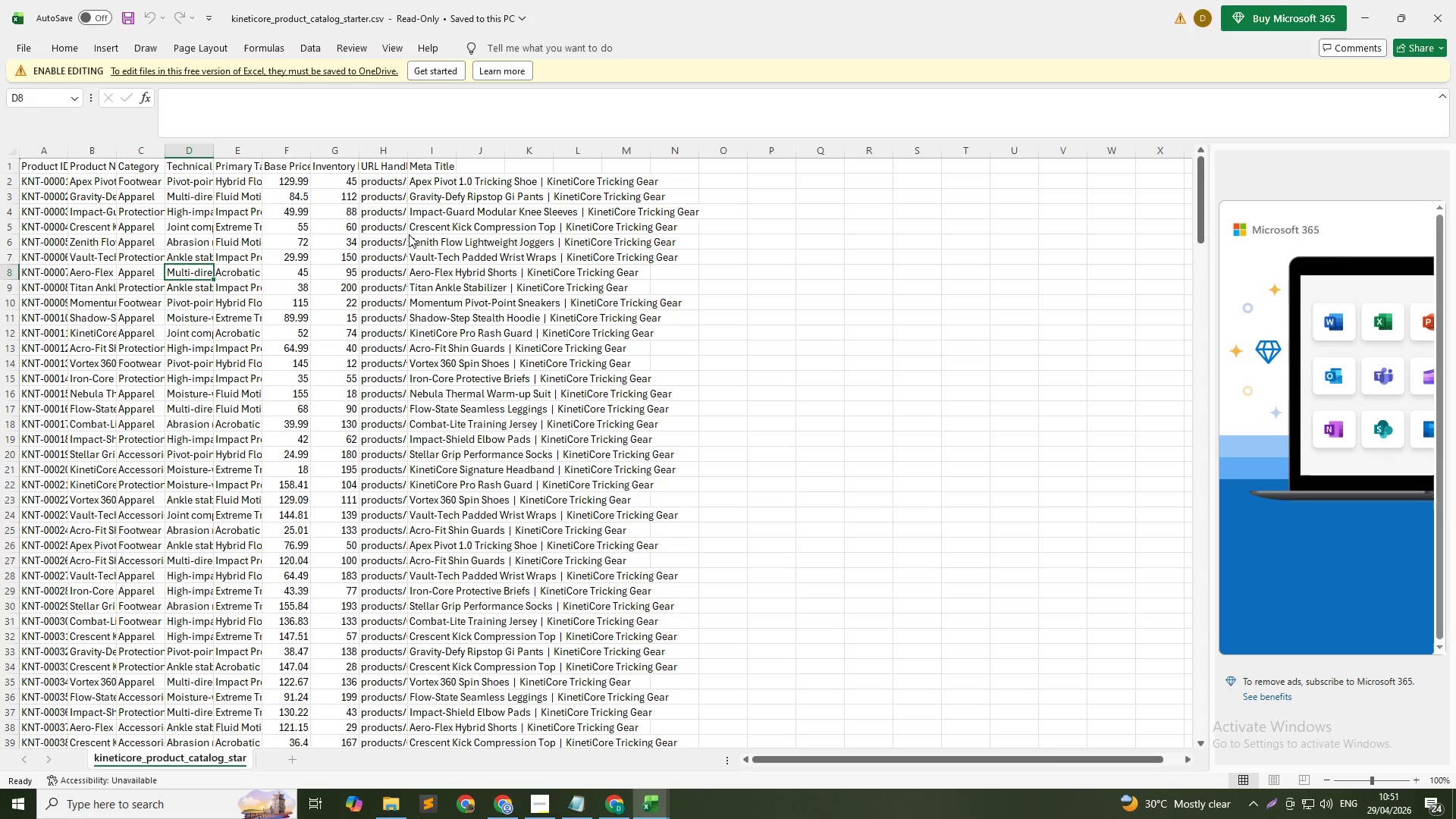 
key(Alt+Tab)
 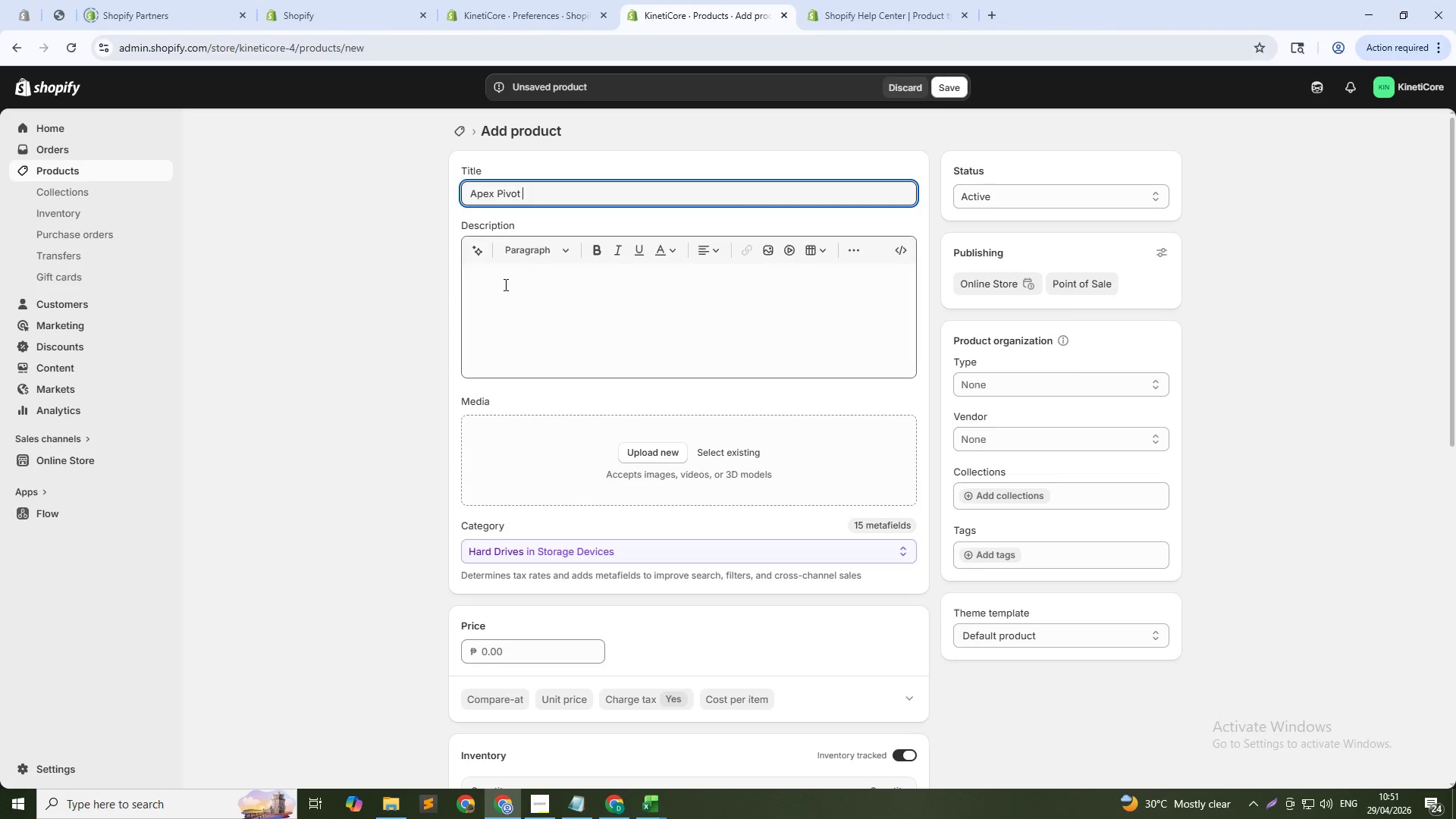 
left_click([508, 284])
 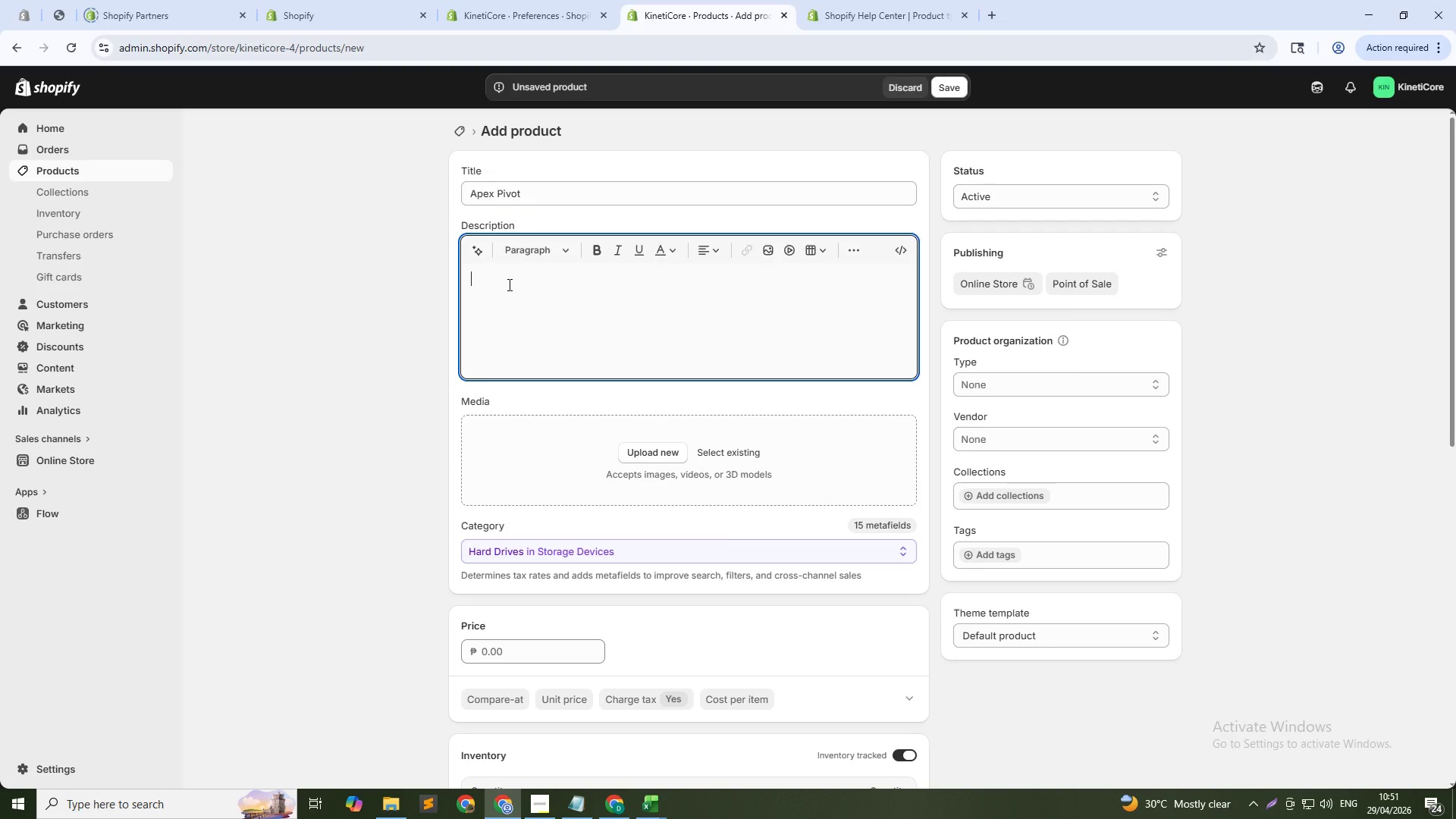 
type(Gravity )
 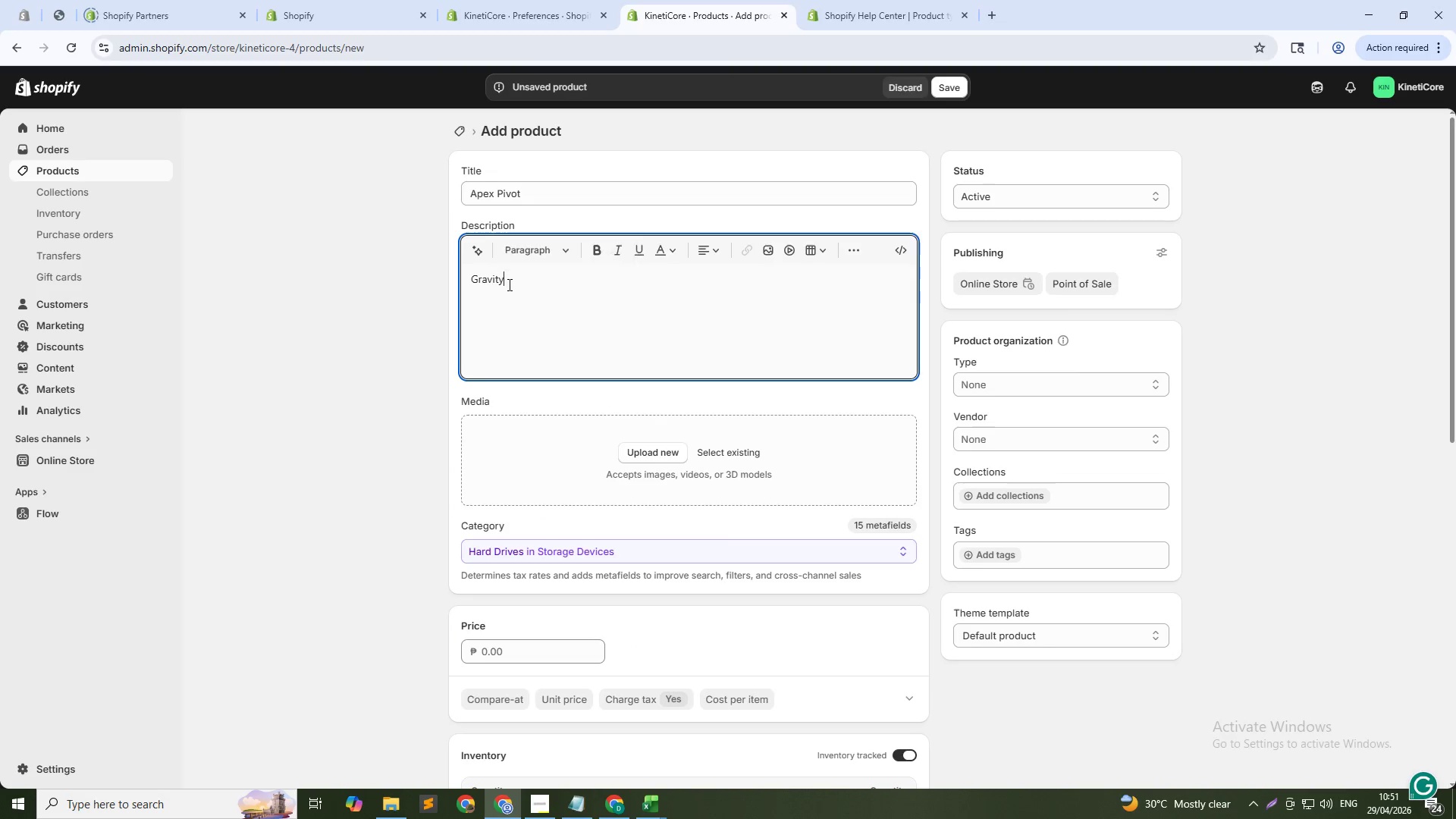 
key(Alt+AltLeft)
 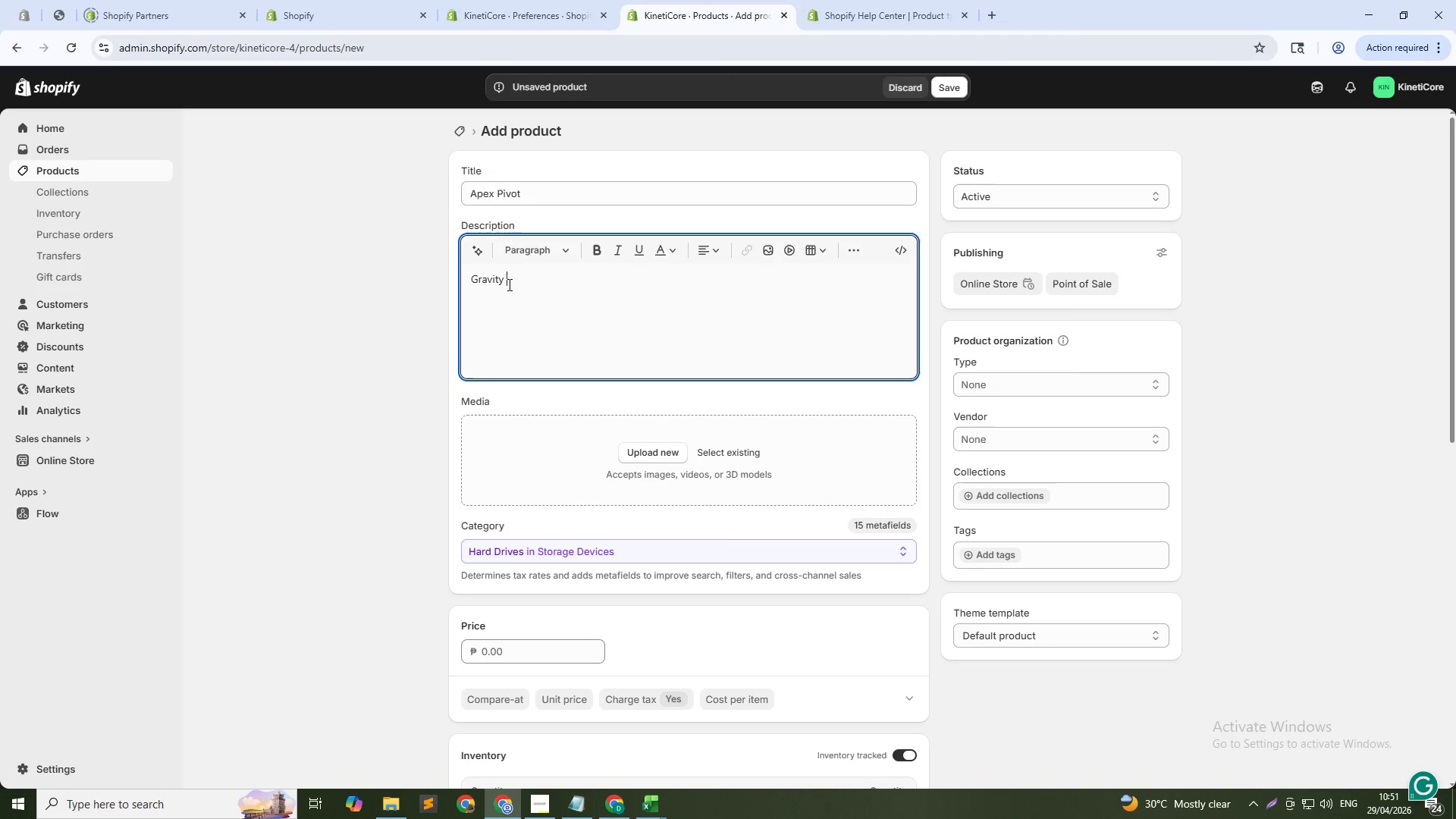 
key(Alt+Tab)
 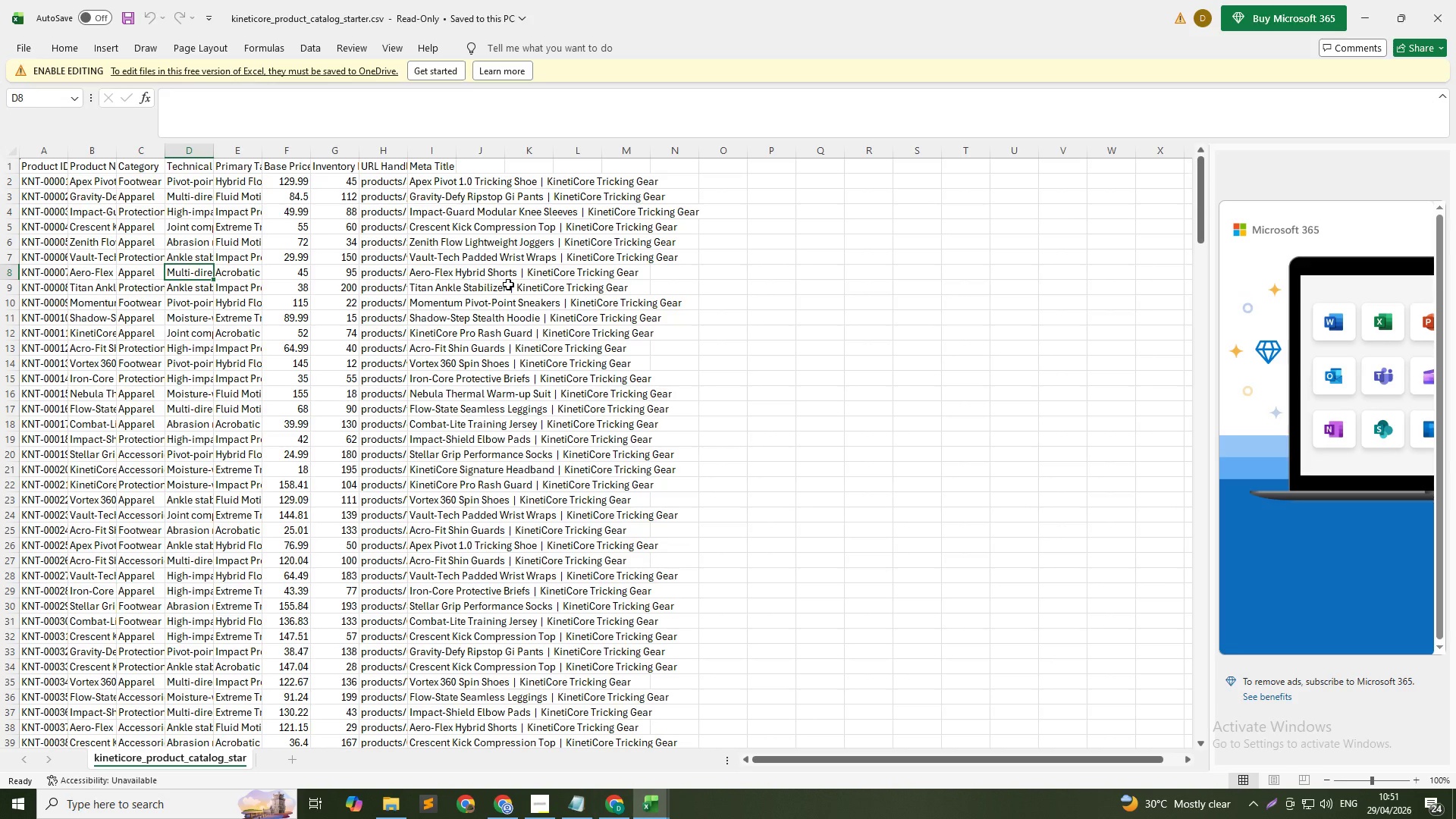 
key(Alt+AltLeft)
 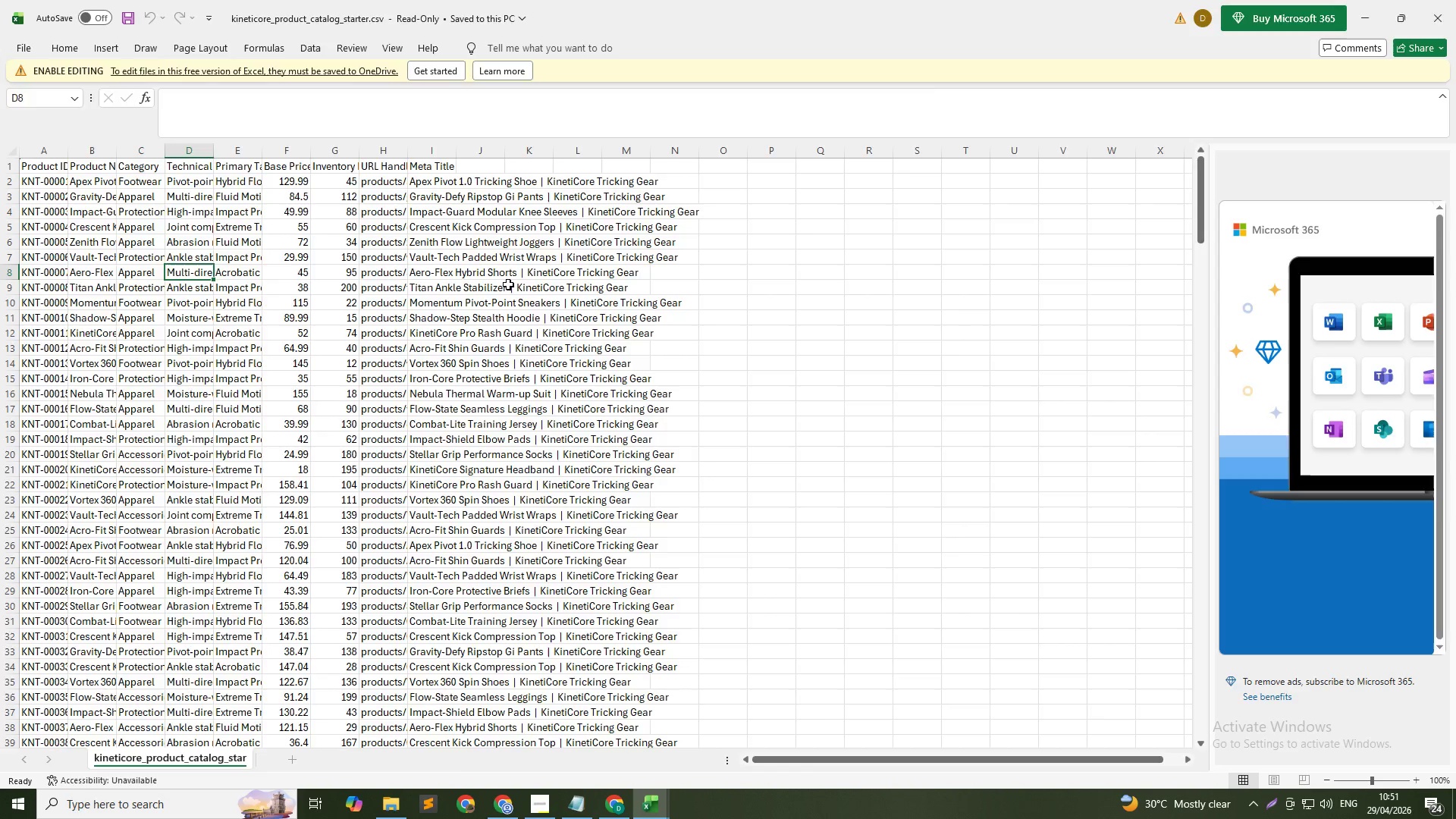 
key(Alt+Tab)
 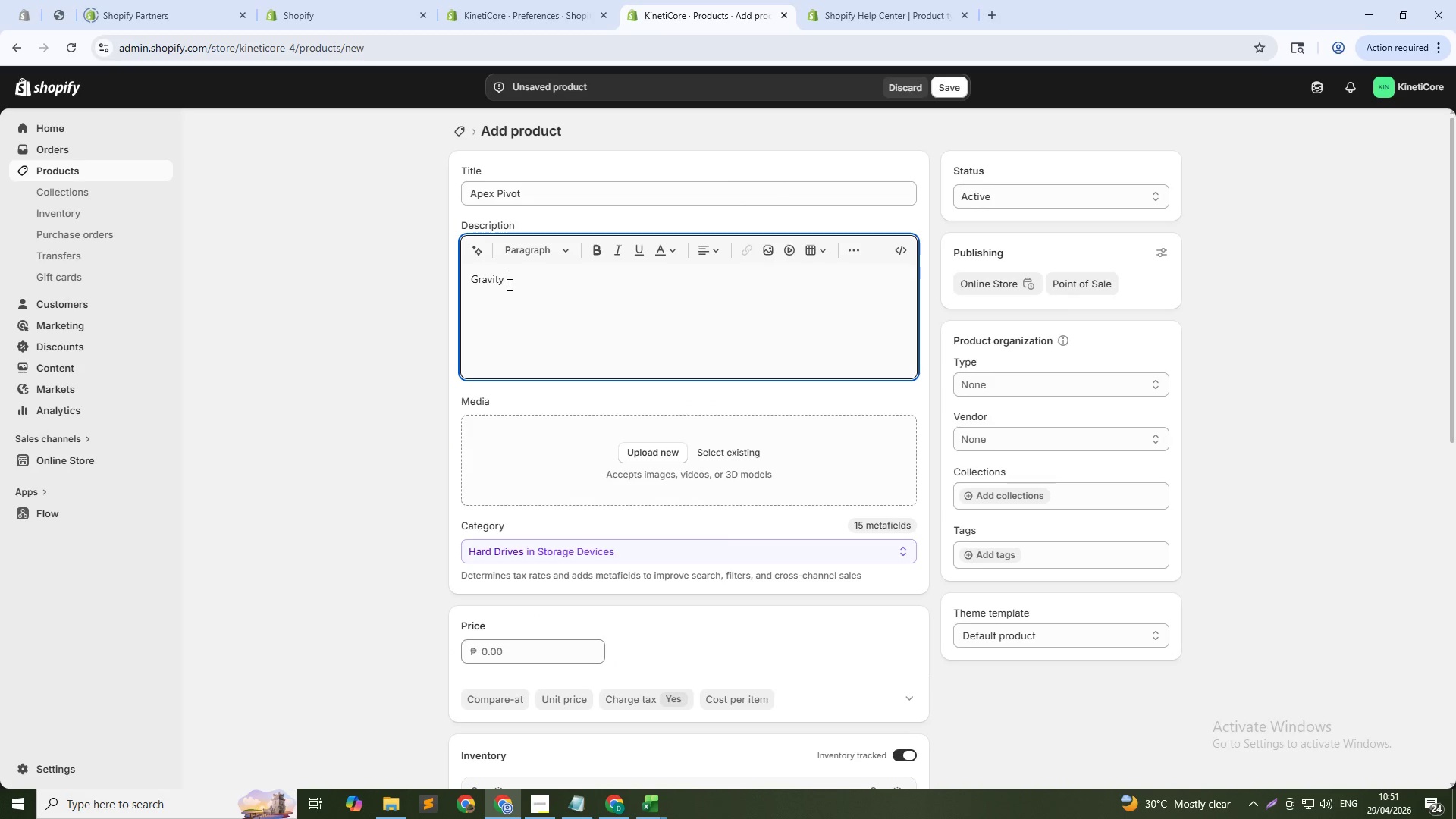 
key(Alt+AltLeft)
 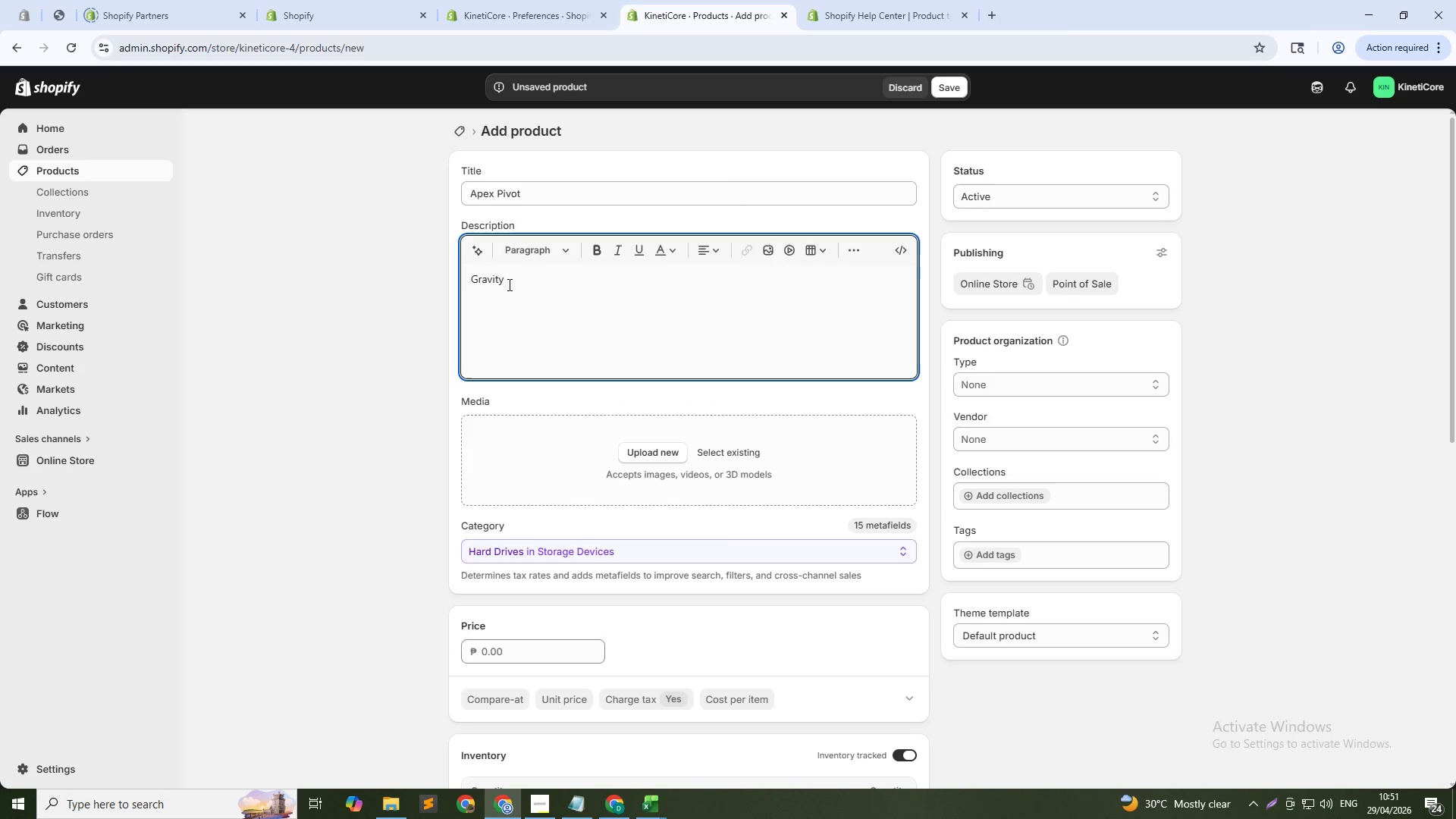 
key(Alt+Tab)
 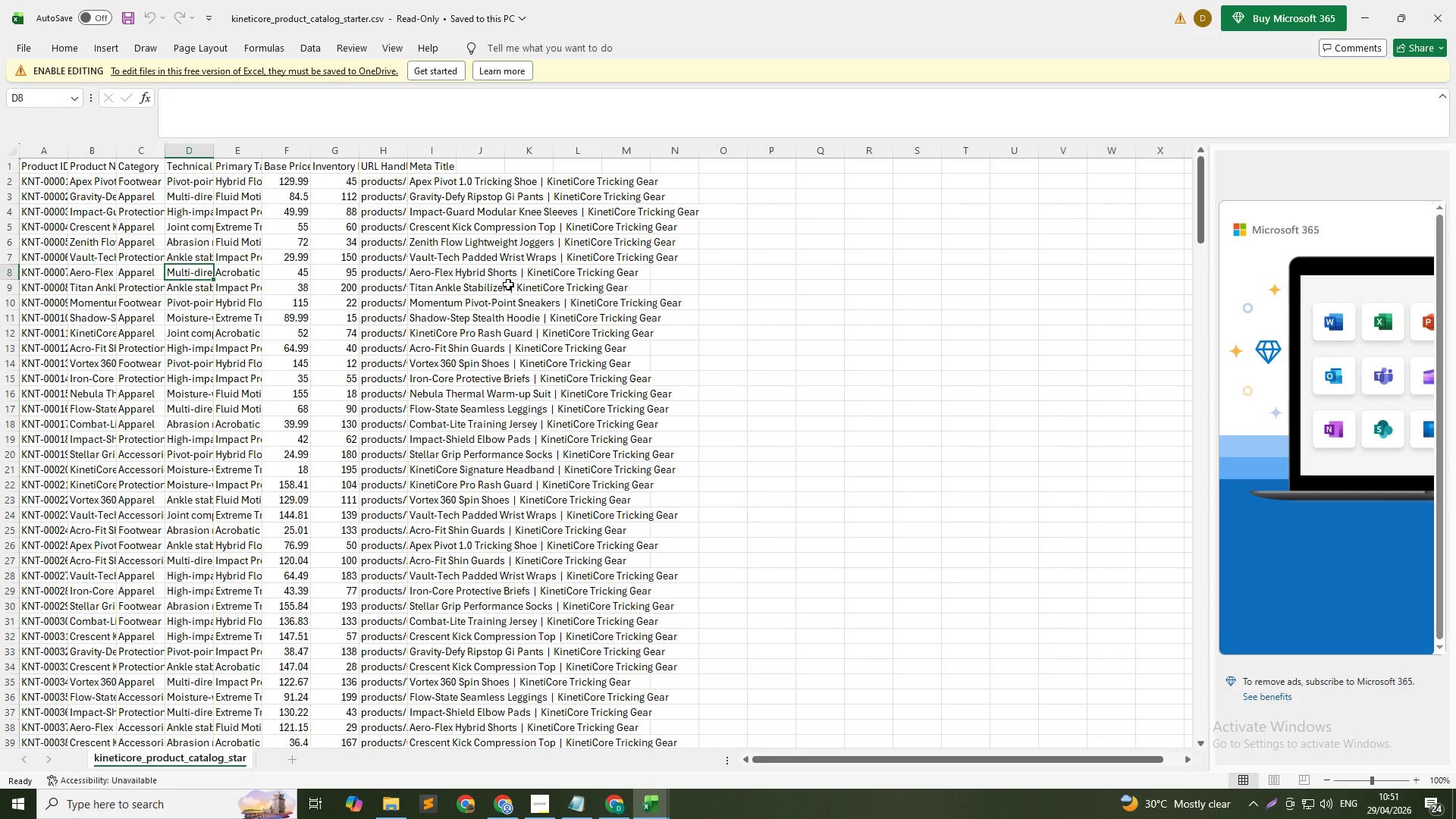 
wait(7.27)
 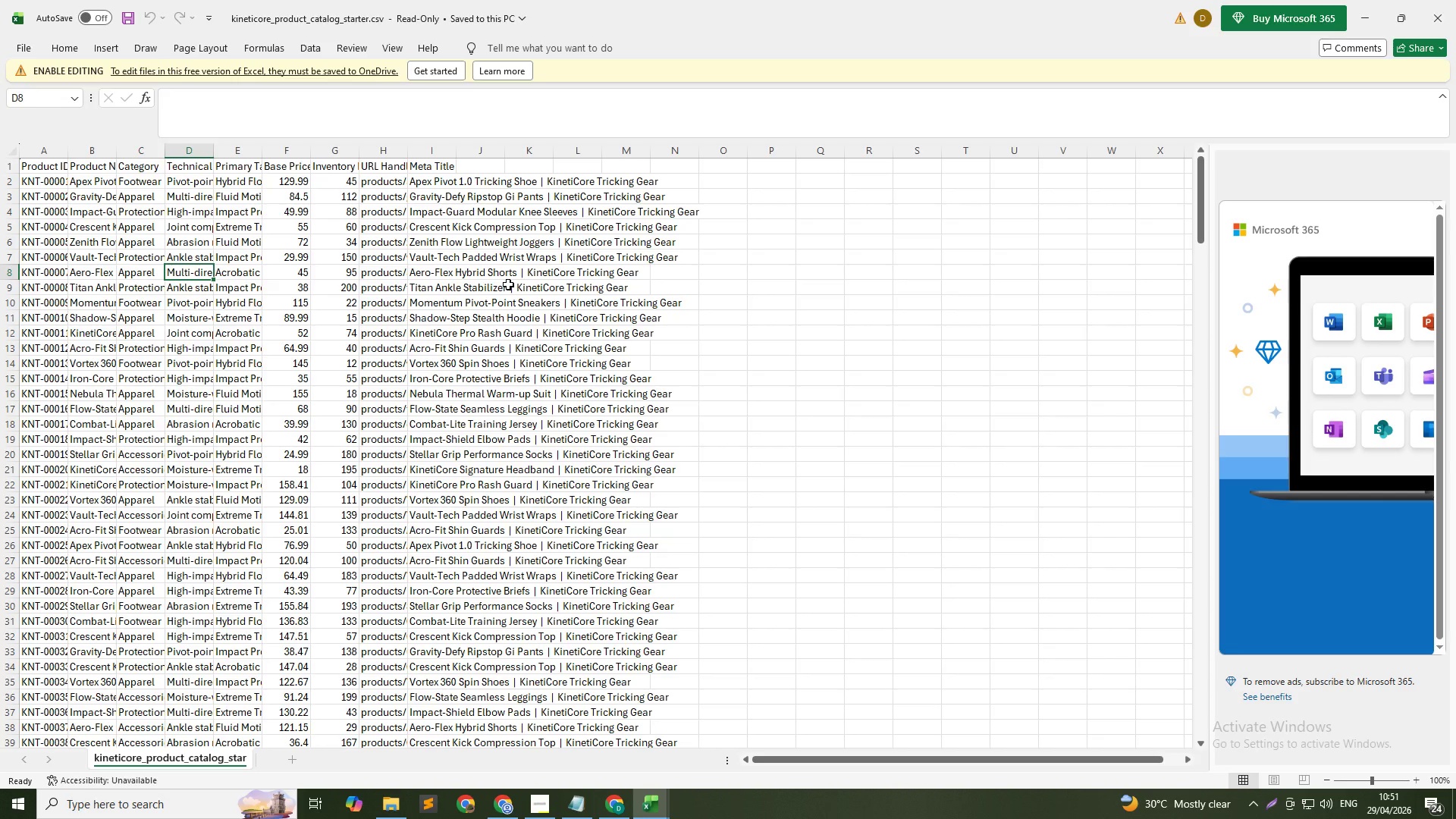 
key(Alt+AltLeft)
 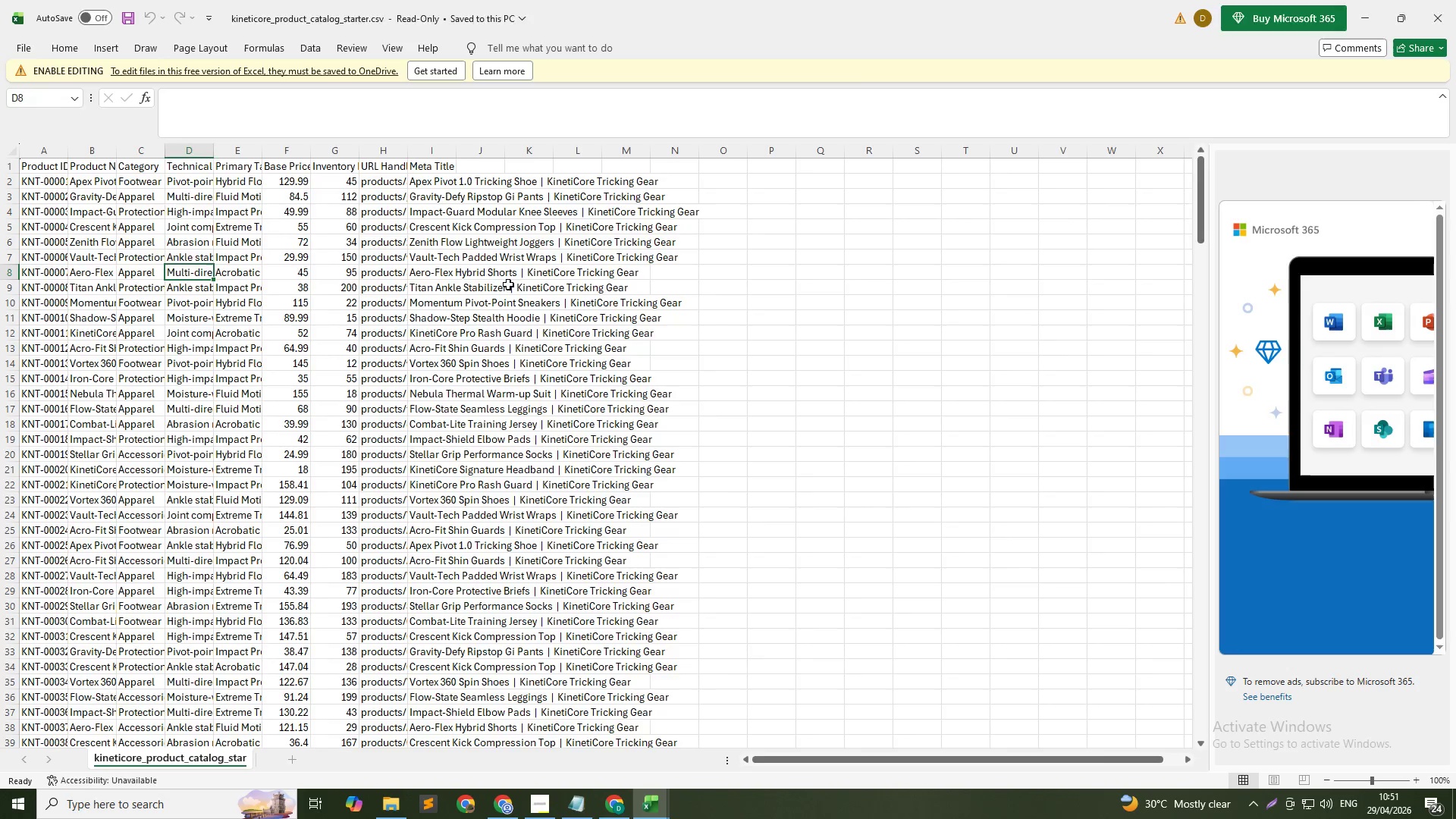 
key(Alt+Tab)
 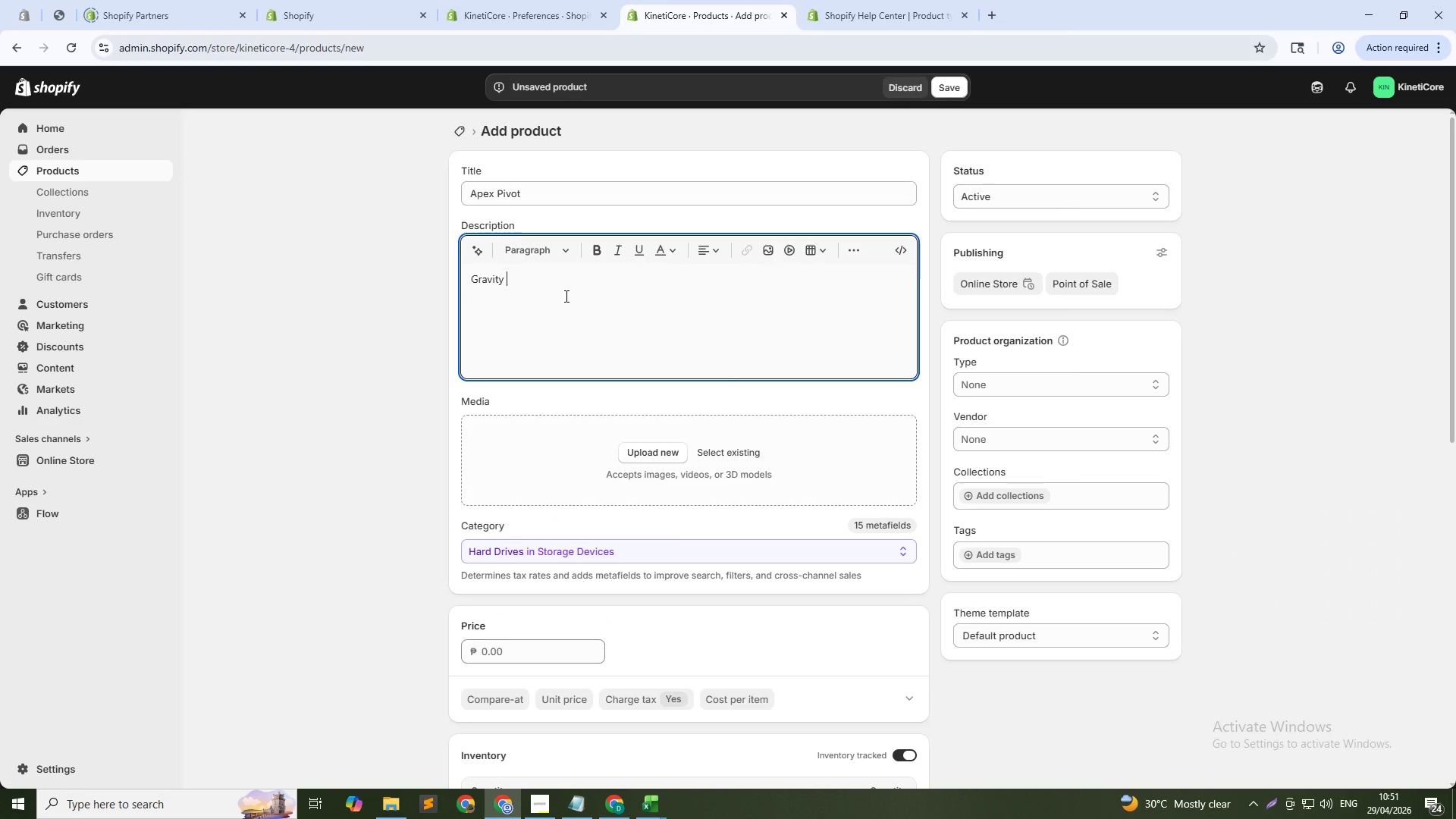 
key(Alt+AltLeft)
 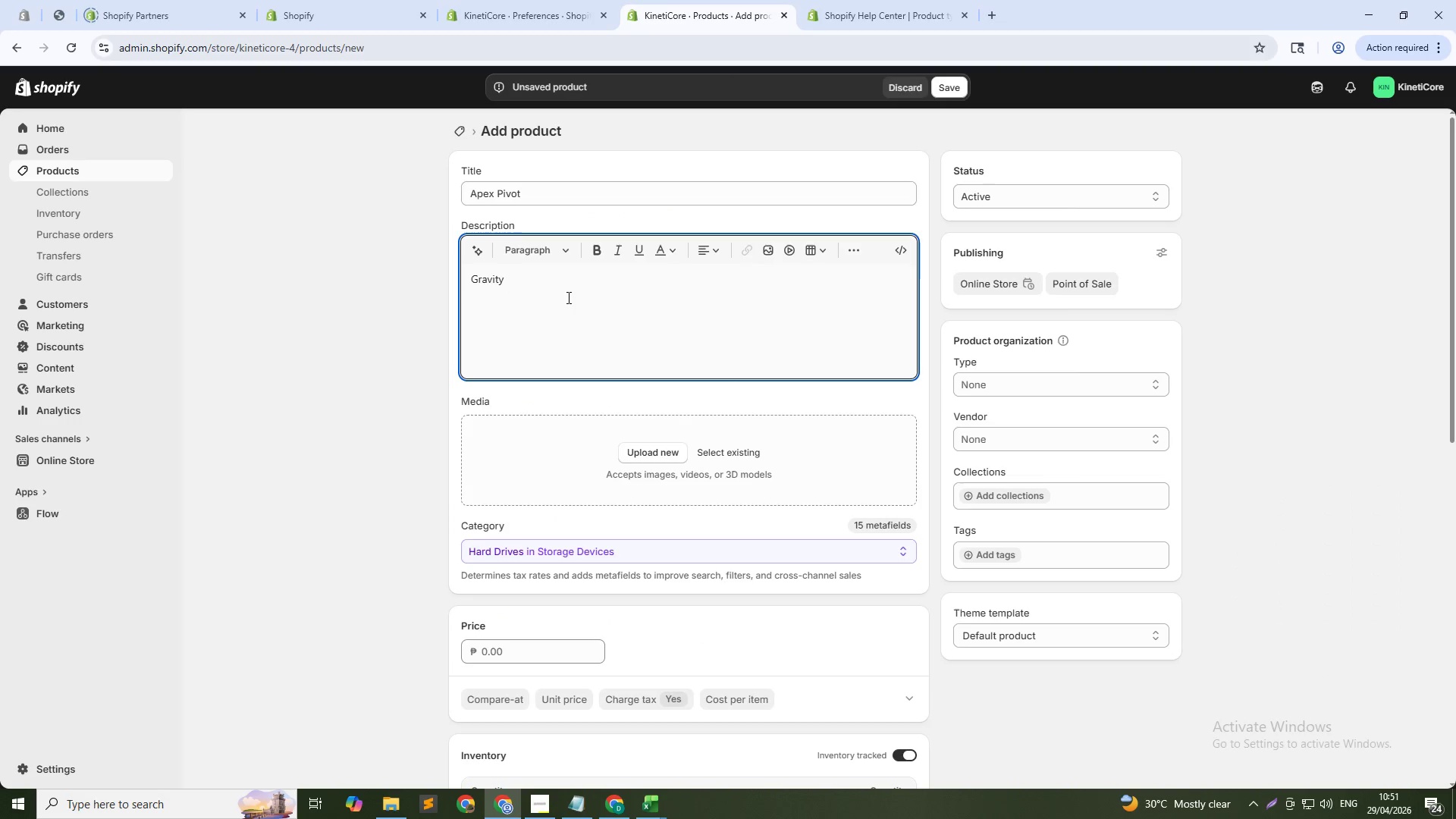 
key(Alt+Tab)
 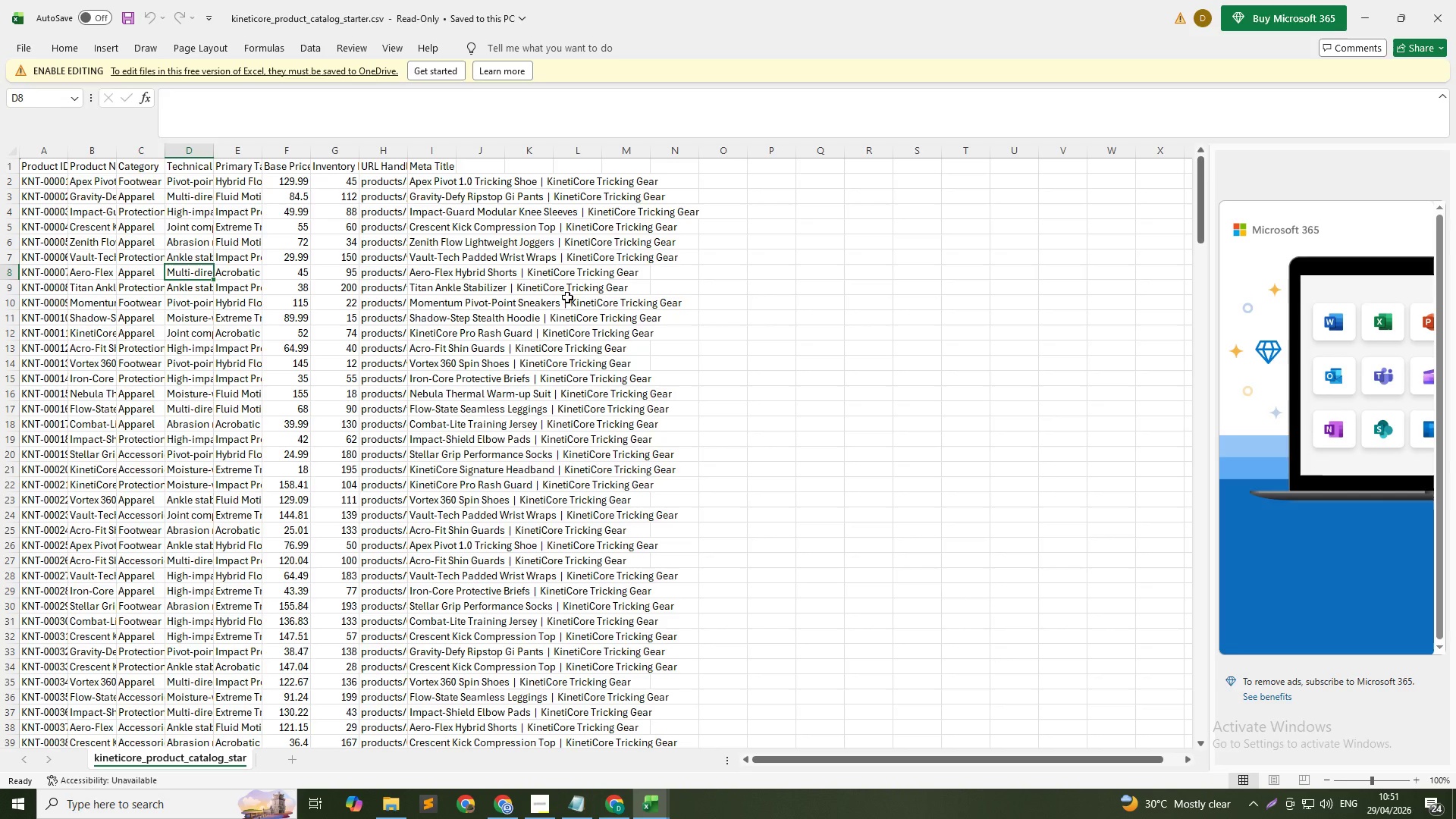 
key(Alt+AltLeft)
 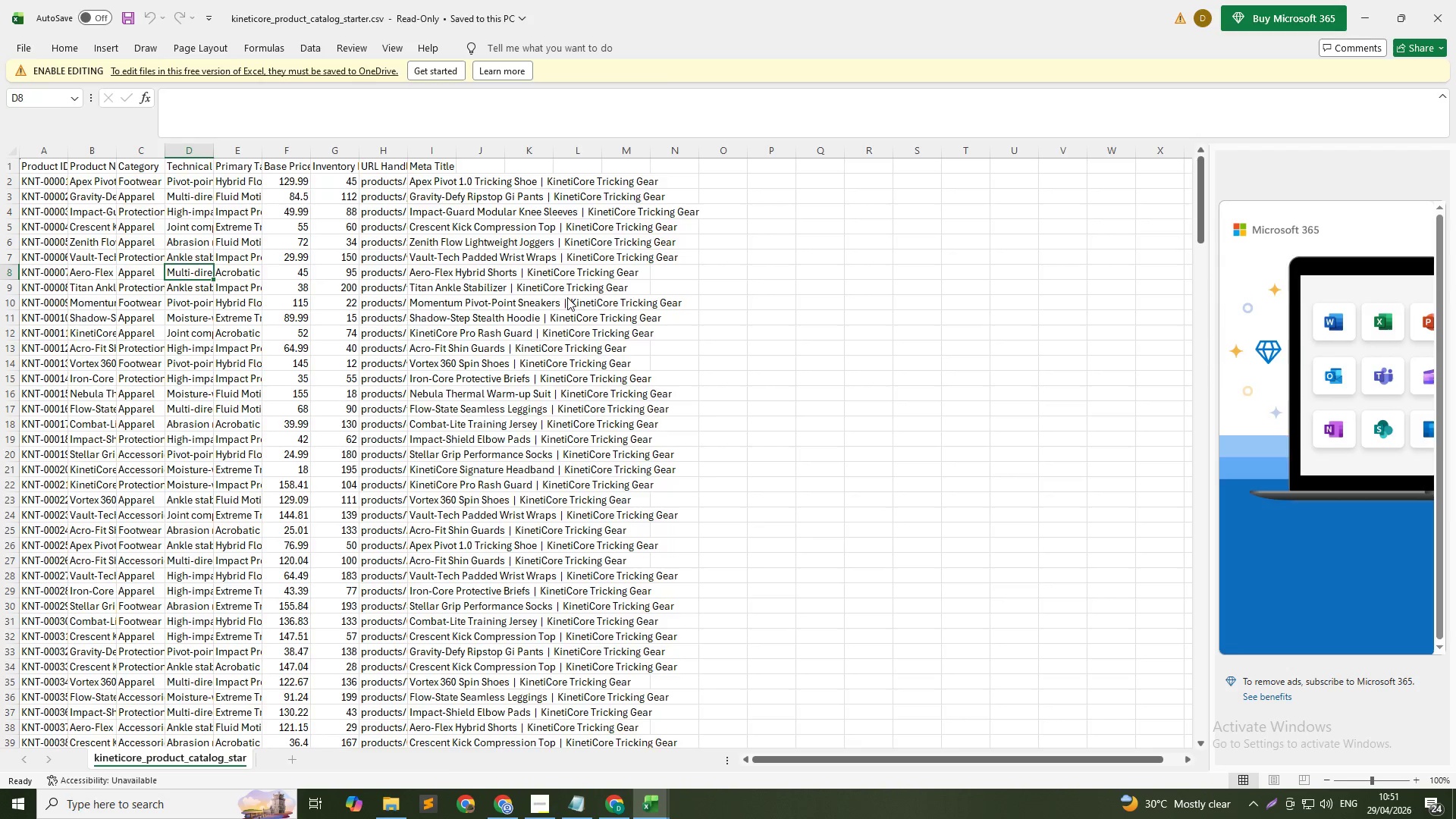 
key(Tab)
key(Backspace)
type(- Defy )
 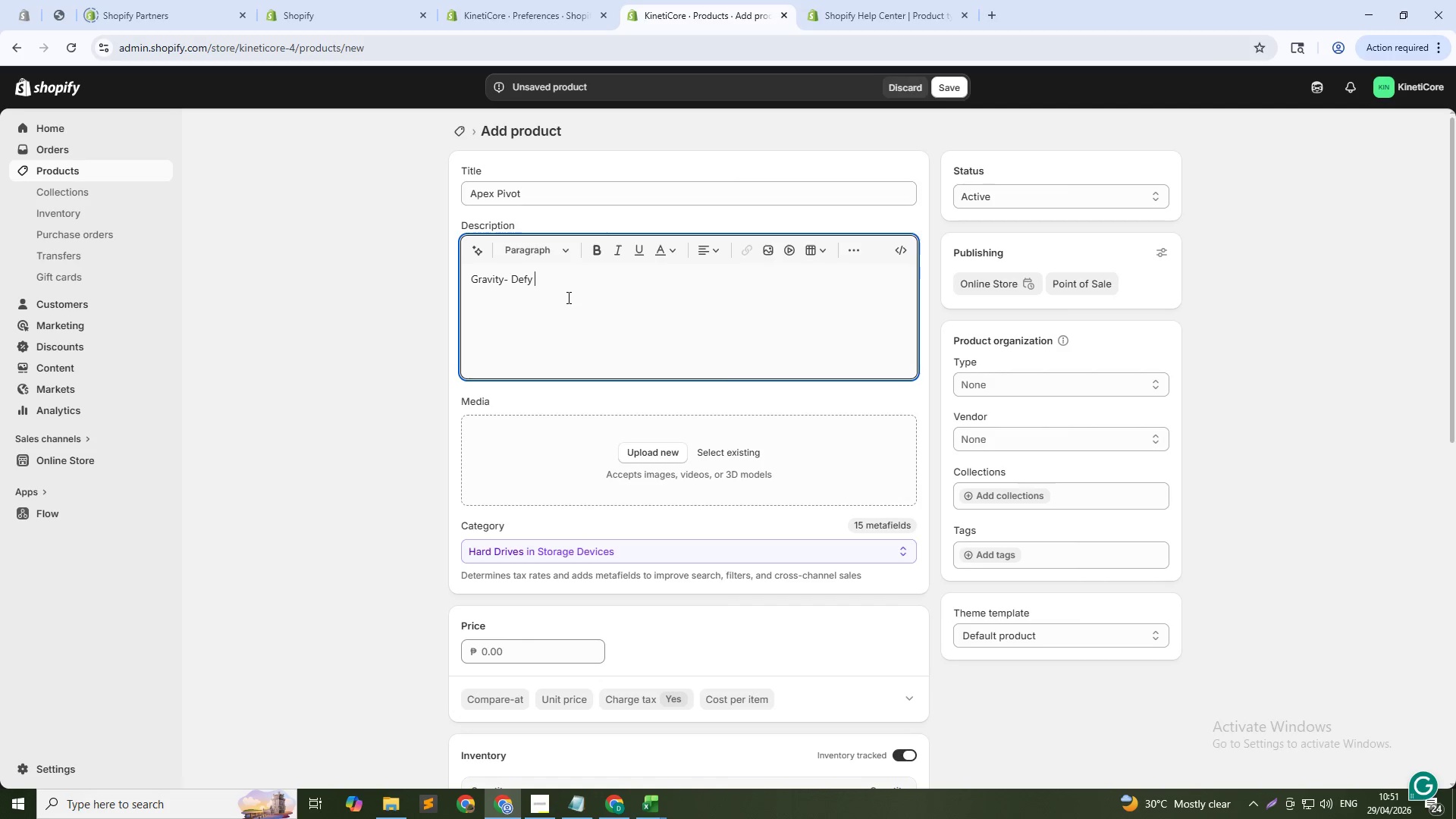 
key(Alt+AltLeft)
 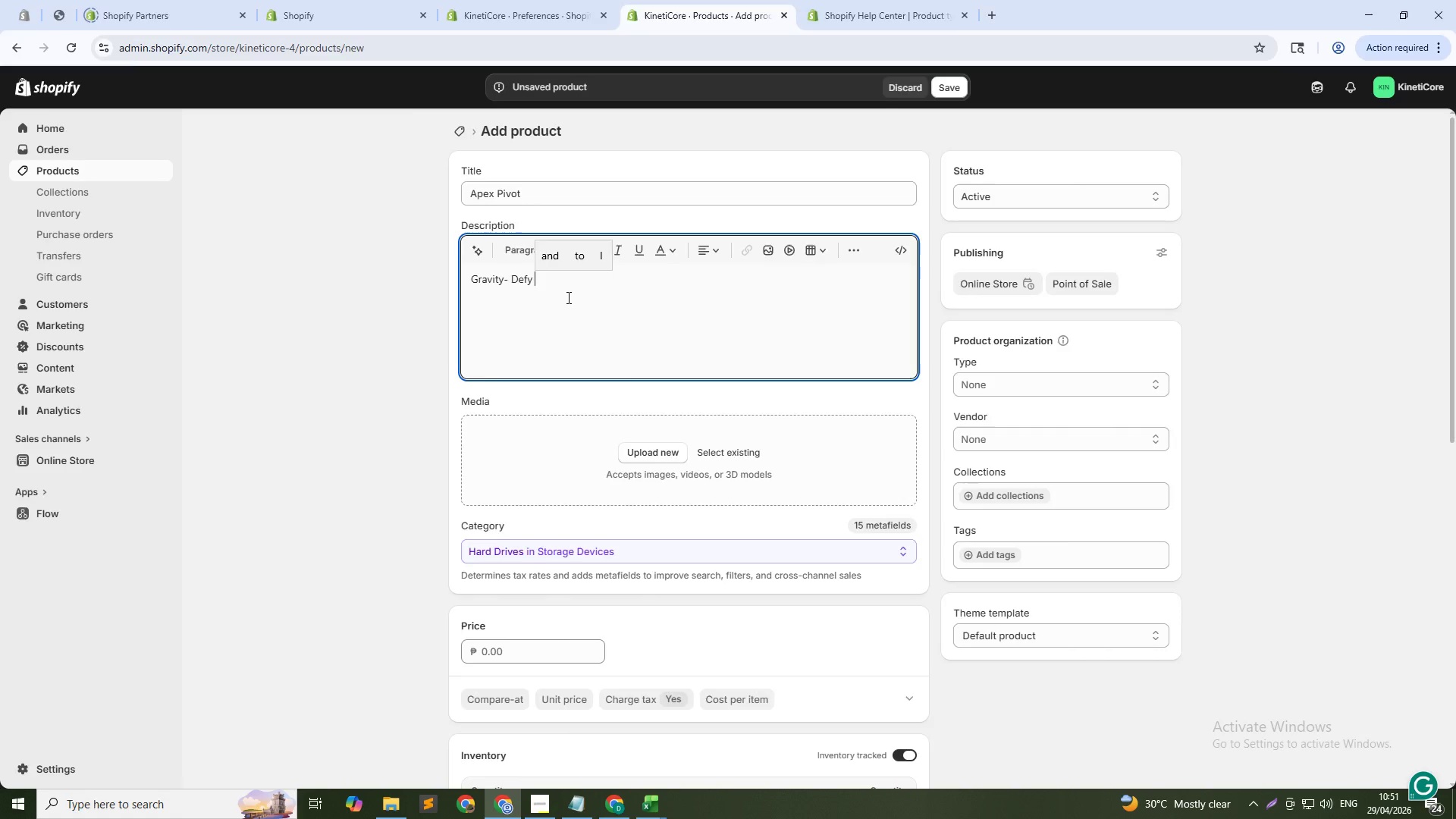 
key(Alt+Tab)
 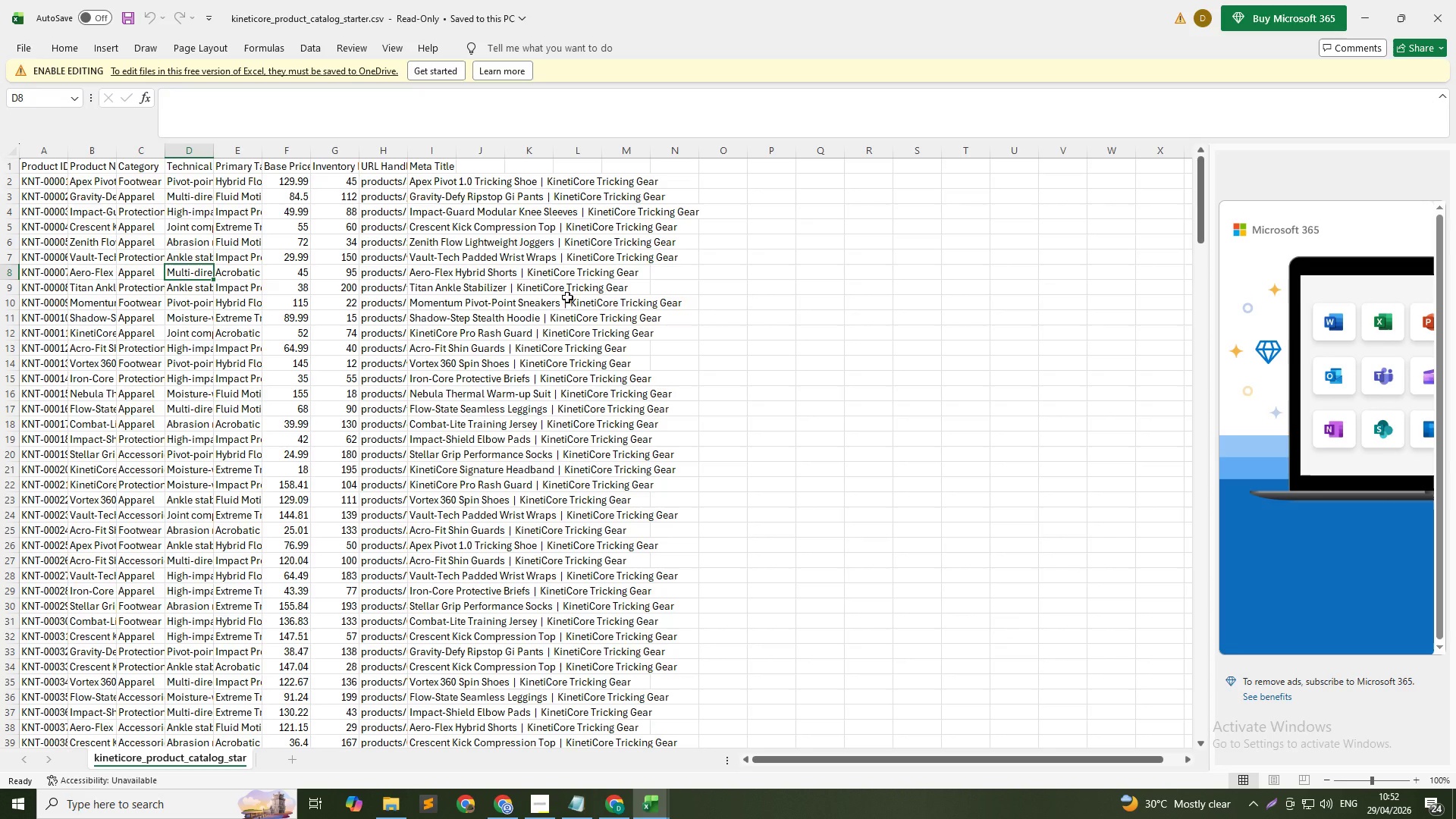 
key(Alt+AltLeft)
 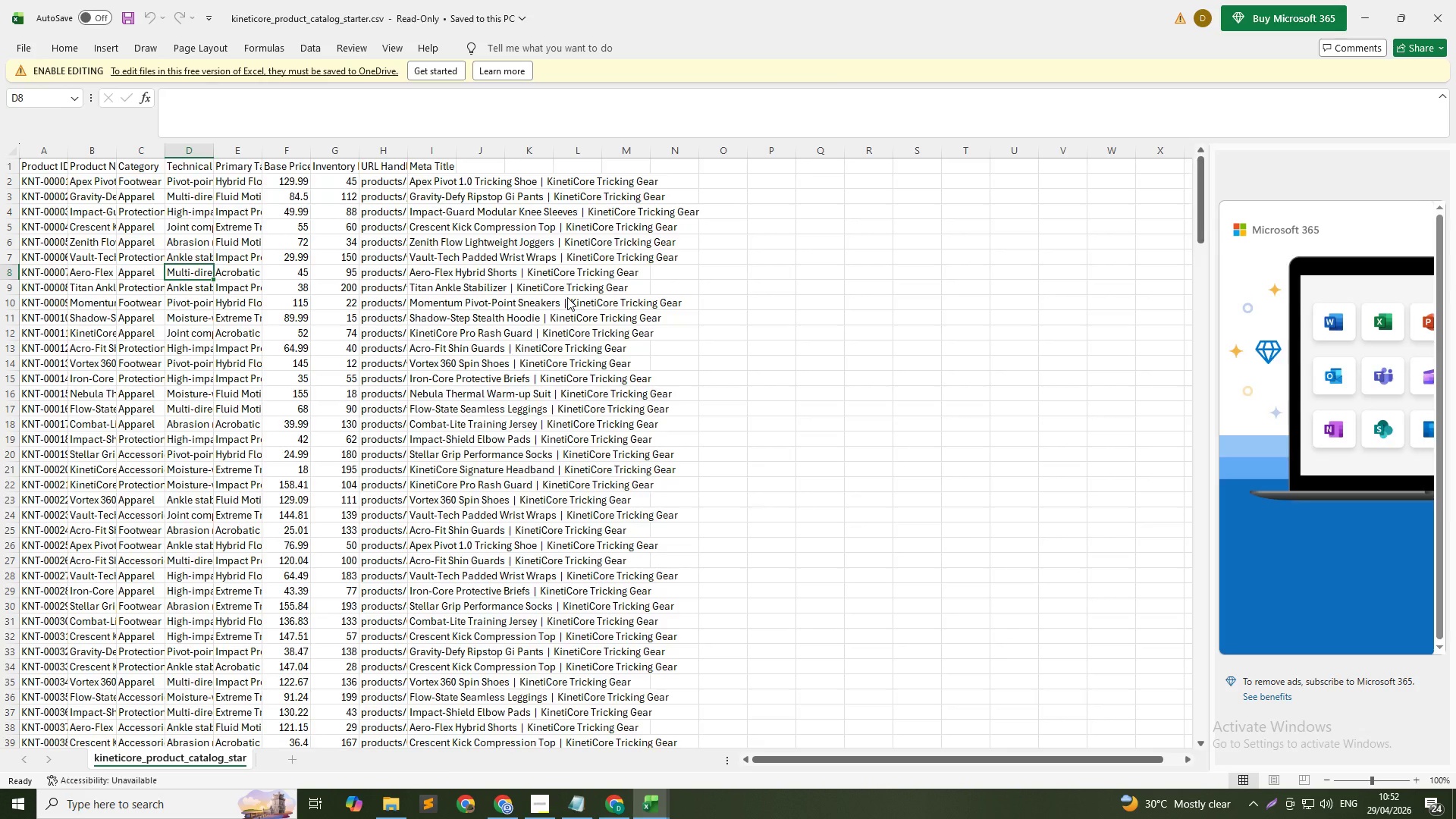 
key(Tab)
type(Rip)
 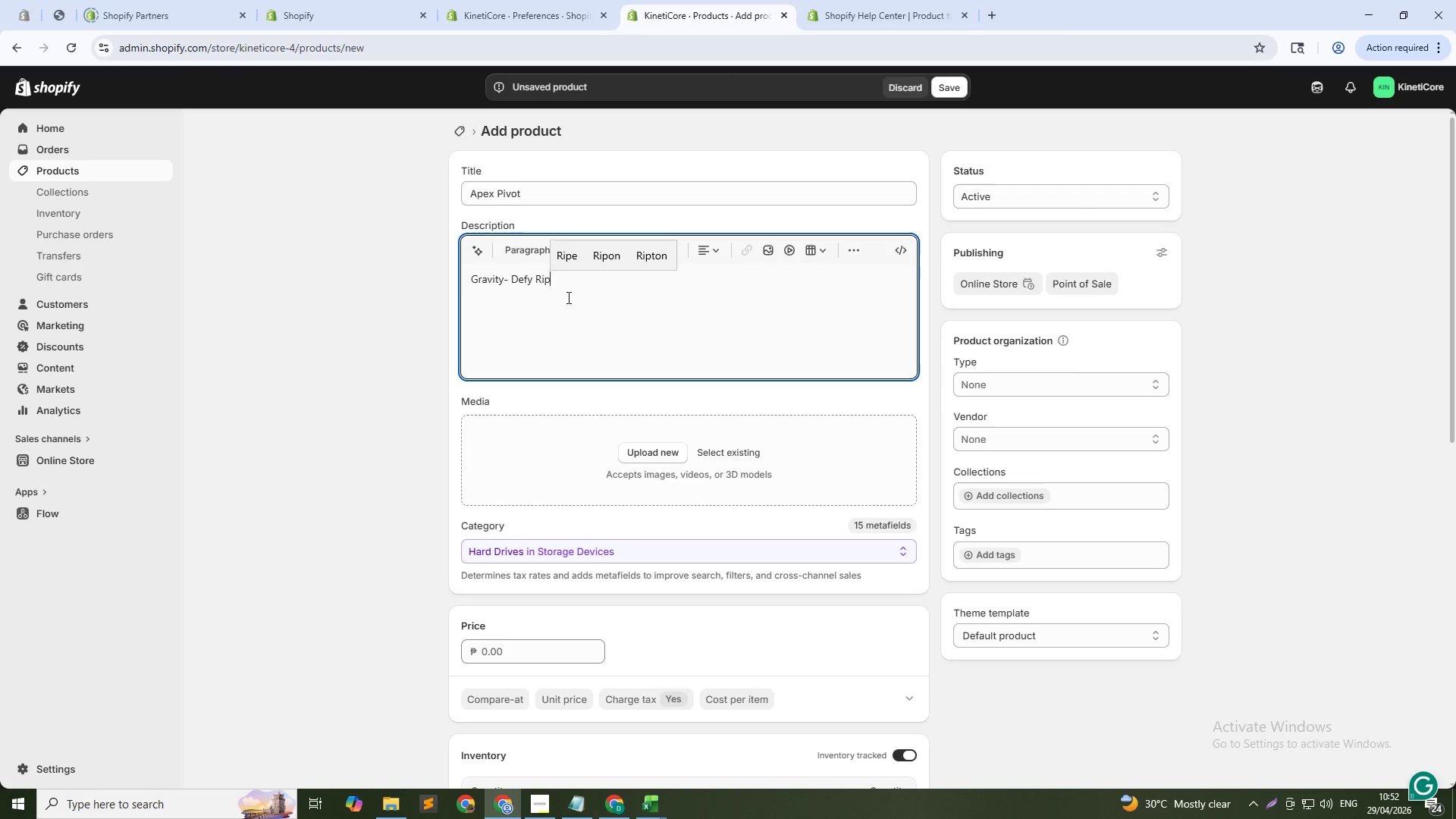 
key(Alt+AltLeft)
 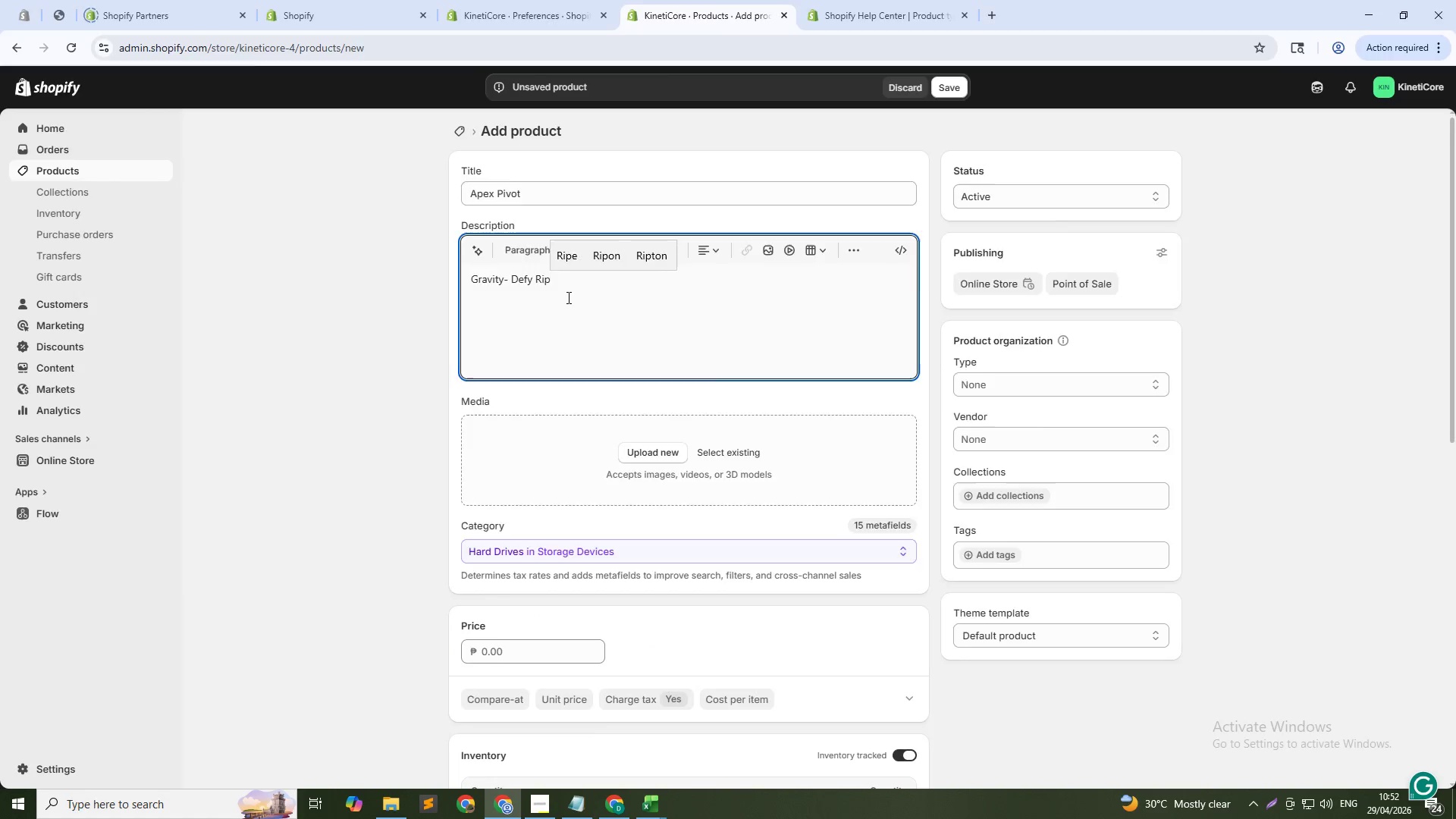 
key(Alt+Tab)
 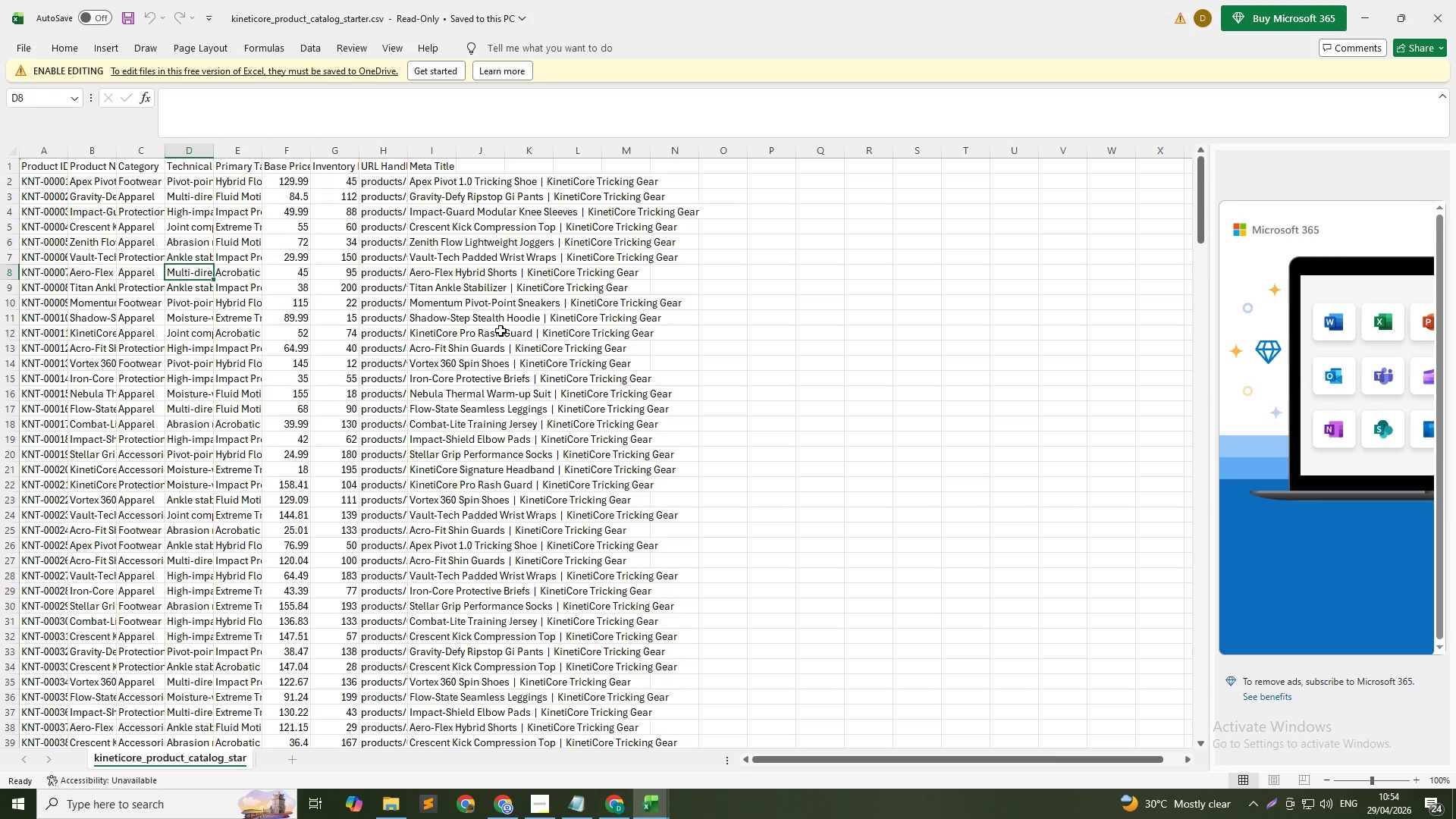 
wait(126.74)
 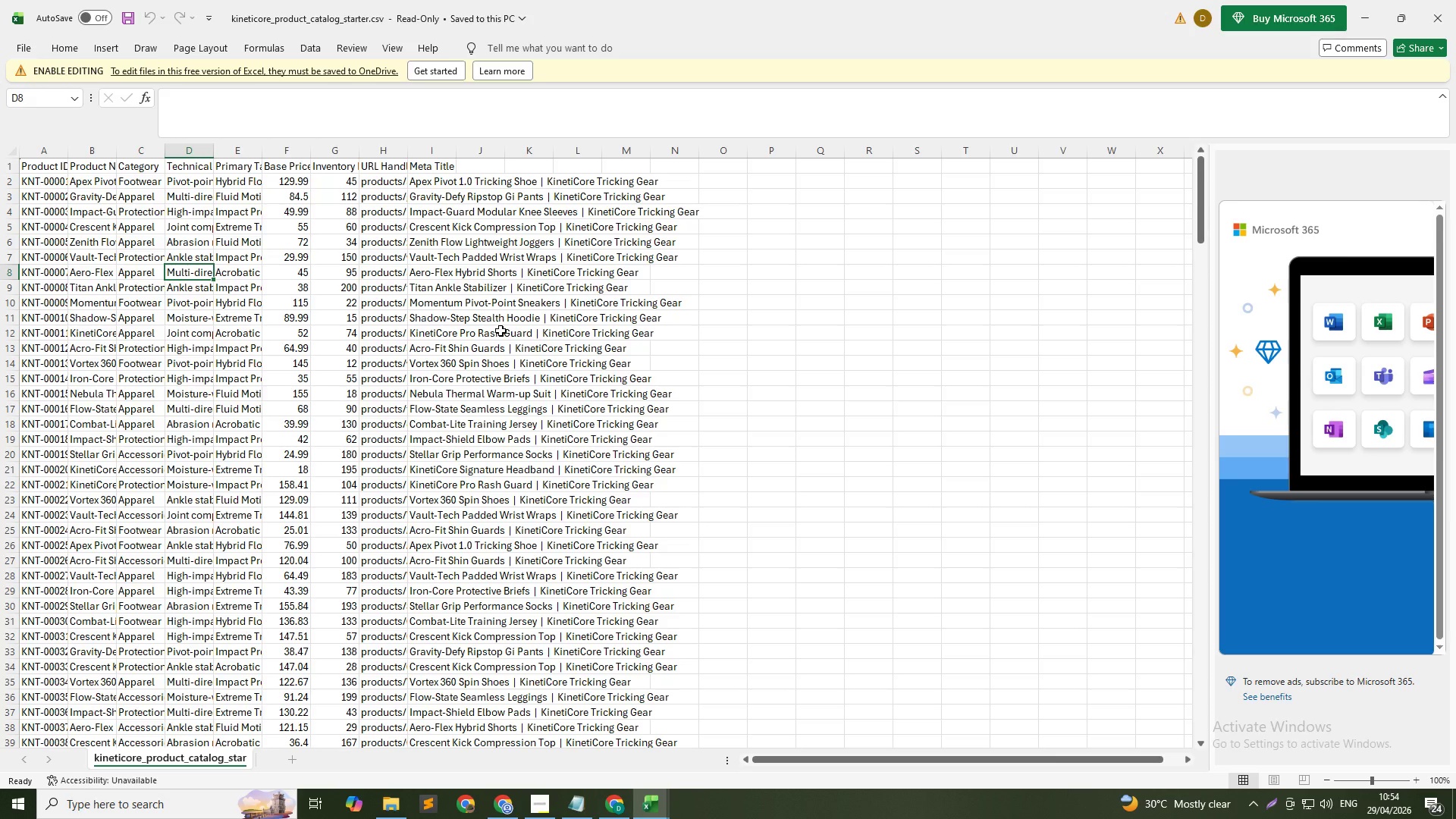 
left_click([454, 302])
 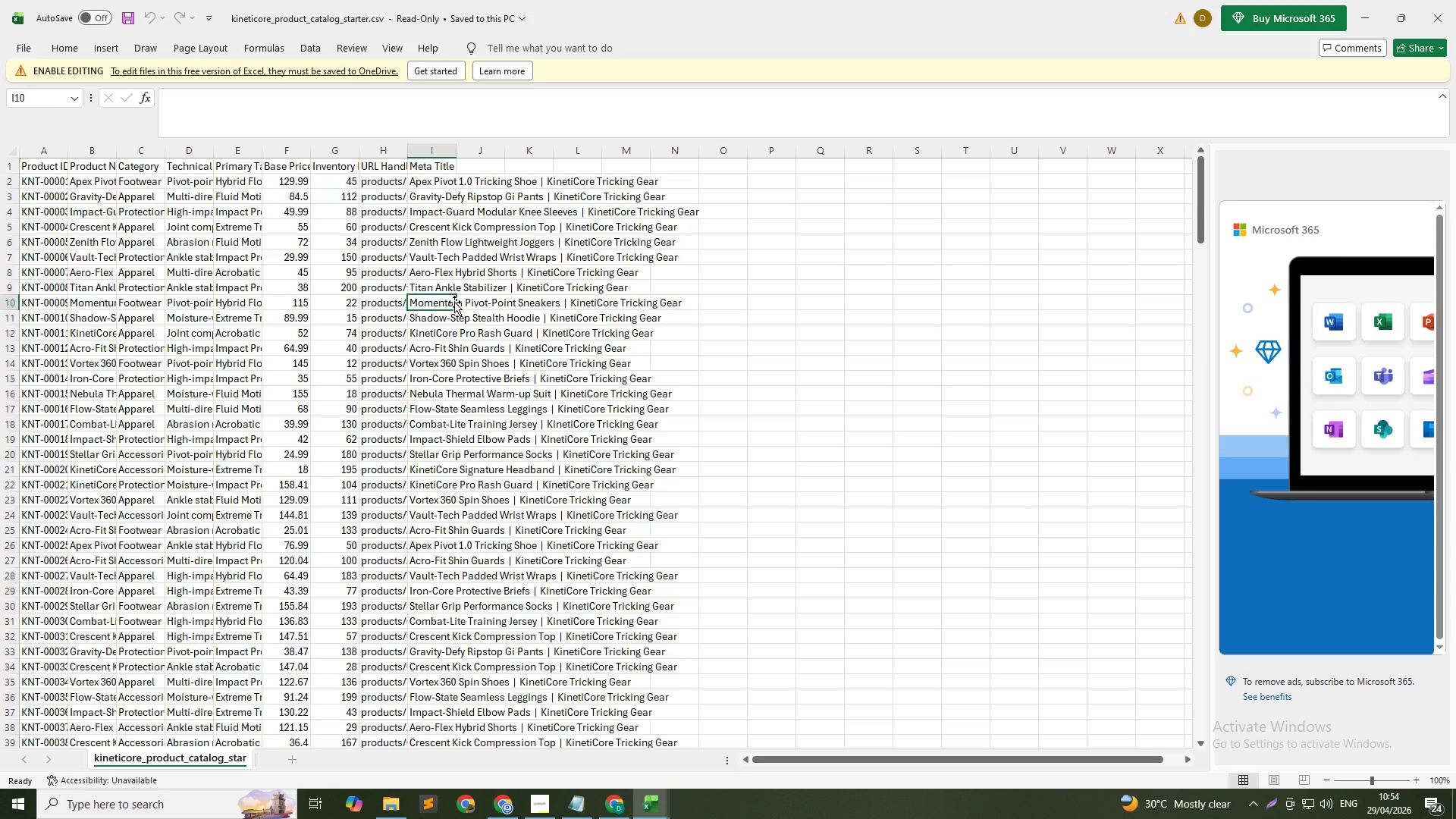 
key(Alt+AltLeft)
 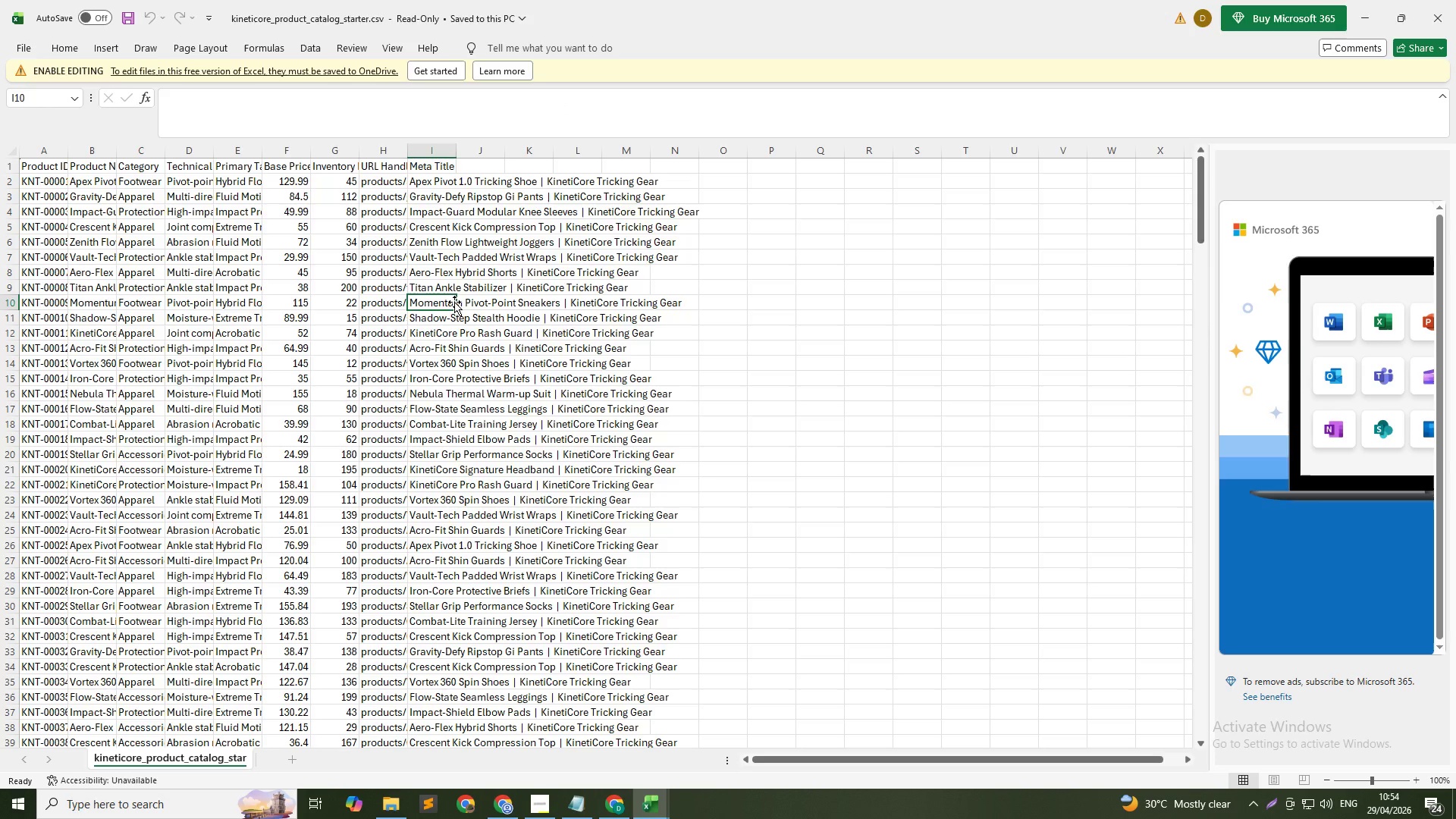 
key(Alt+Tab)
 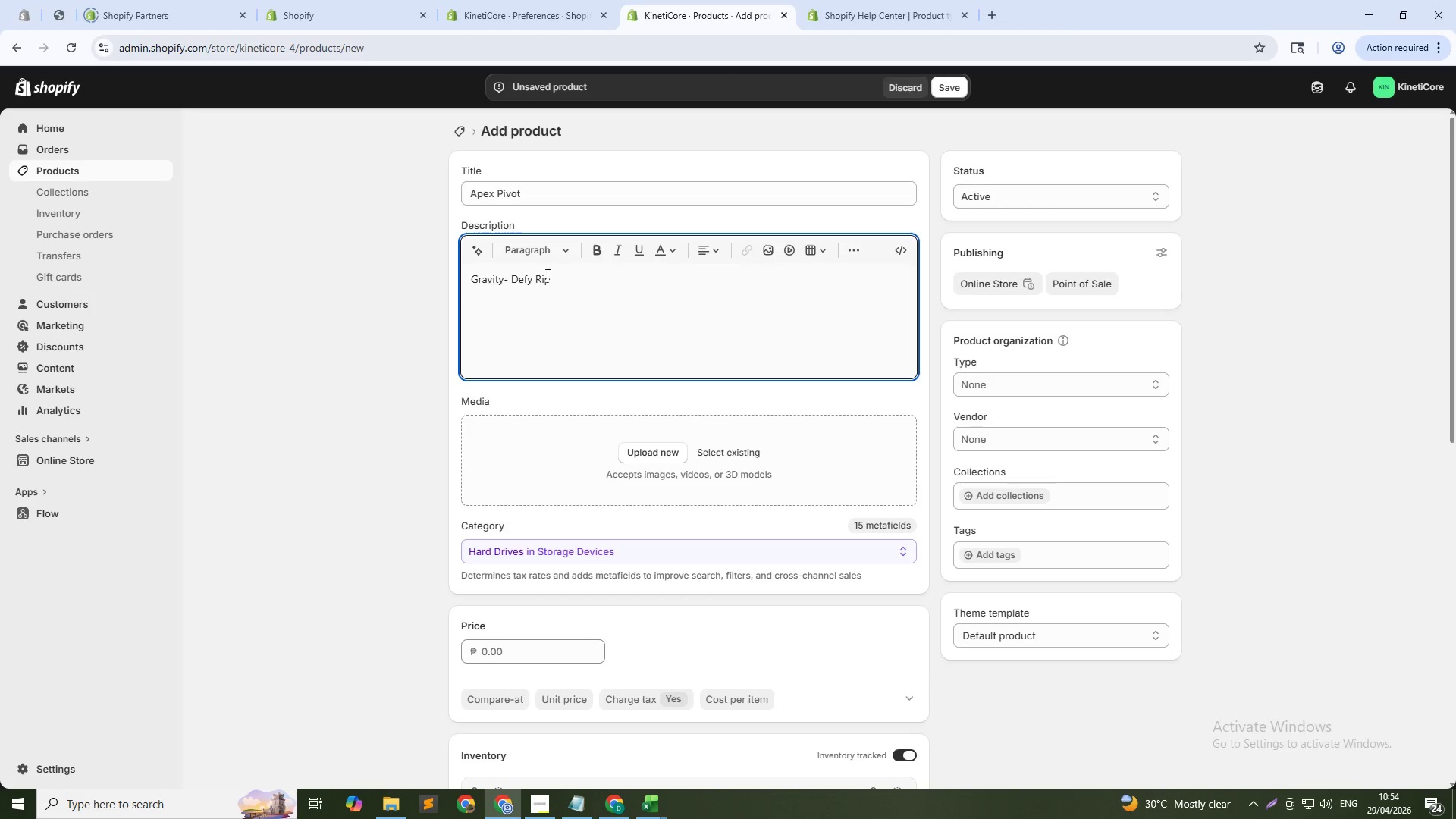 
key(Alt+AltLeft)
 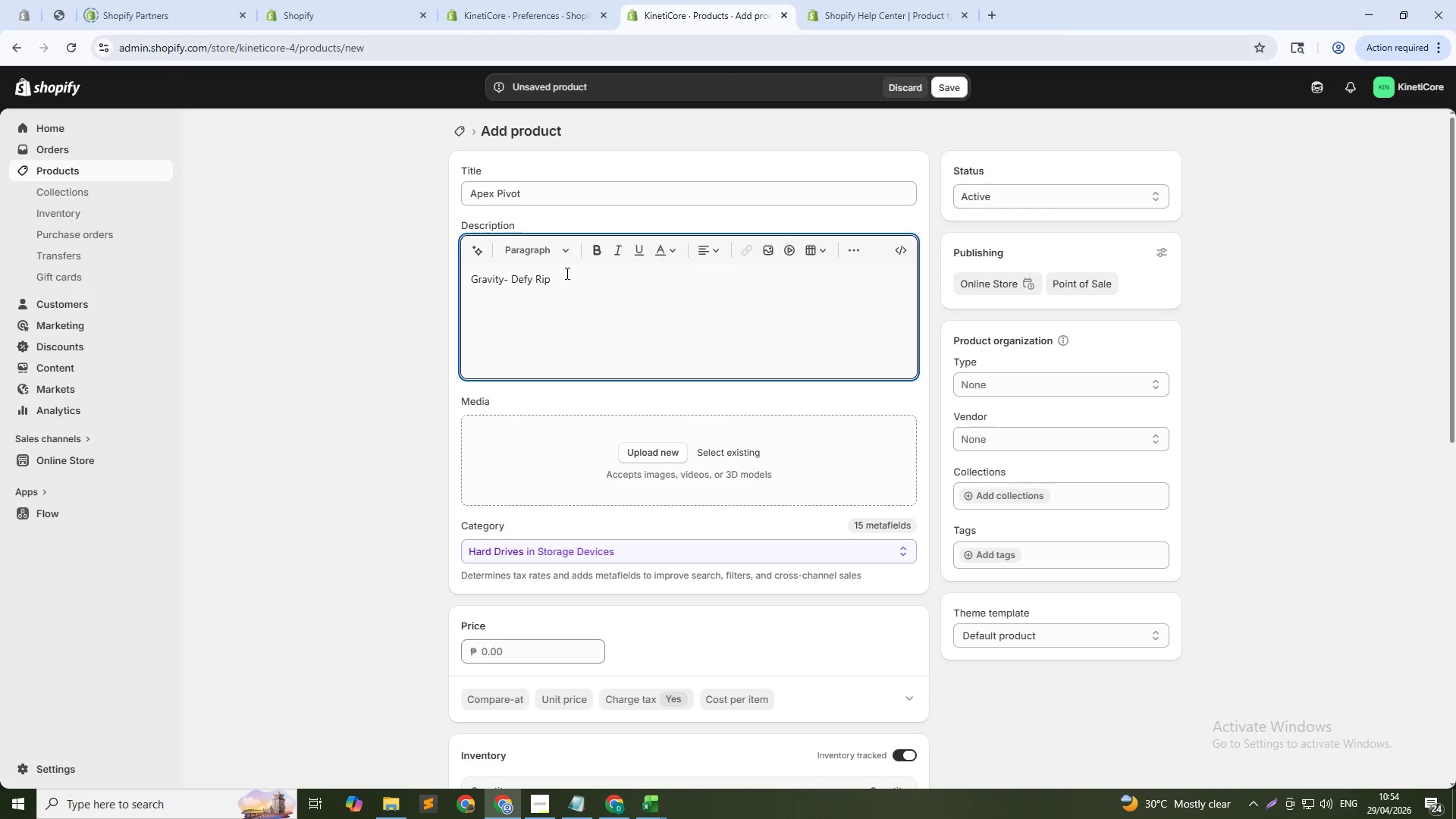 
key(Alt+Tab)
 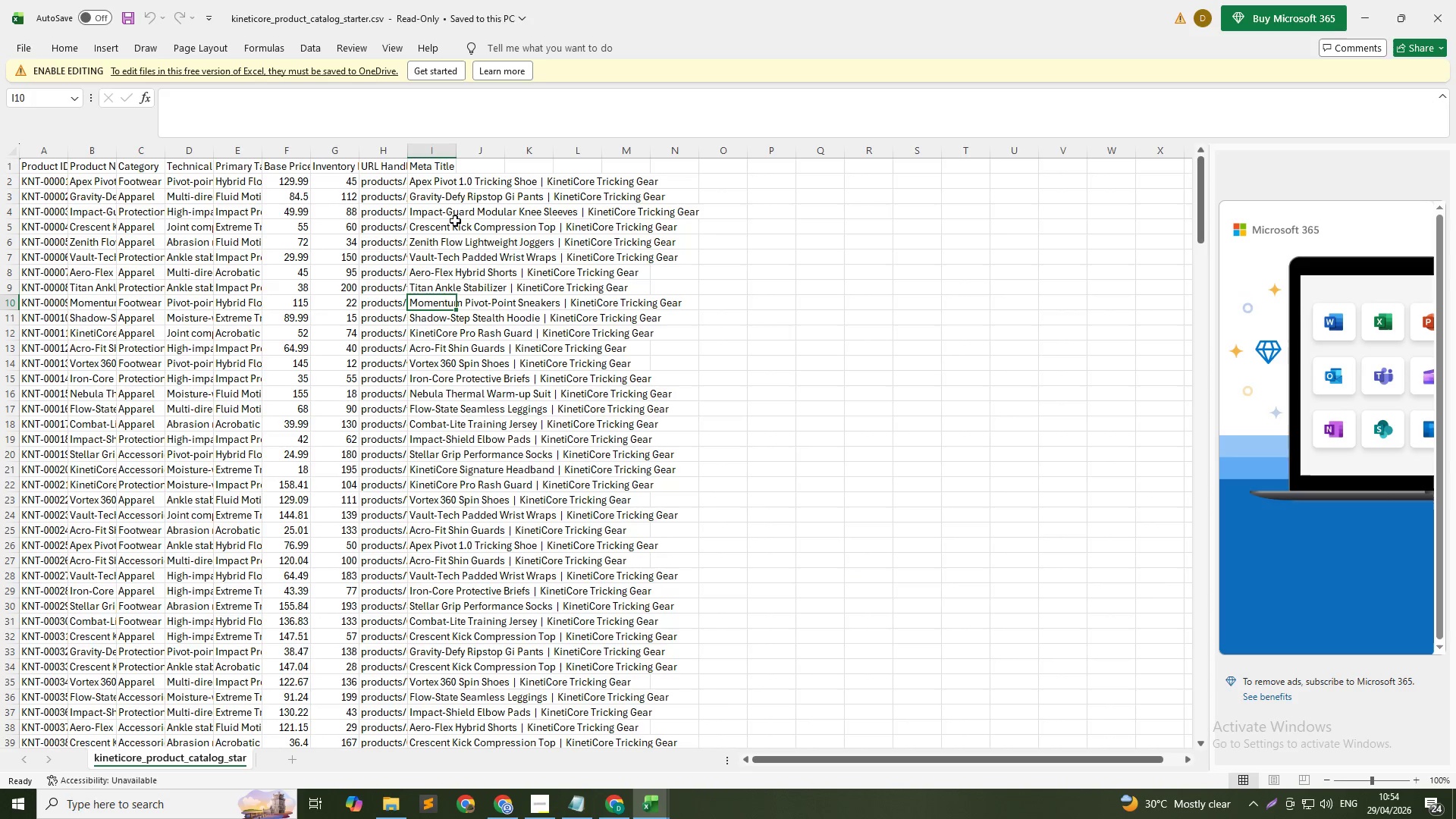 
key(Alt+AltLeft)
 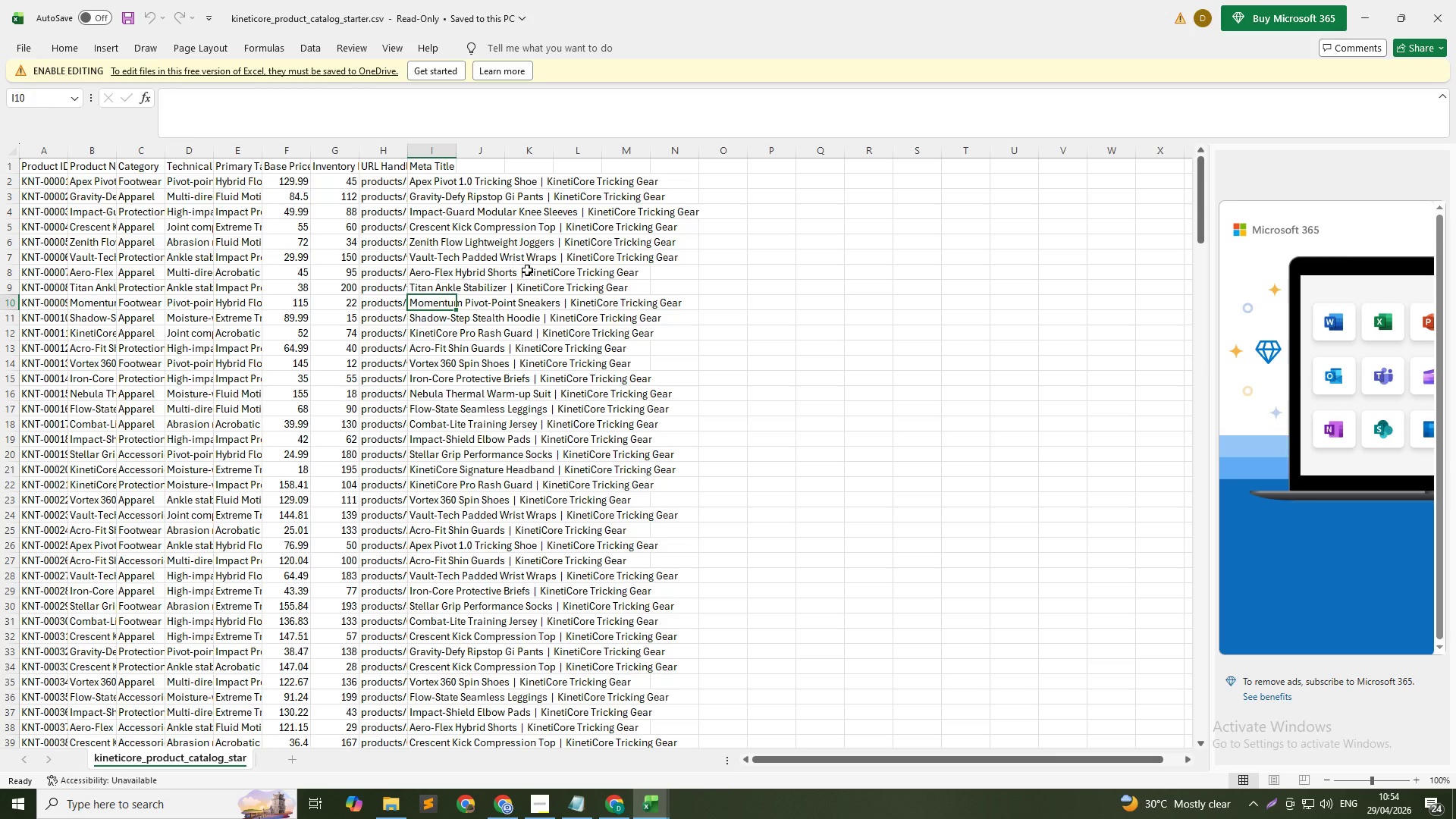 
key(Tab)
type(stop )
 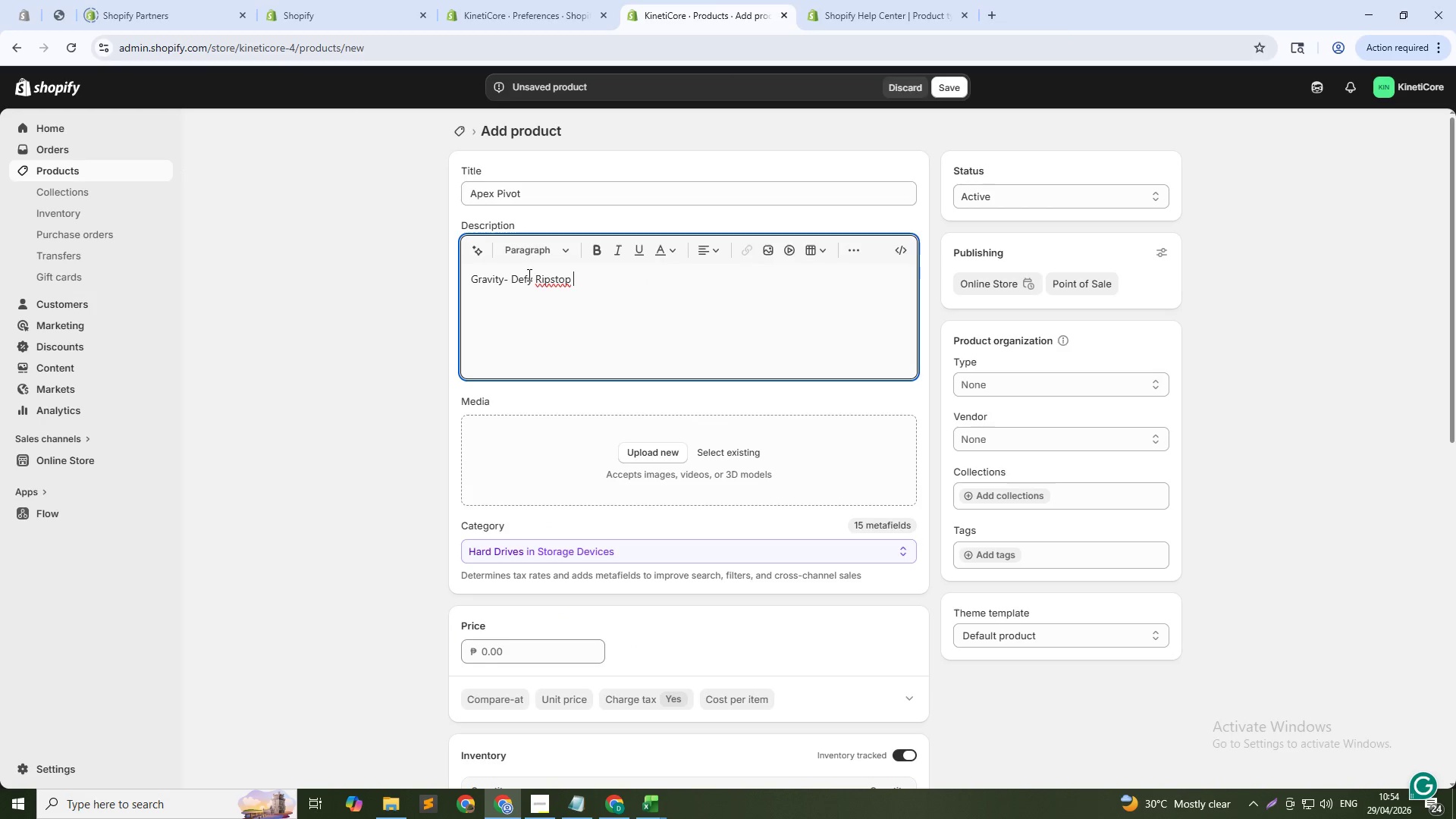 
key(Alt+AltLeft)
 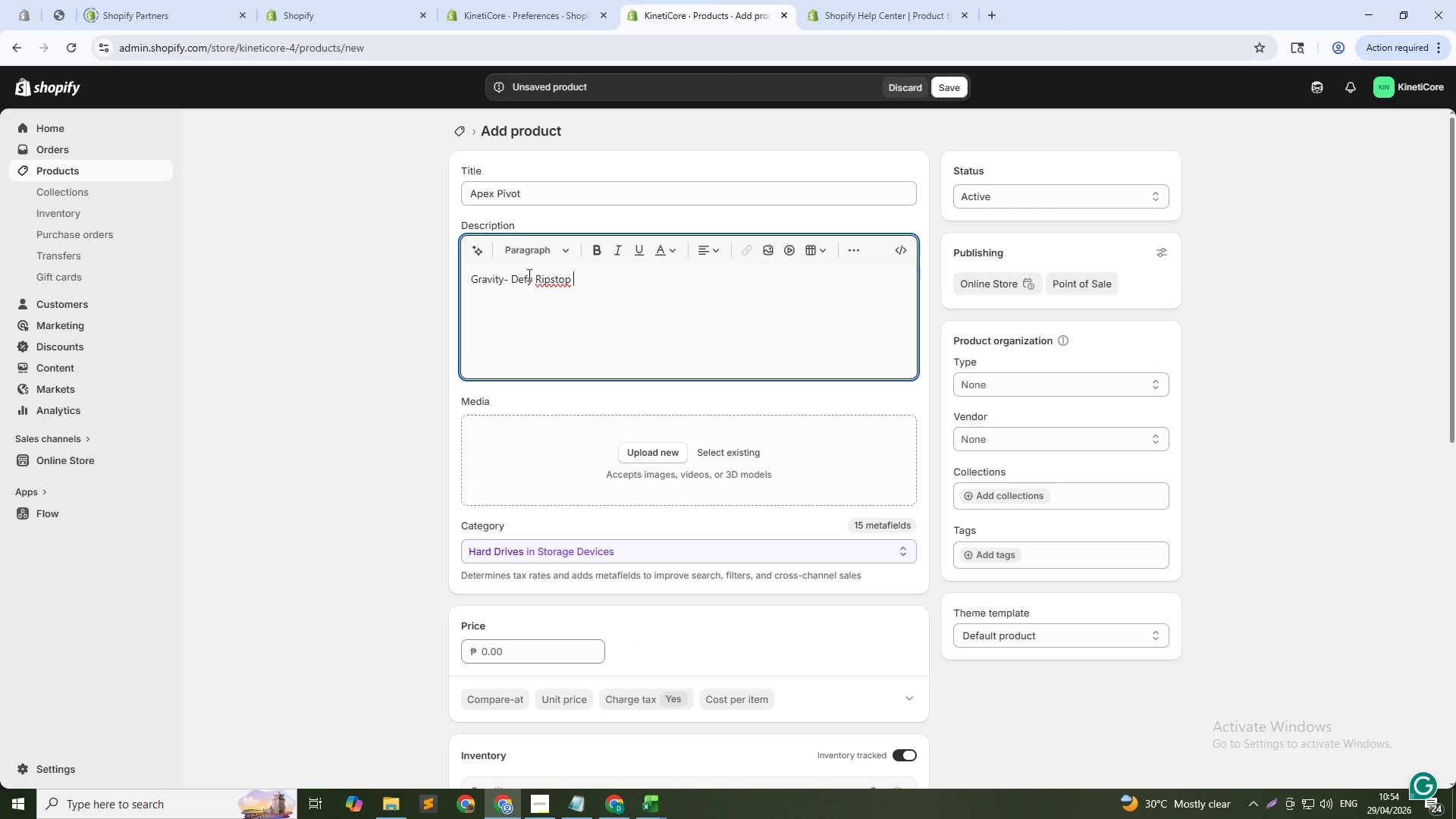 
key(Alt+Tab)
 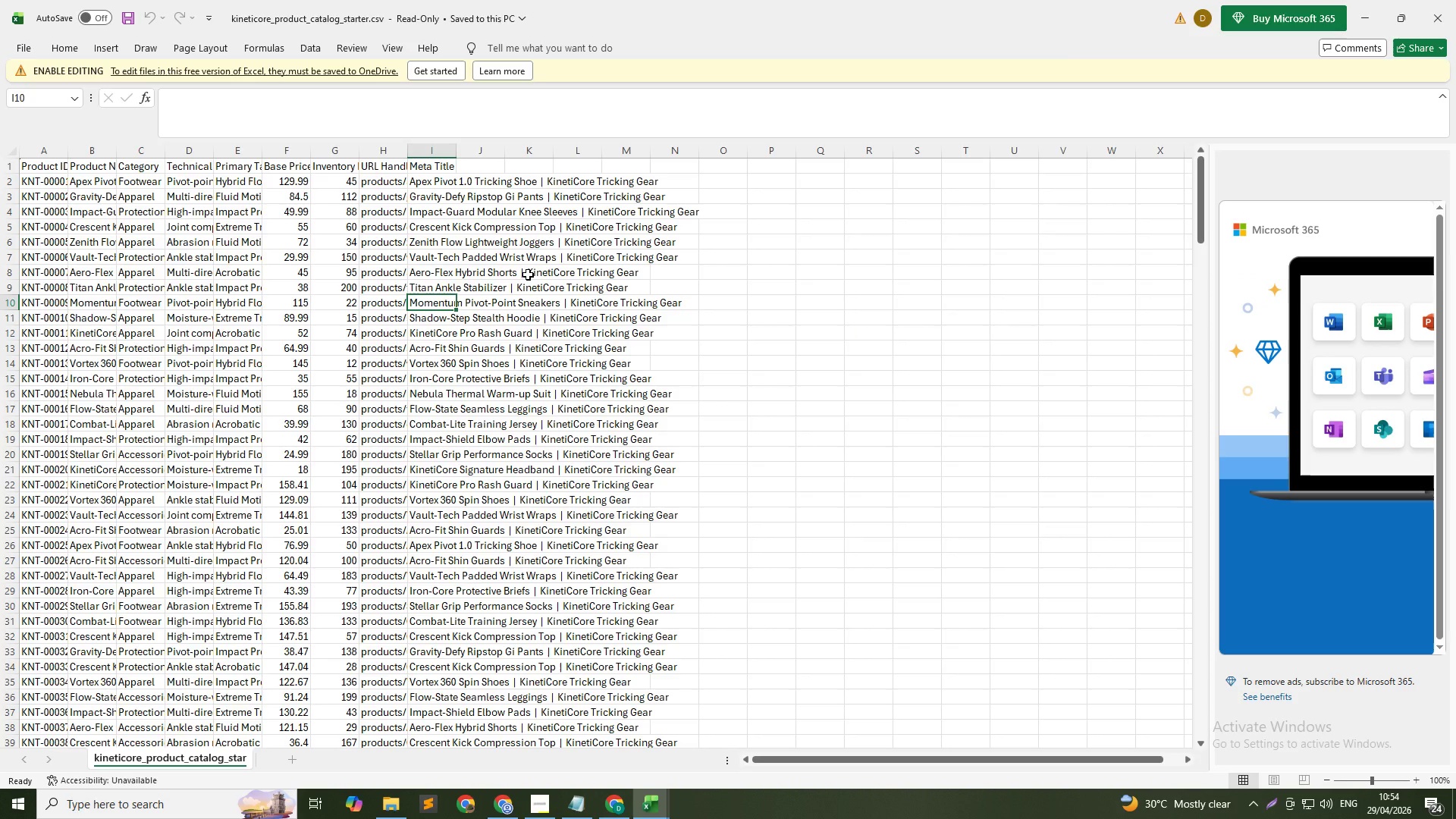 
key(Alt+AltLeft)
 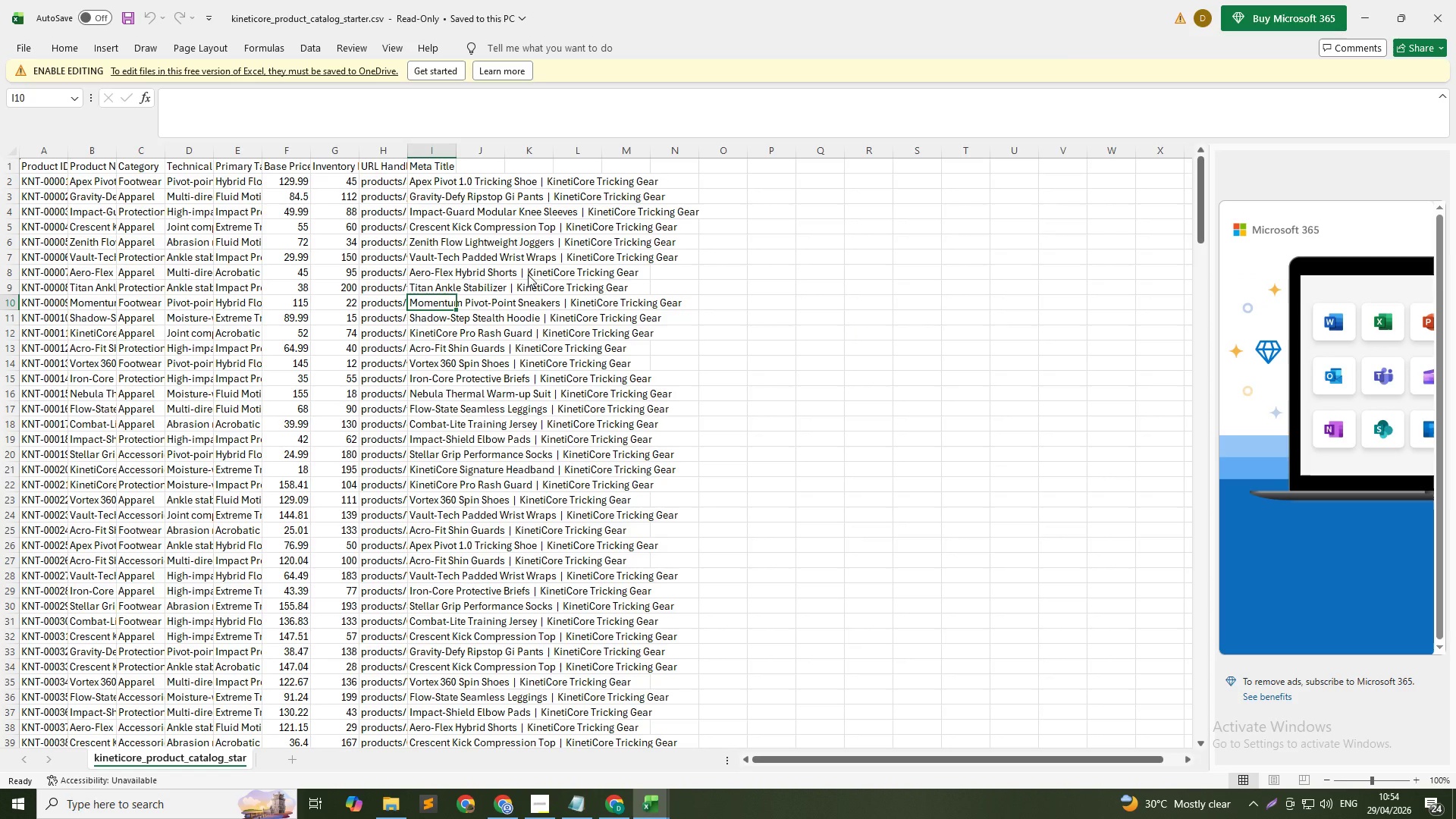 
key(Alt+Tab)
 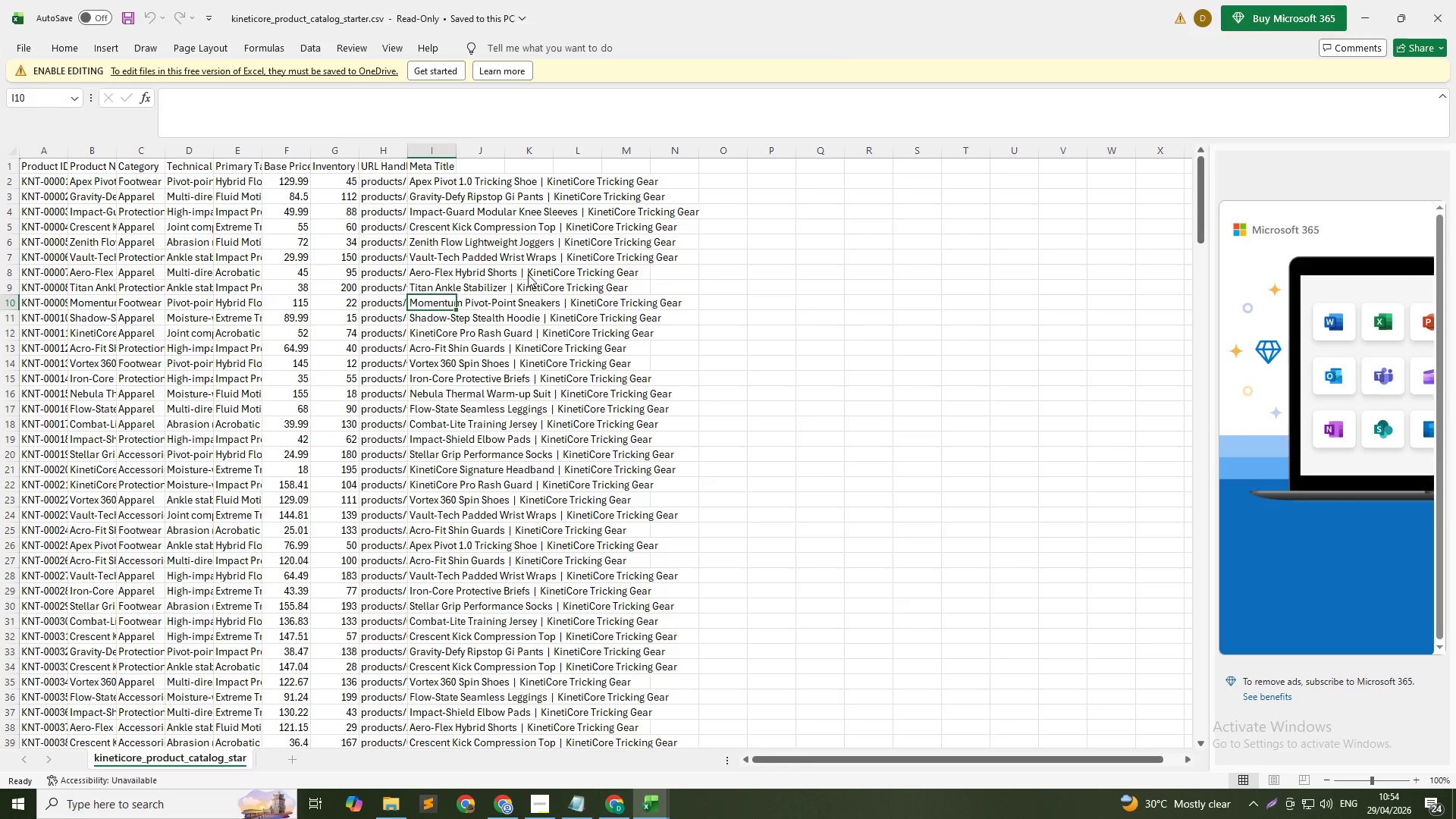 
key(CapsLock)
 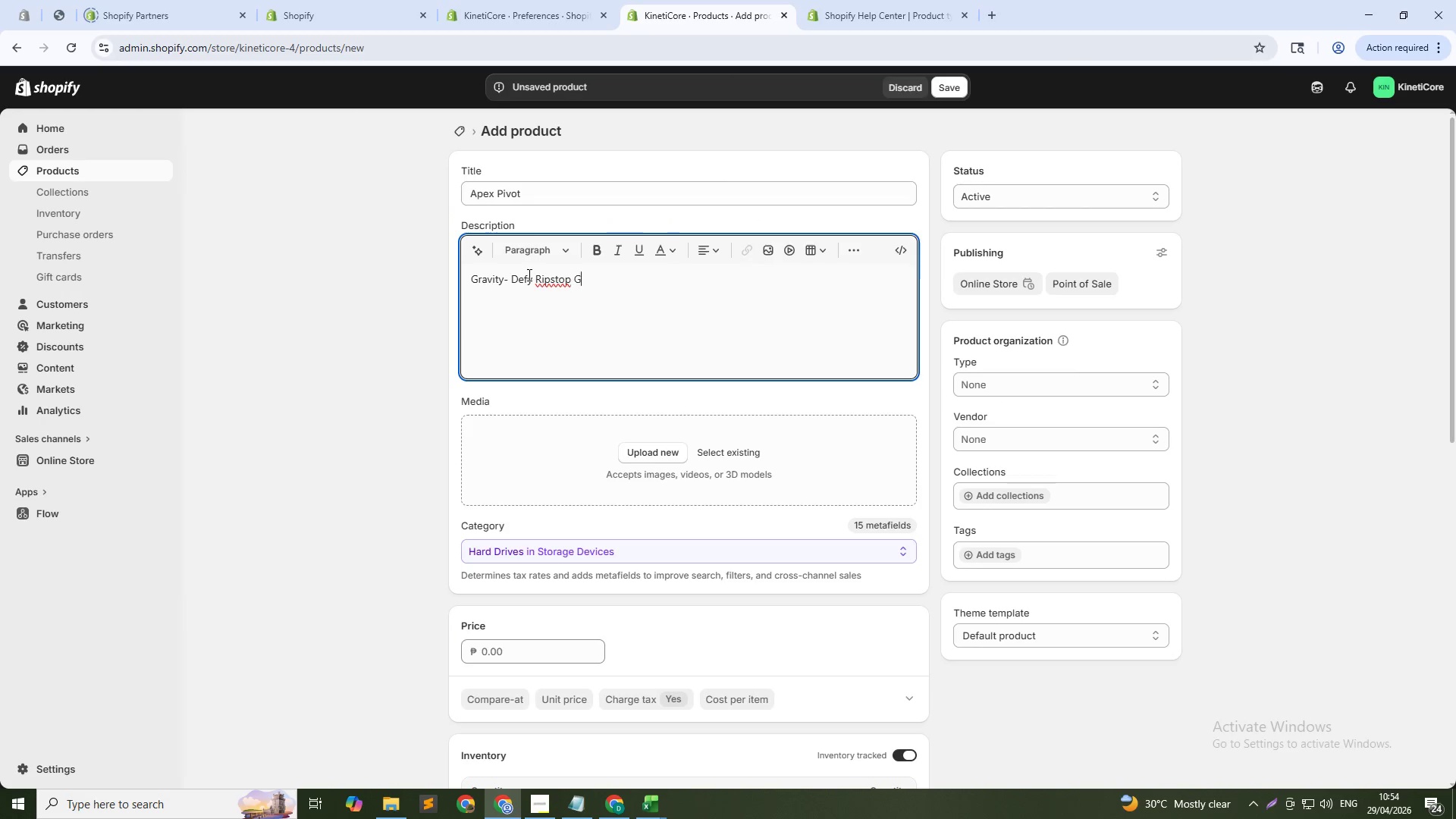 
key(G)
 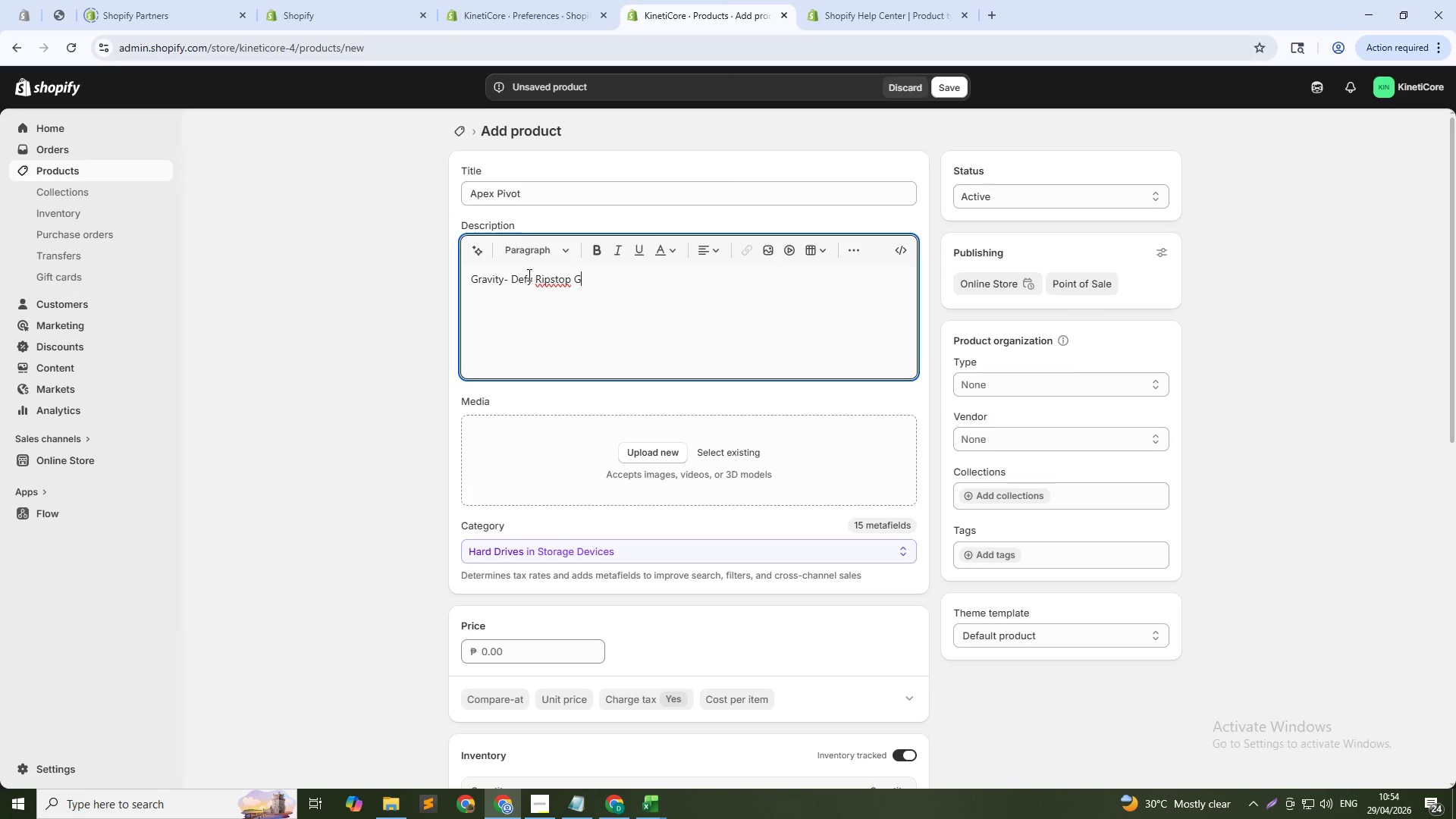 
key(CapsLock)
 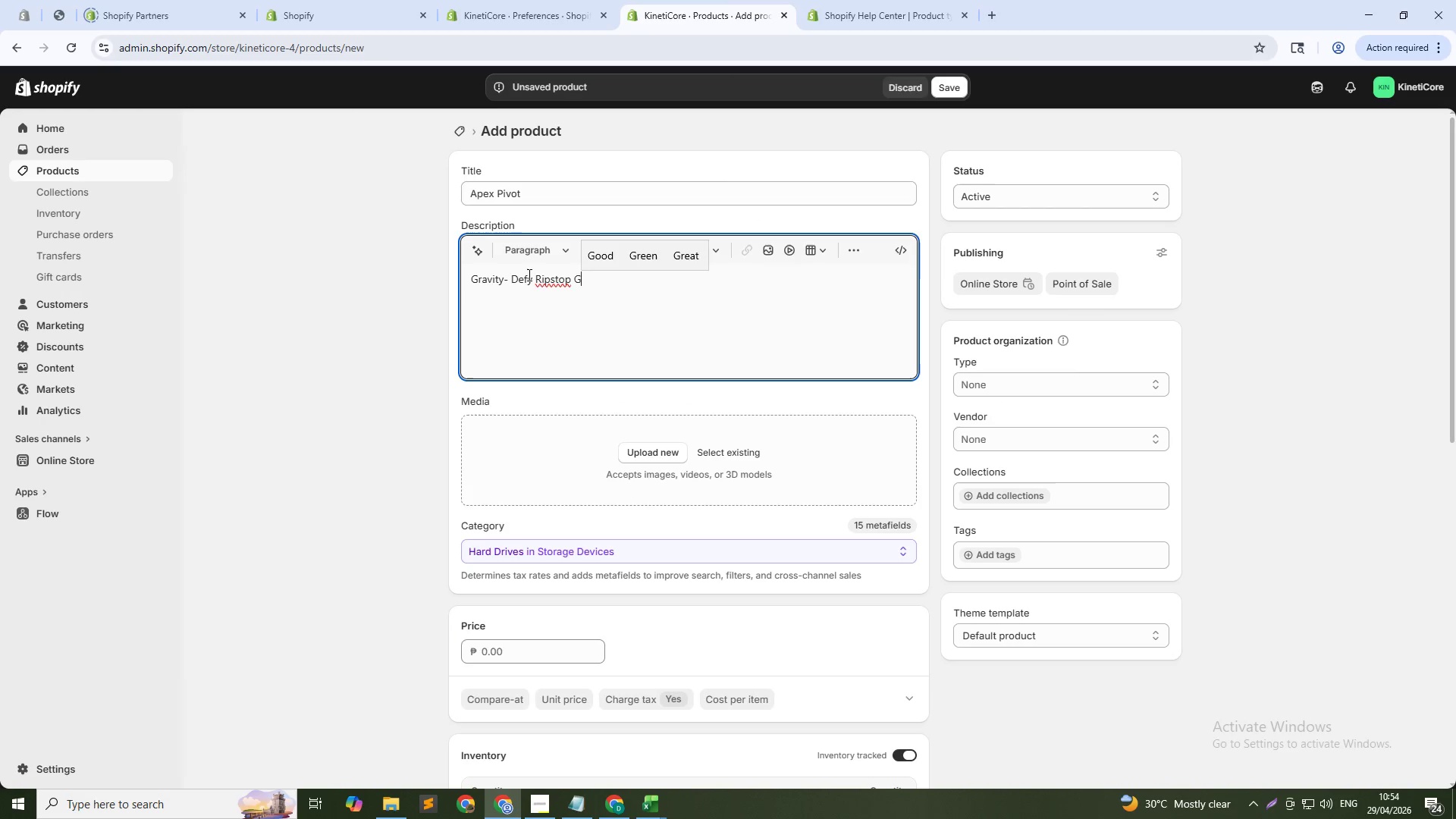 
key(I)
 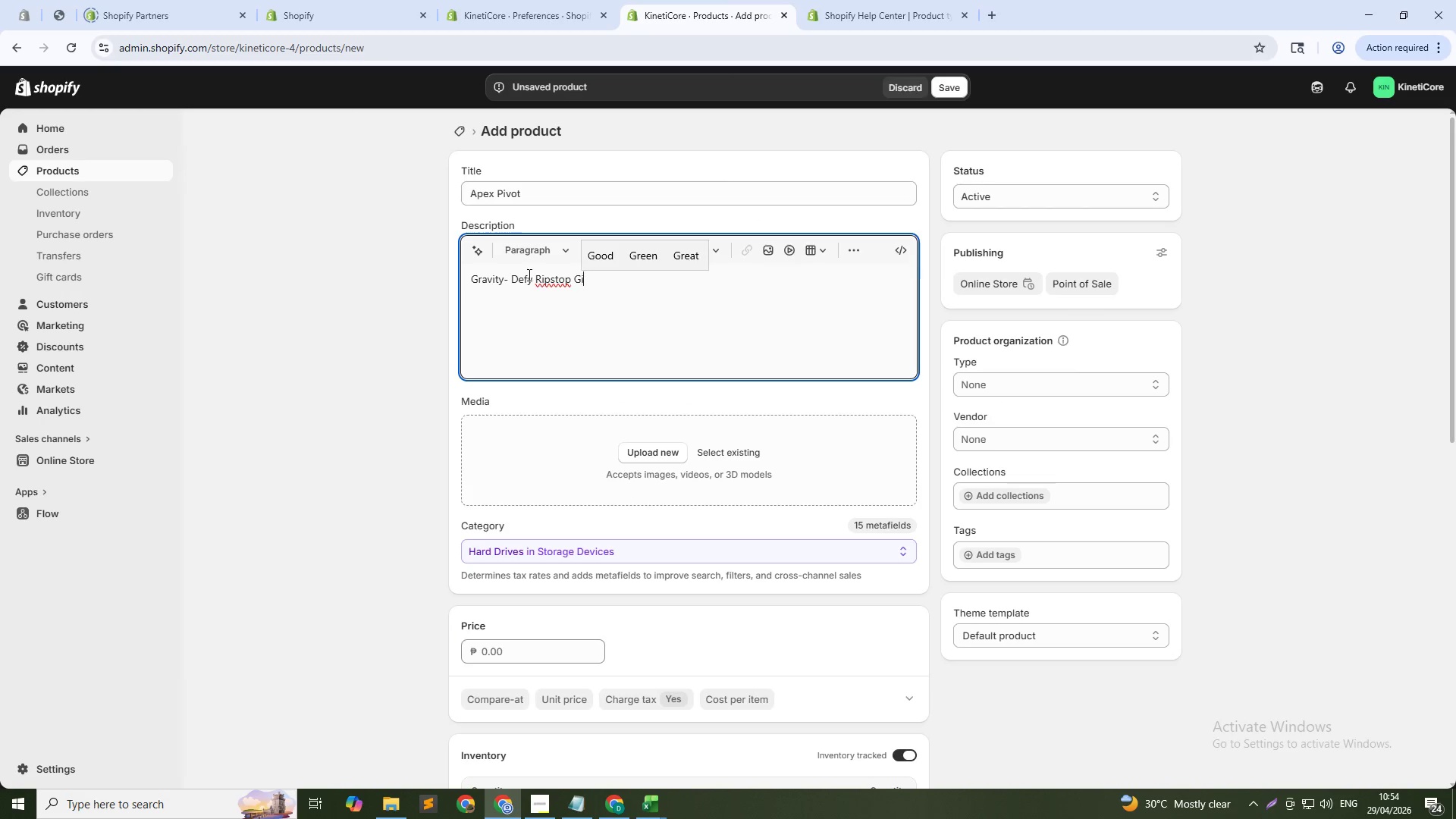 
key(Space)
 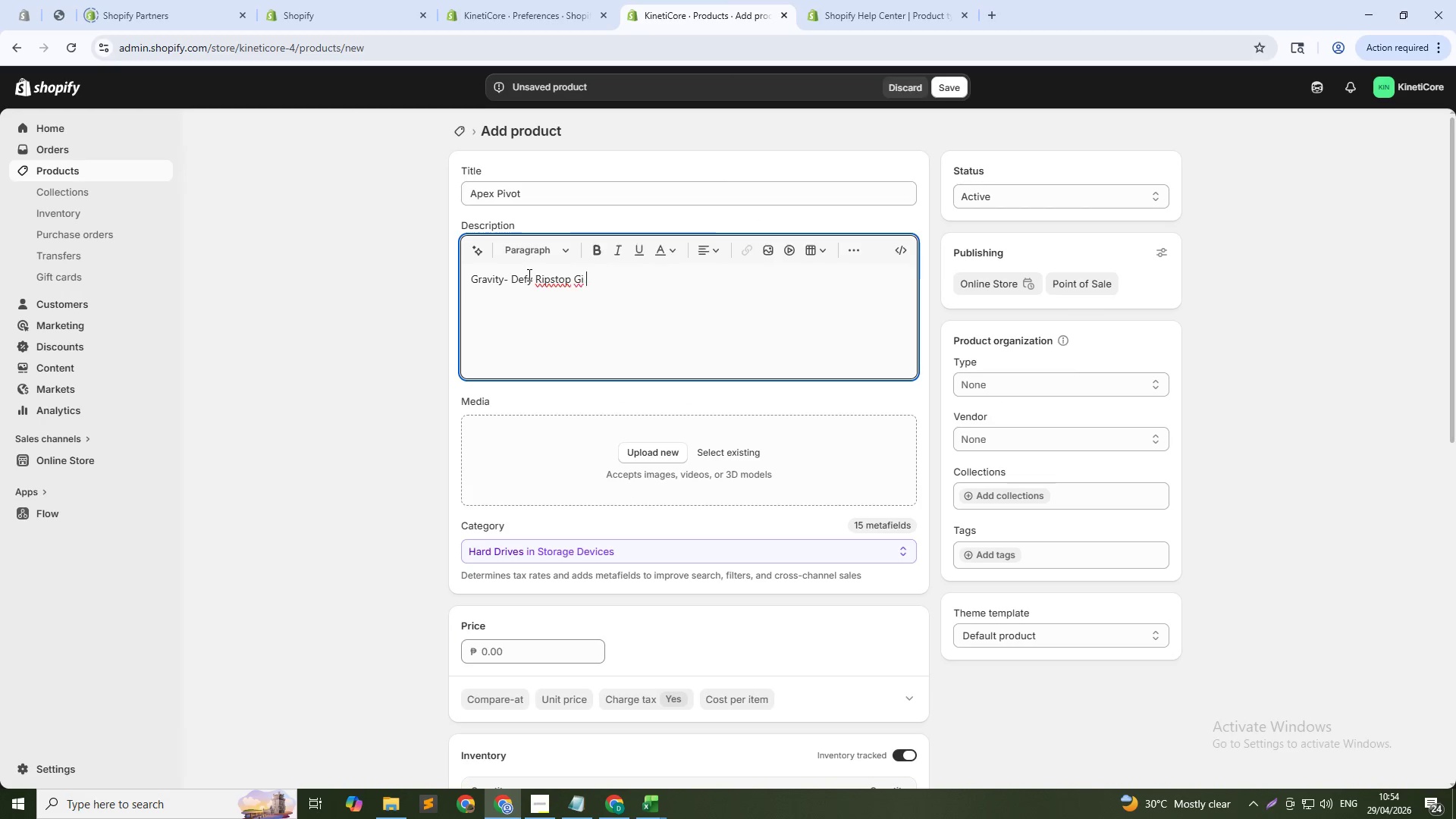 
key(Alt+AltLeft)
 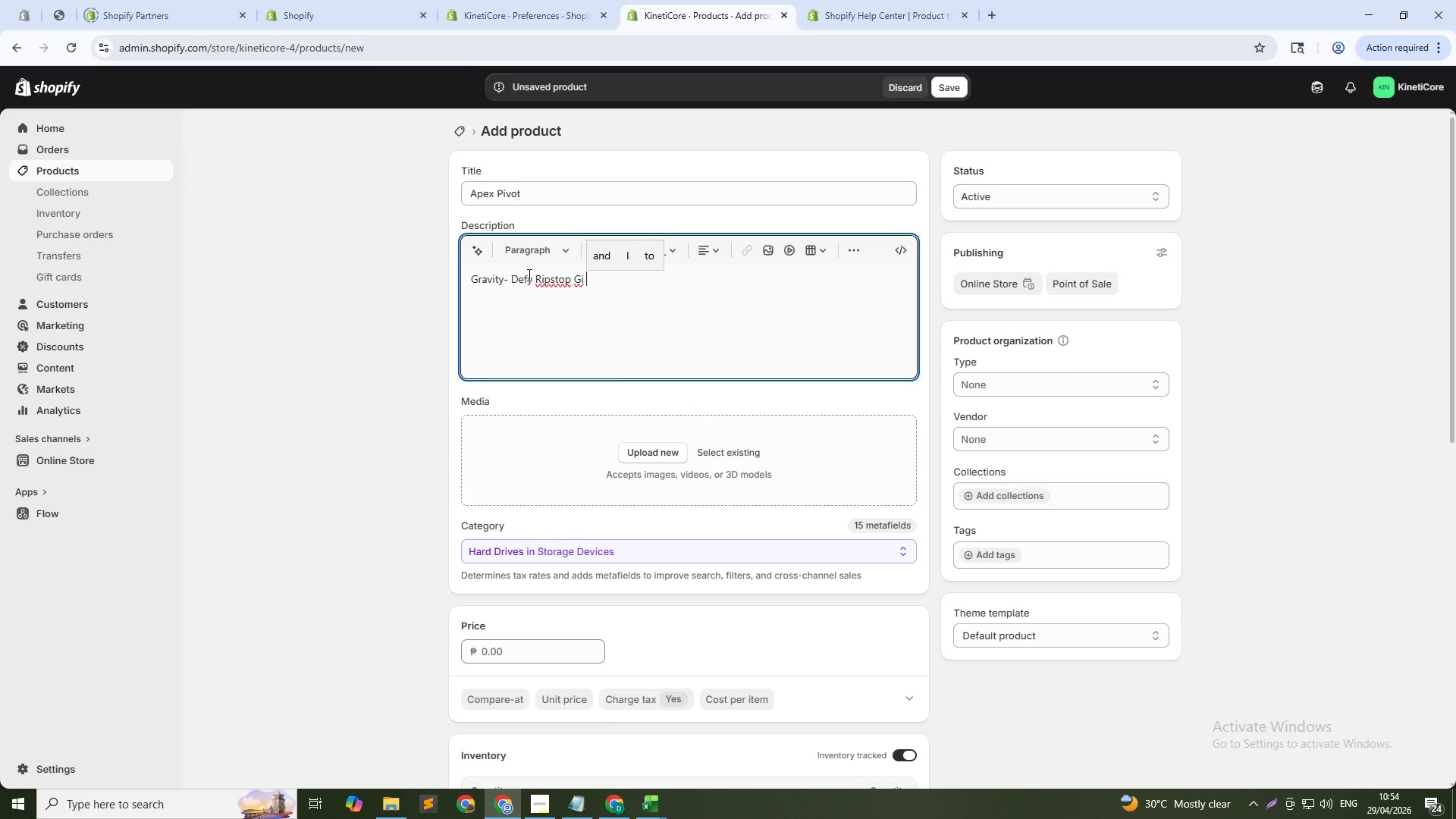 
hold_key(key=Tab, duration=1.33)
 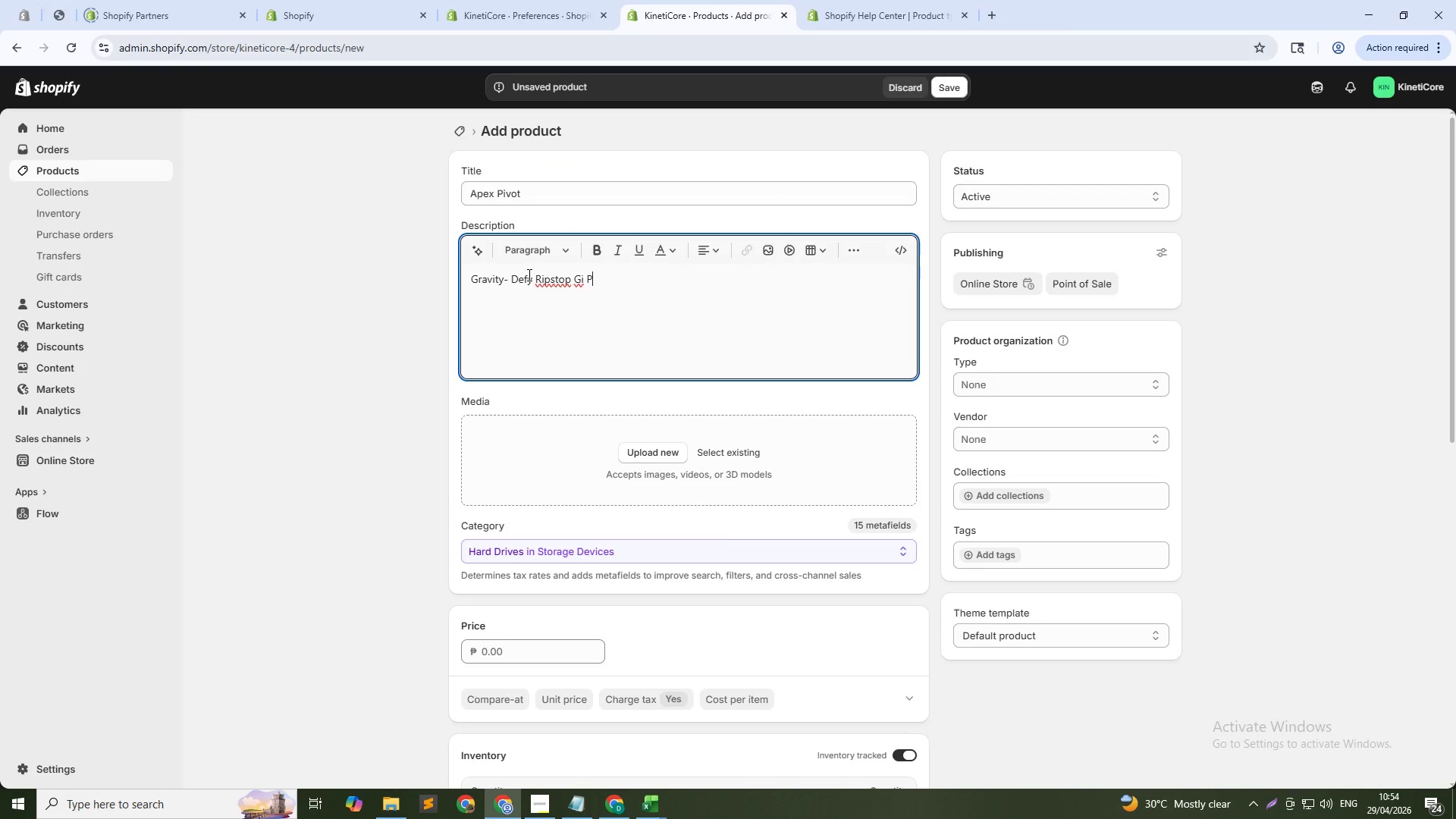 
key(Alt+AltLeft)
 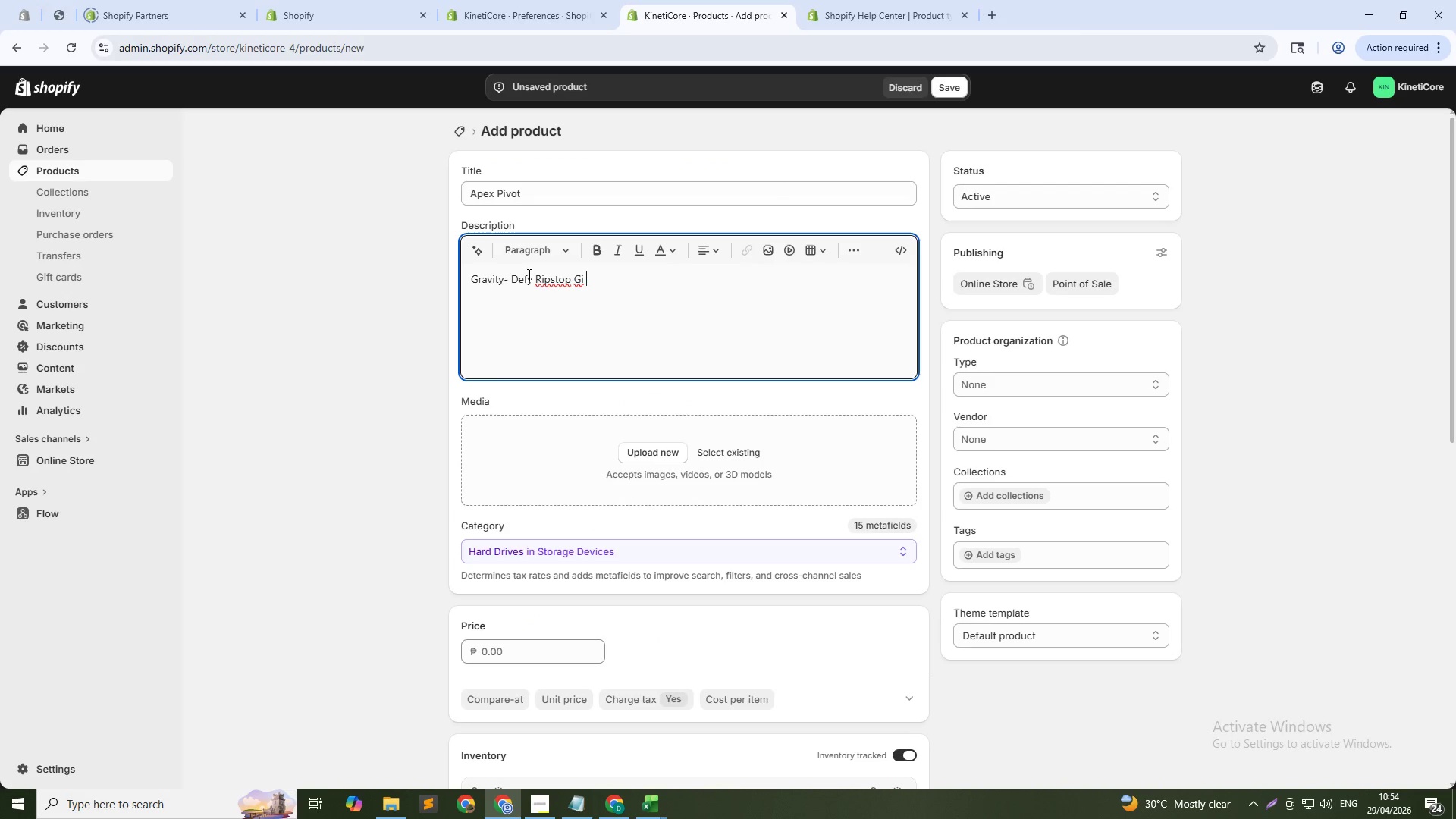 
type(Pants )
 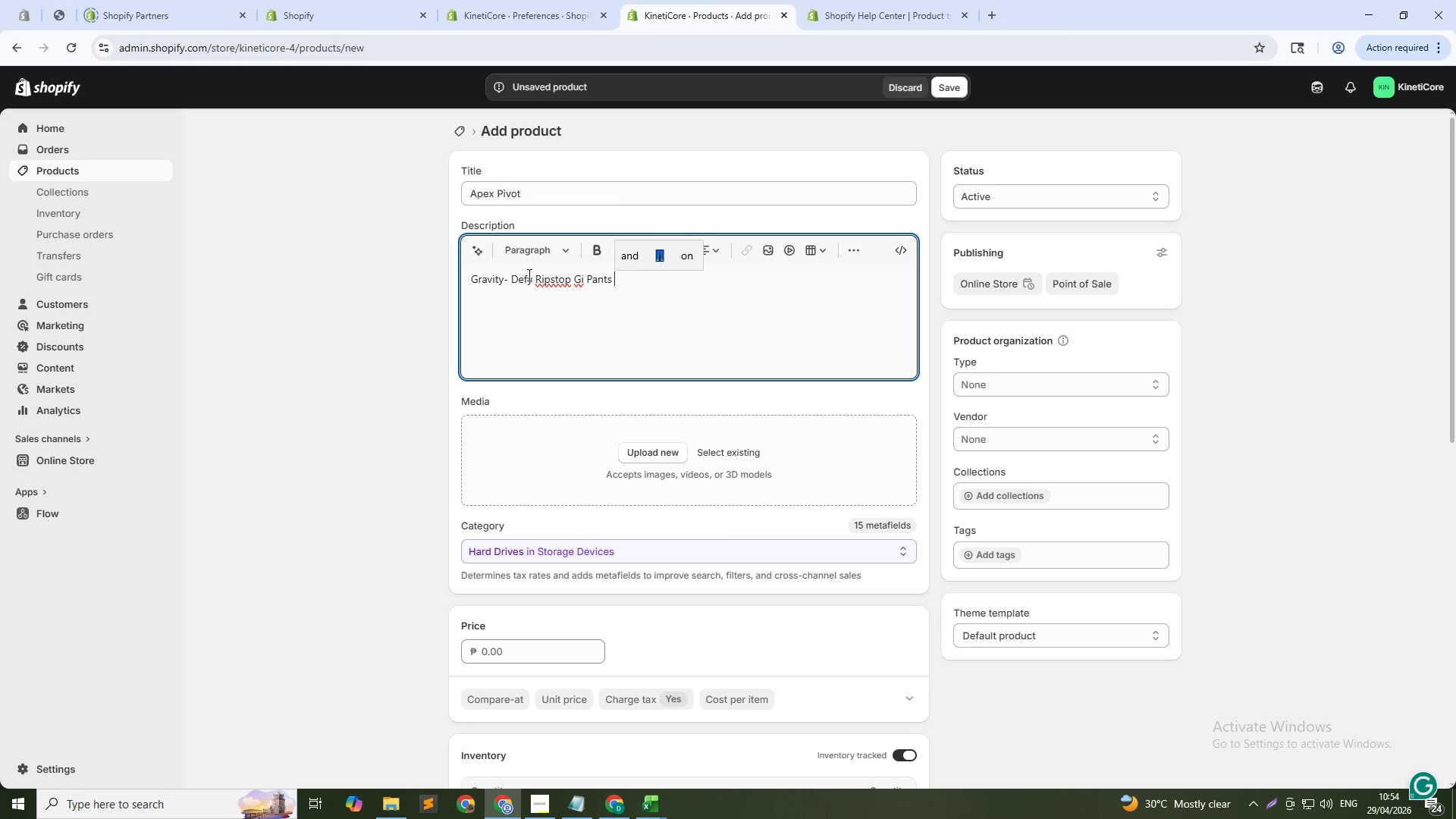 
key(Alt+AltLeft)
 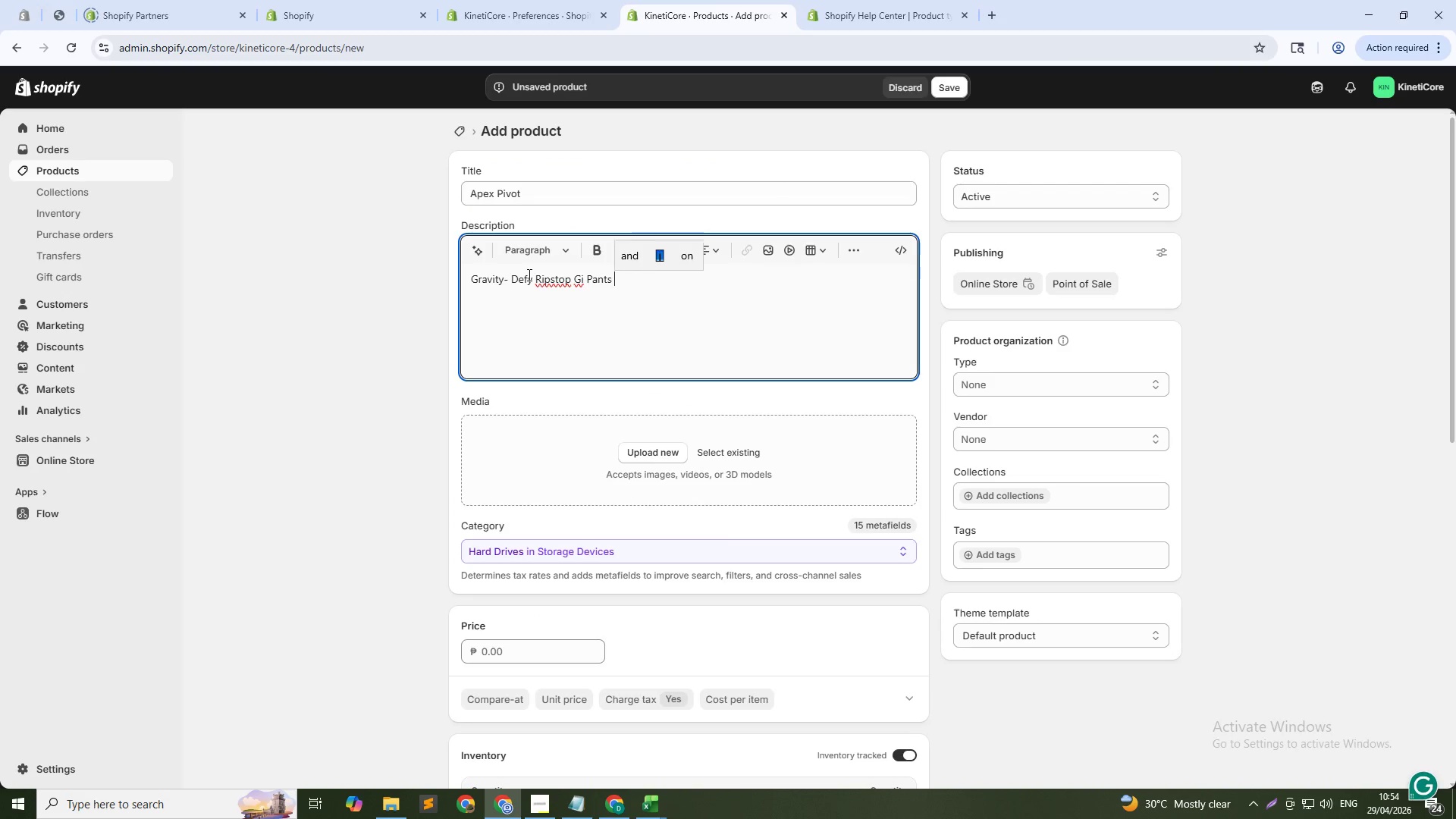 
key(Alt+Tab)
 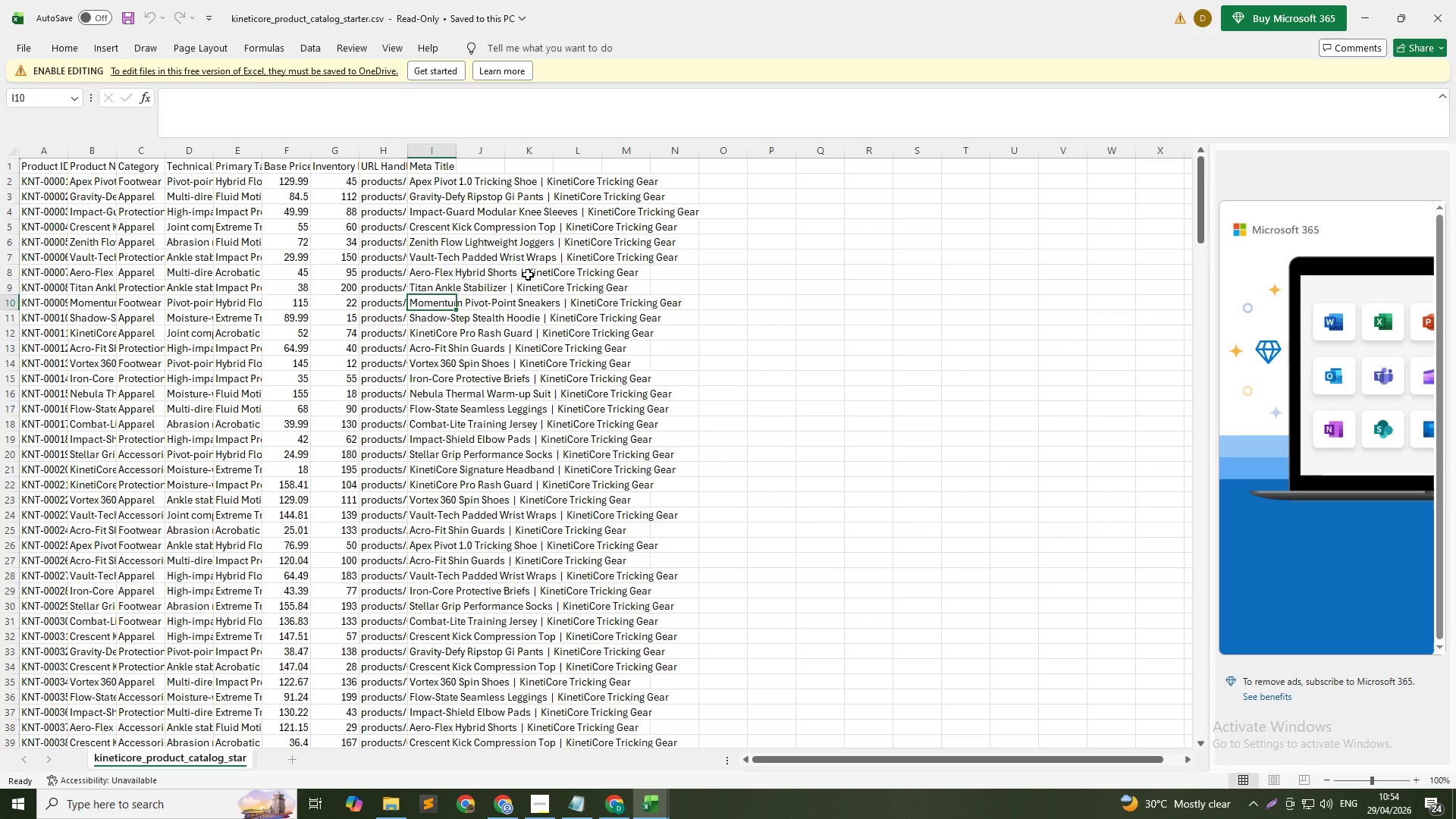 
key(Alt+AltLeft)
 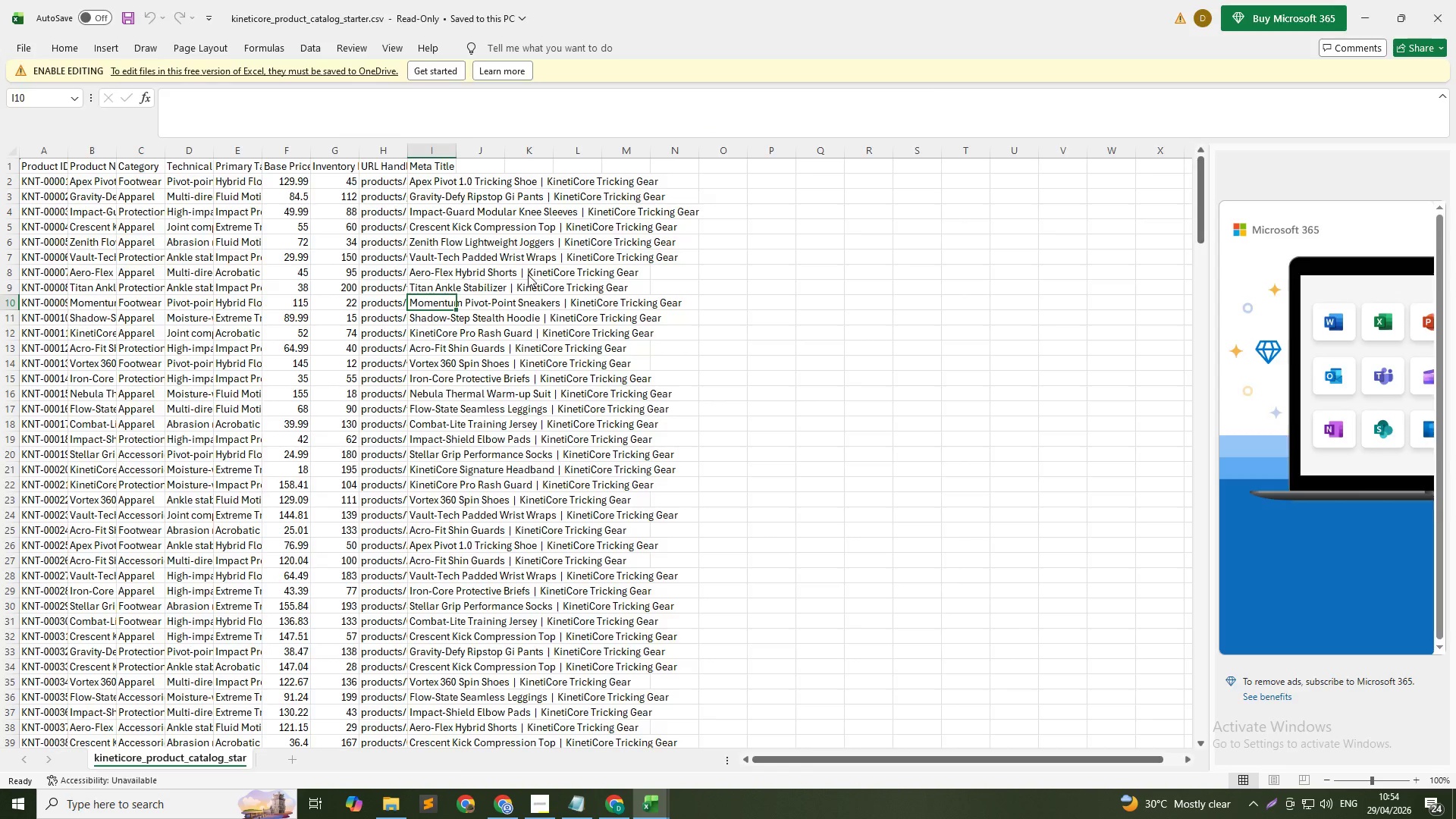 
key(Tab)
type( Kinesgdt )
 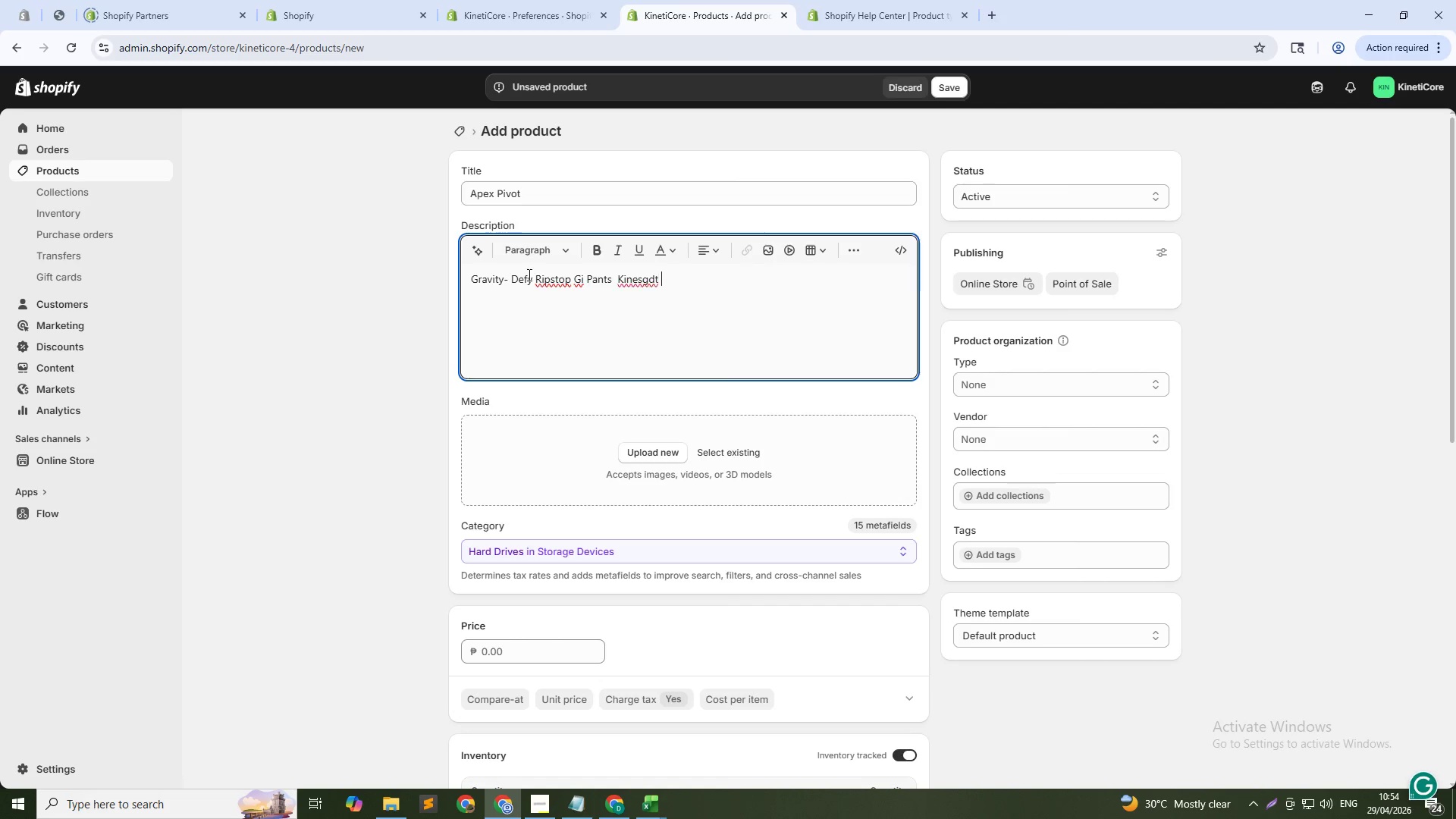 
key(Alt+AltLeft)
 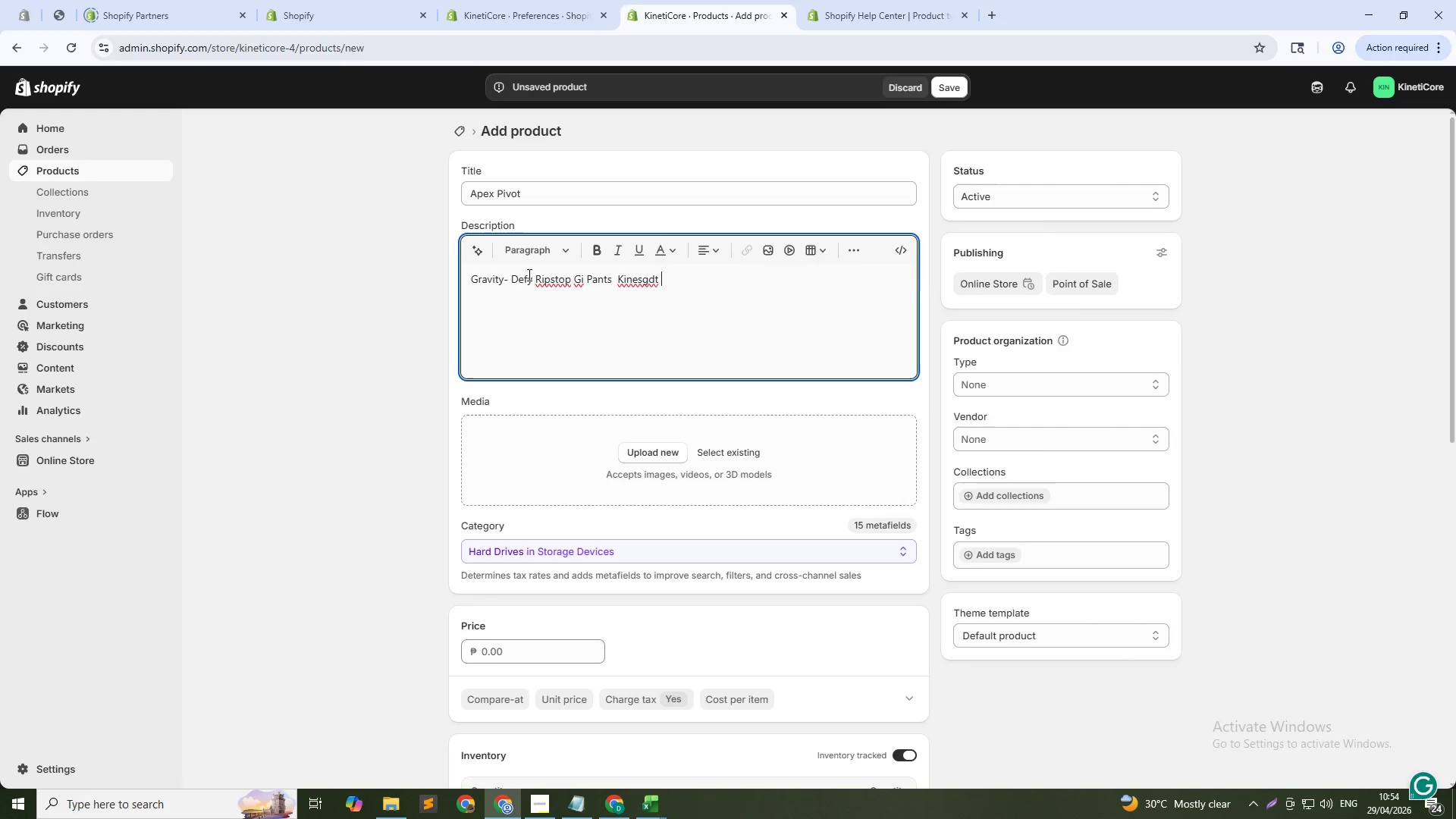 
key(Alt+Tab)
 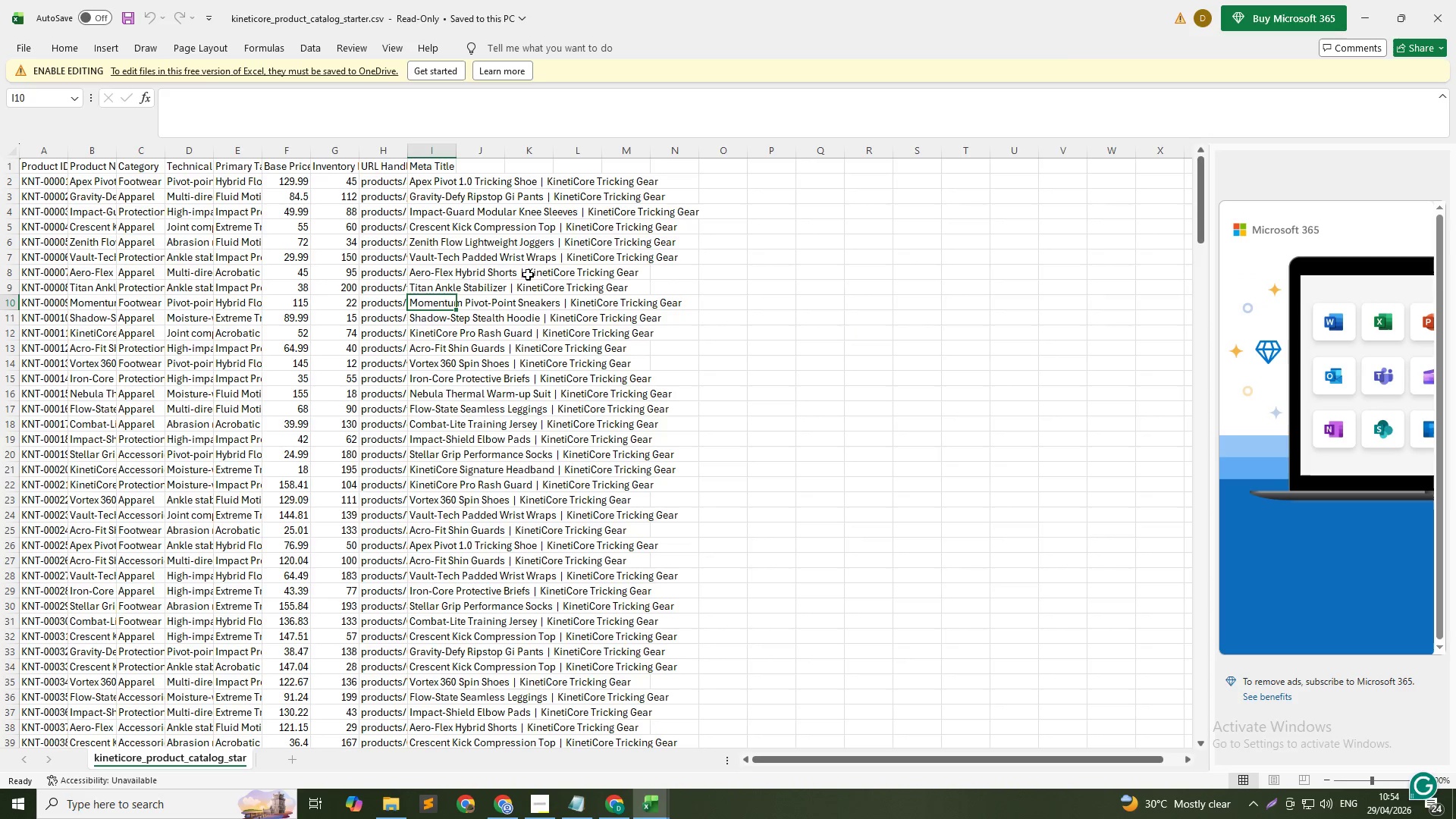 
key(Alt+AltLeft)
 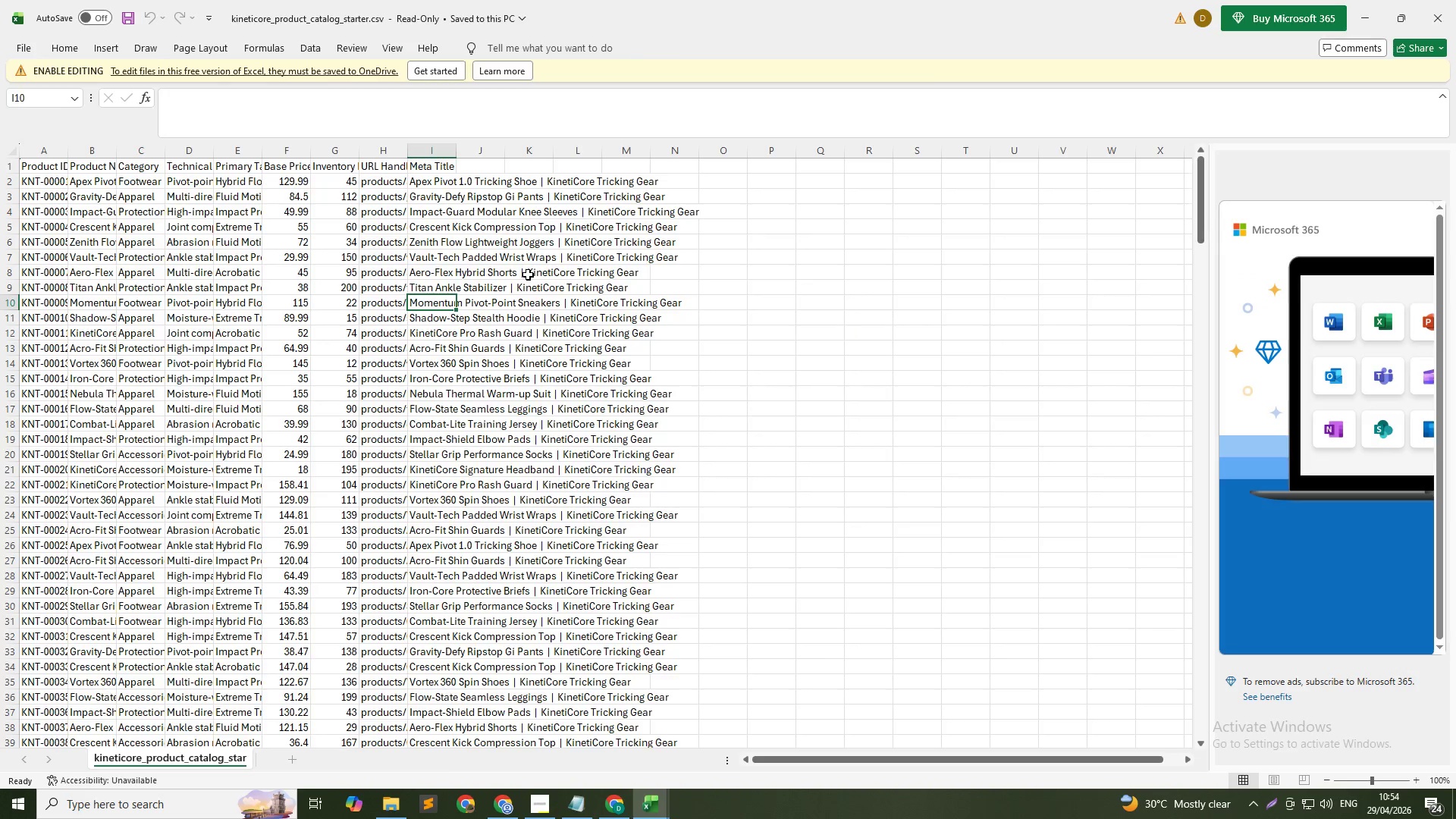 
key(Tab)
type( tricking to shf ih)
 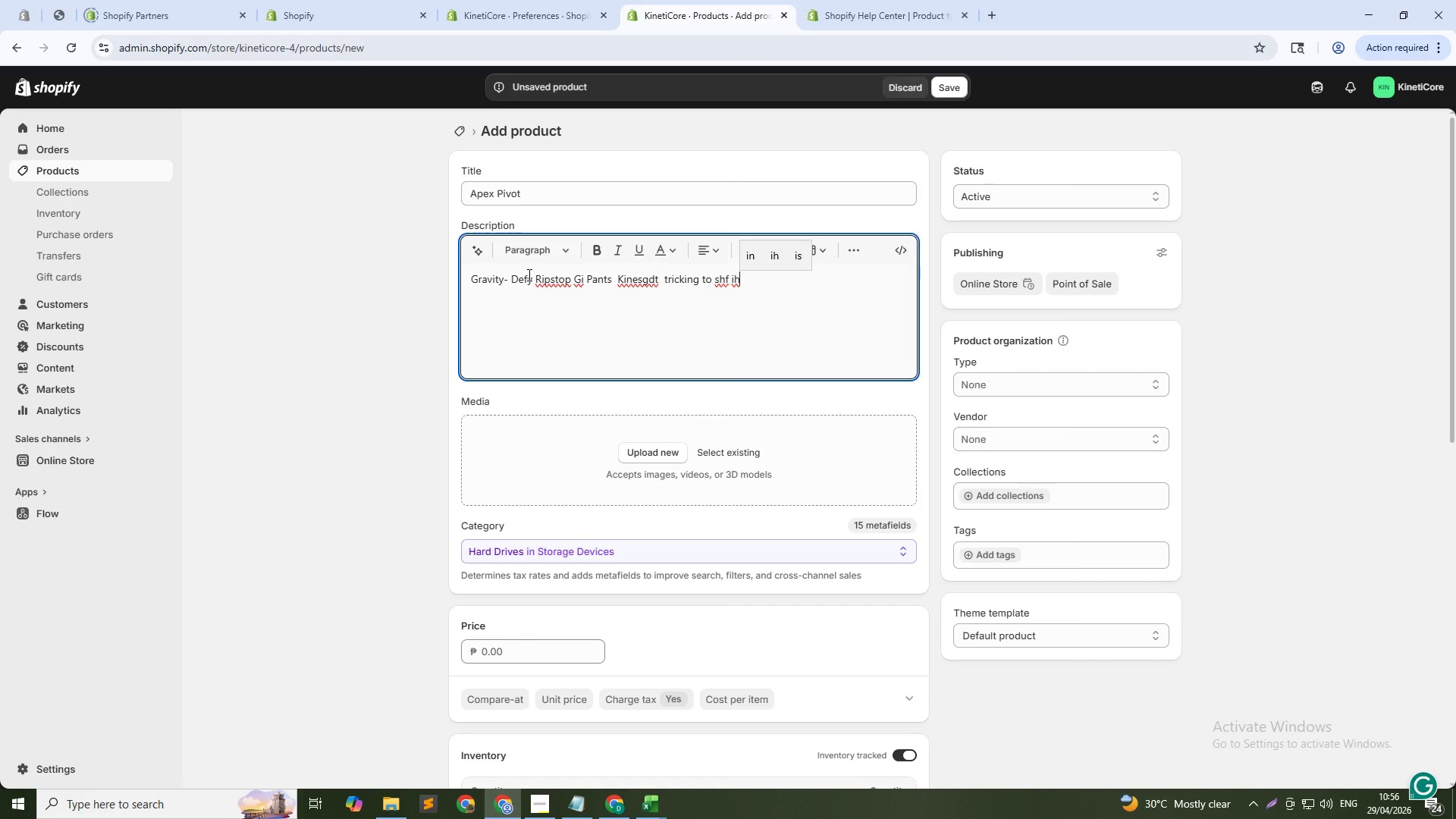 
wait(98.64)
 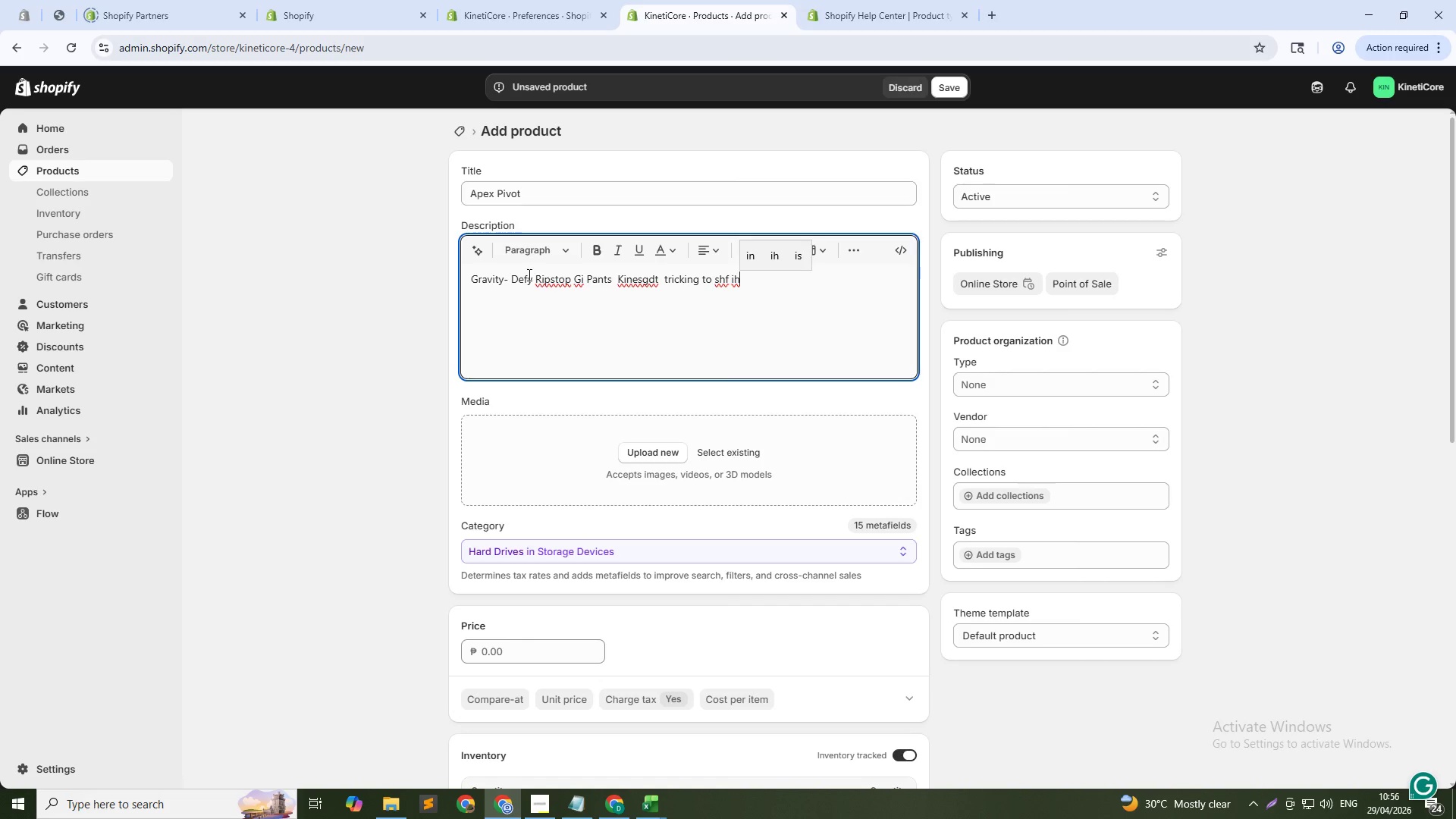 
left_click([907, 86])
 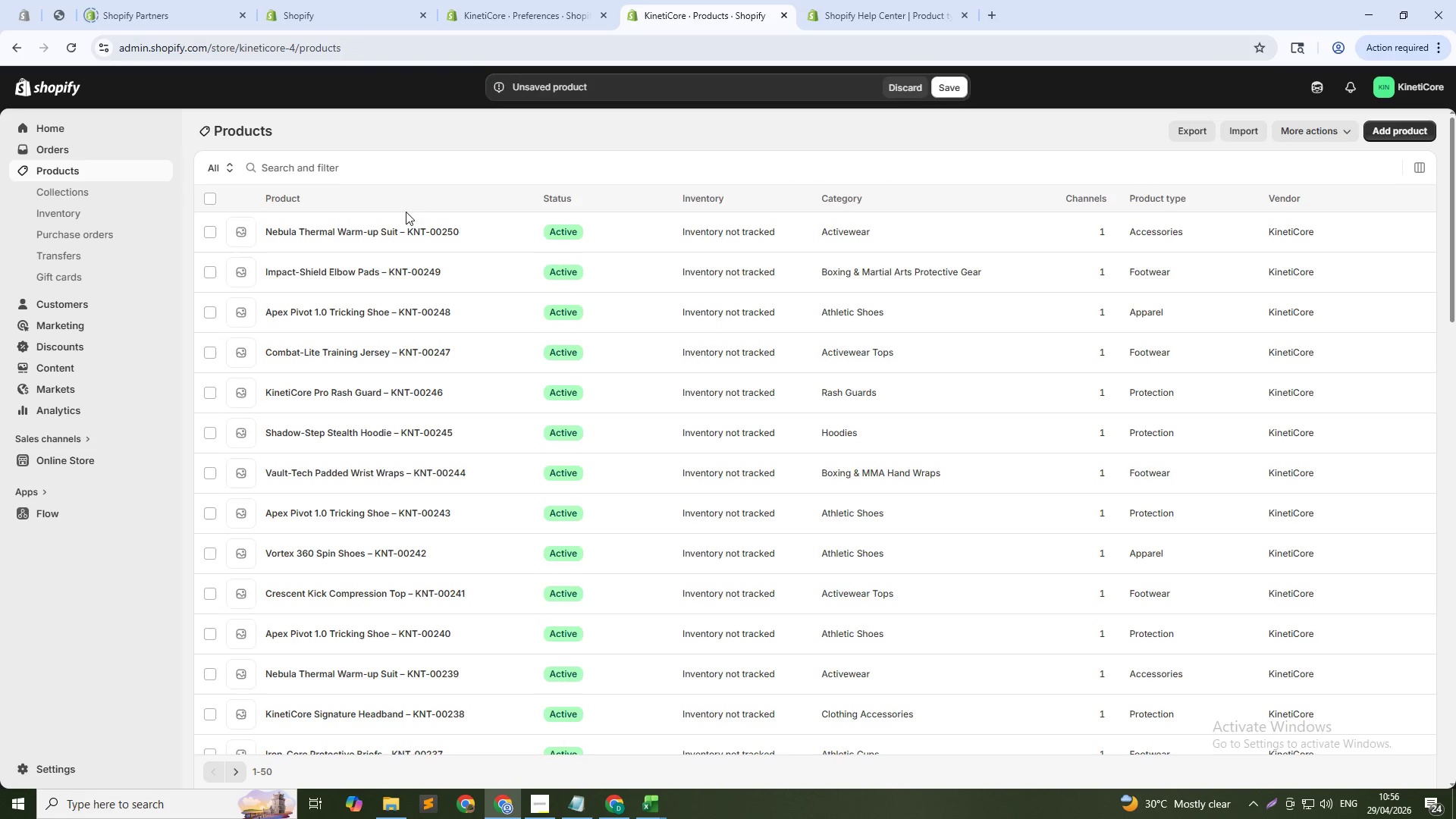 
left_click([334, 165])
 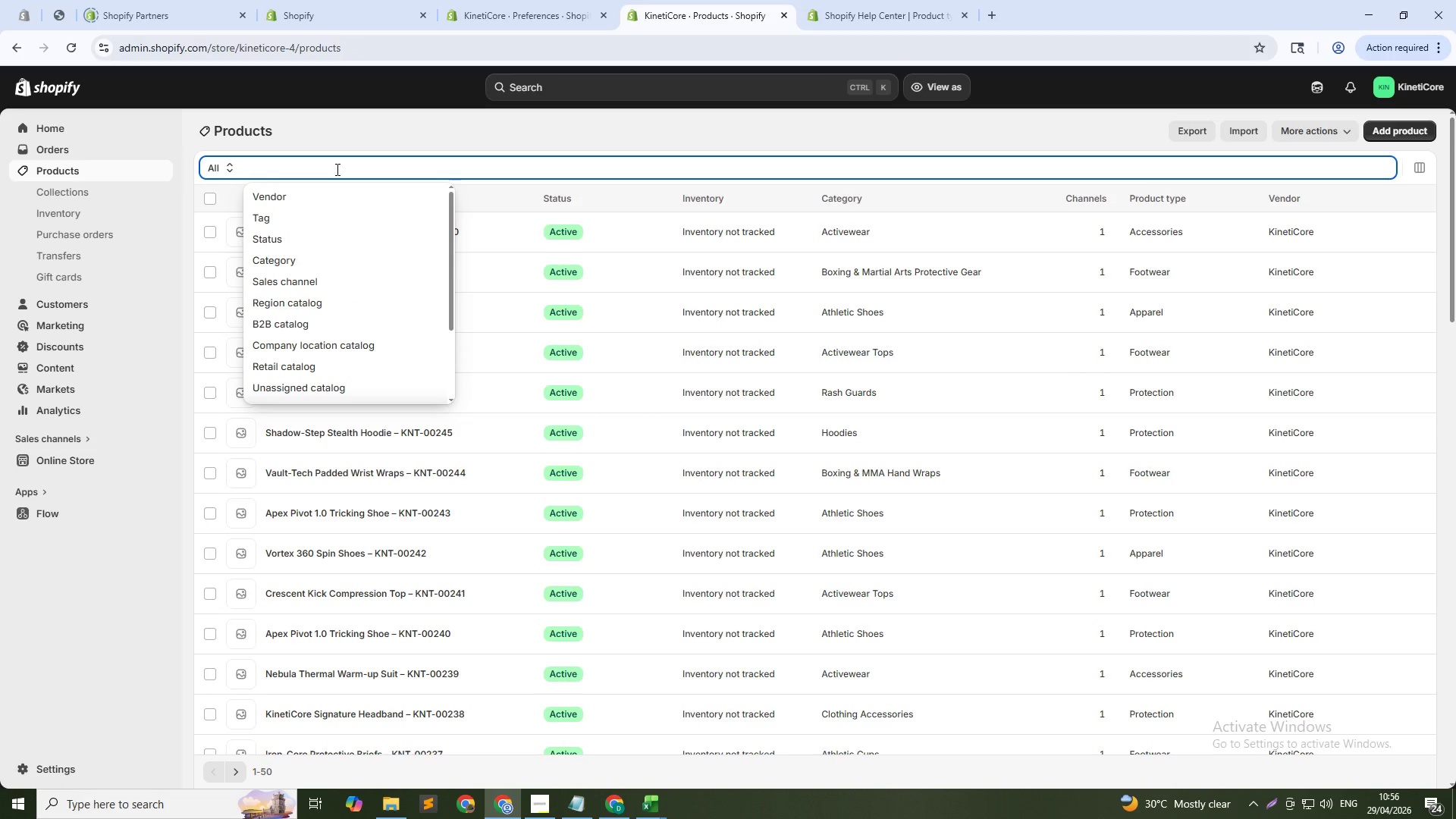 
type(00)
 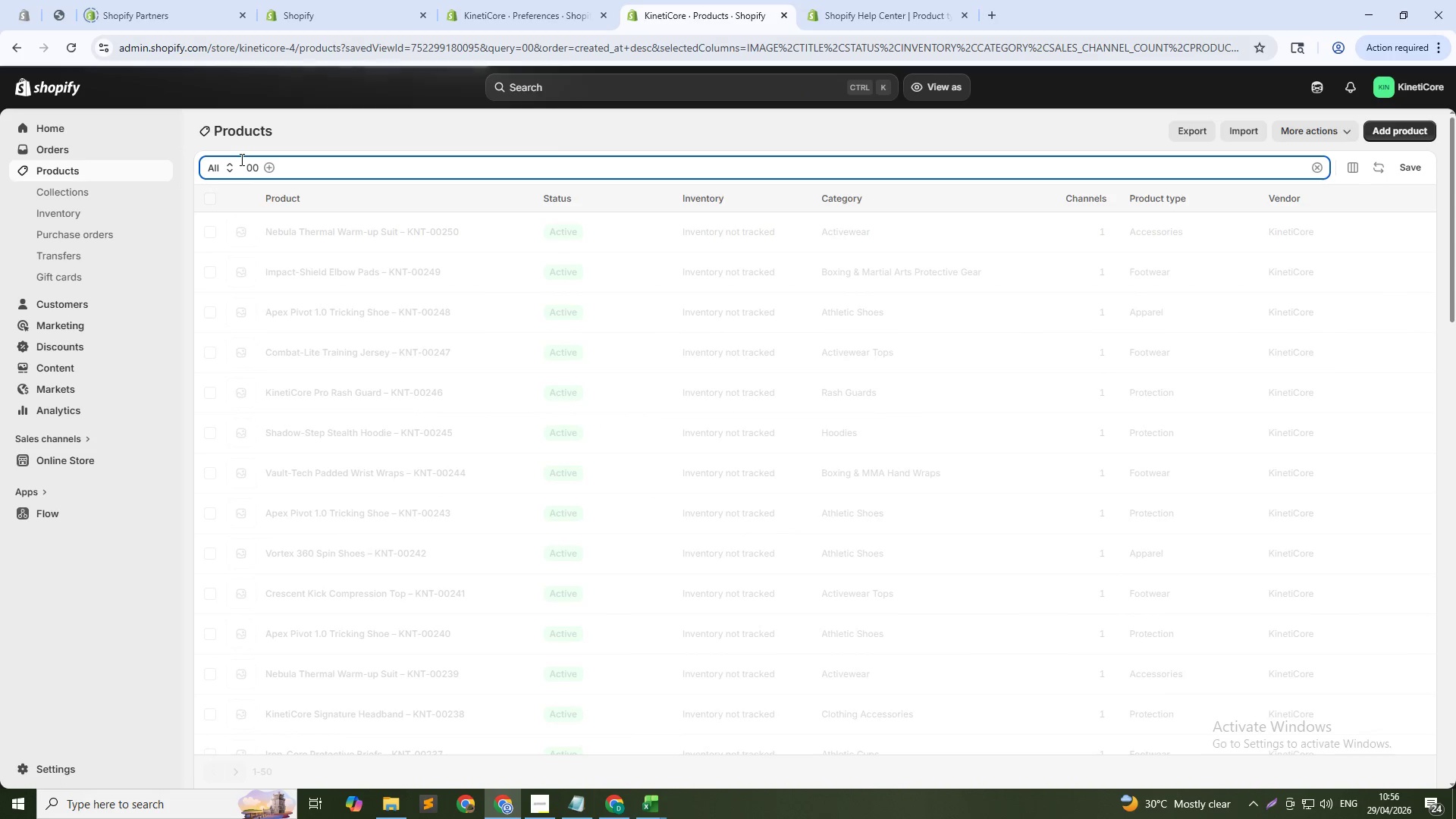 
double_click([249, 171])
 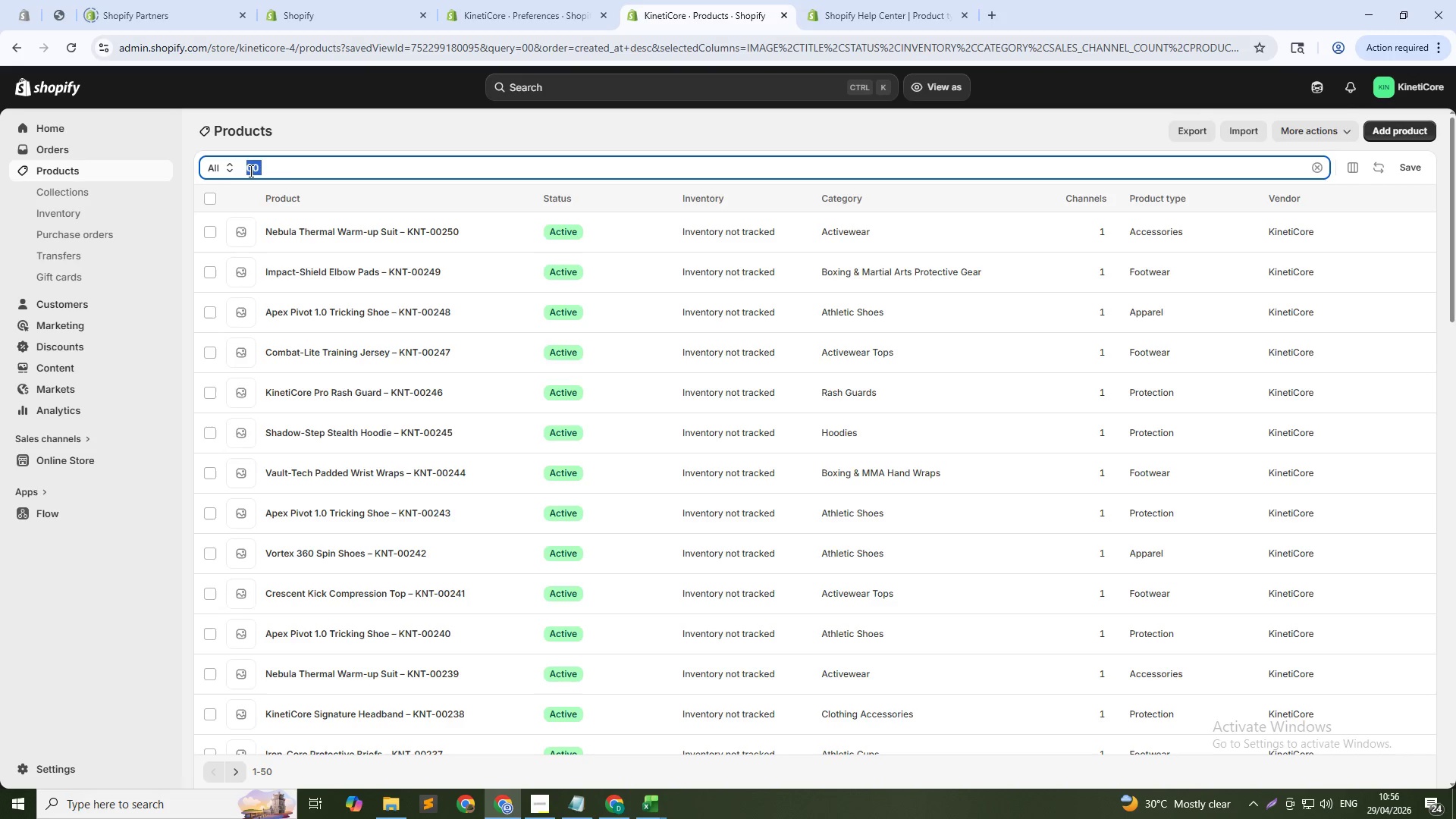 
key(Backspace)
 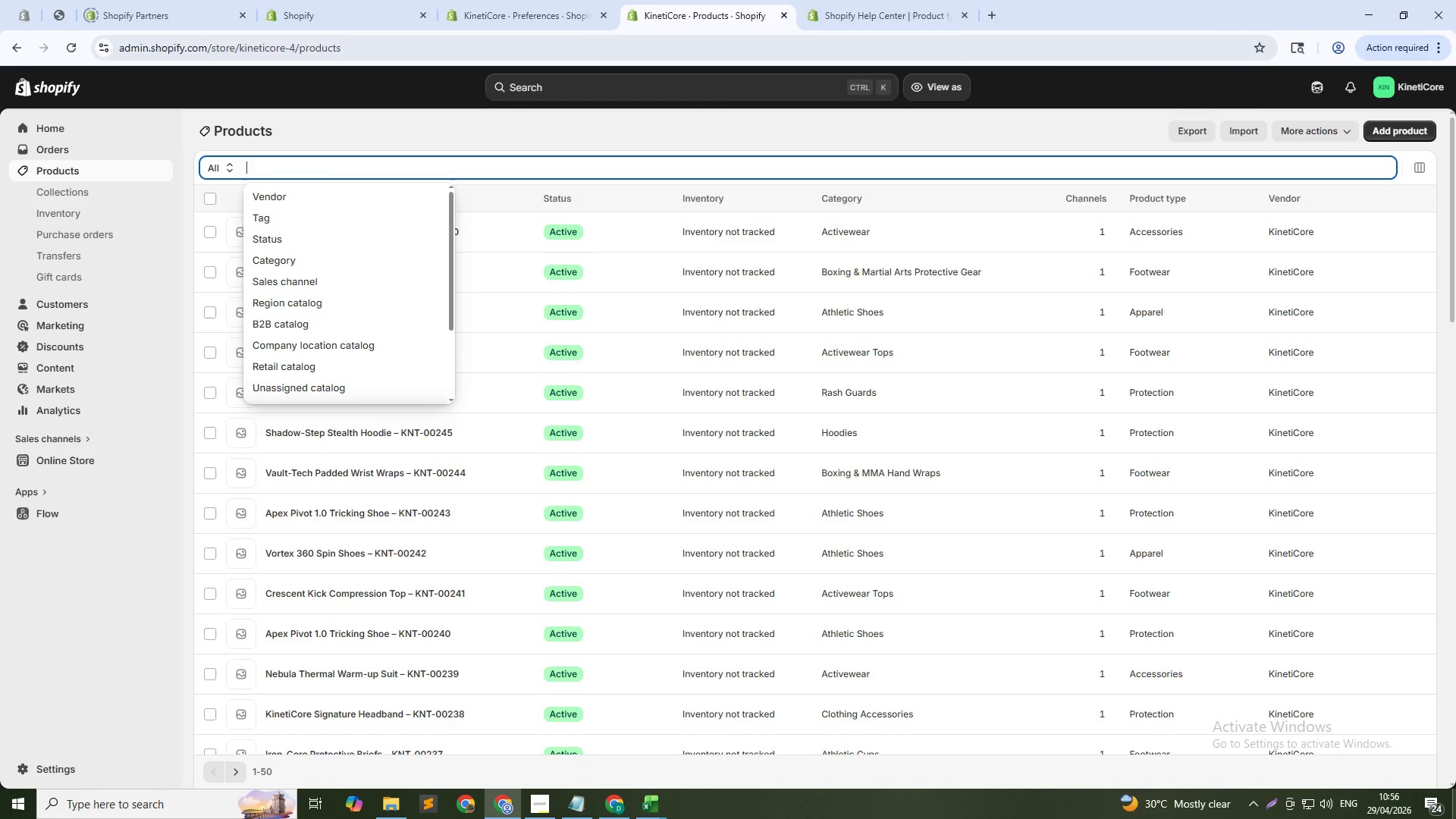 
wait(9.16)
 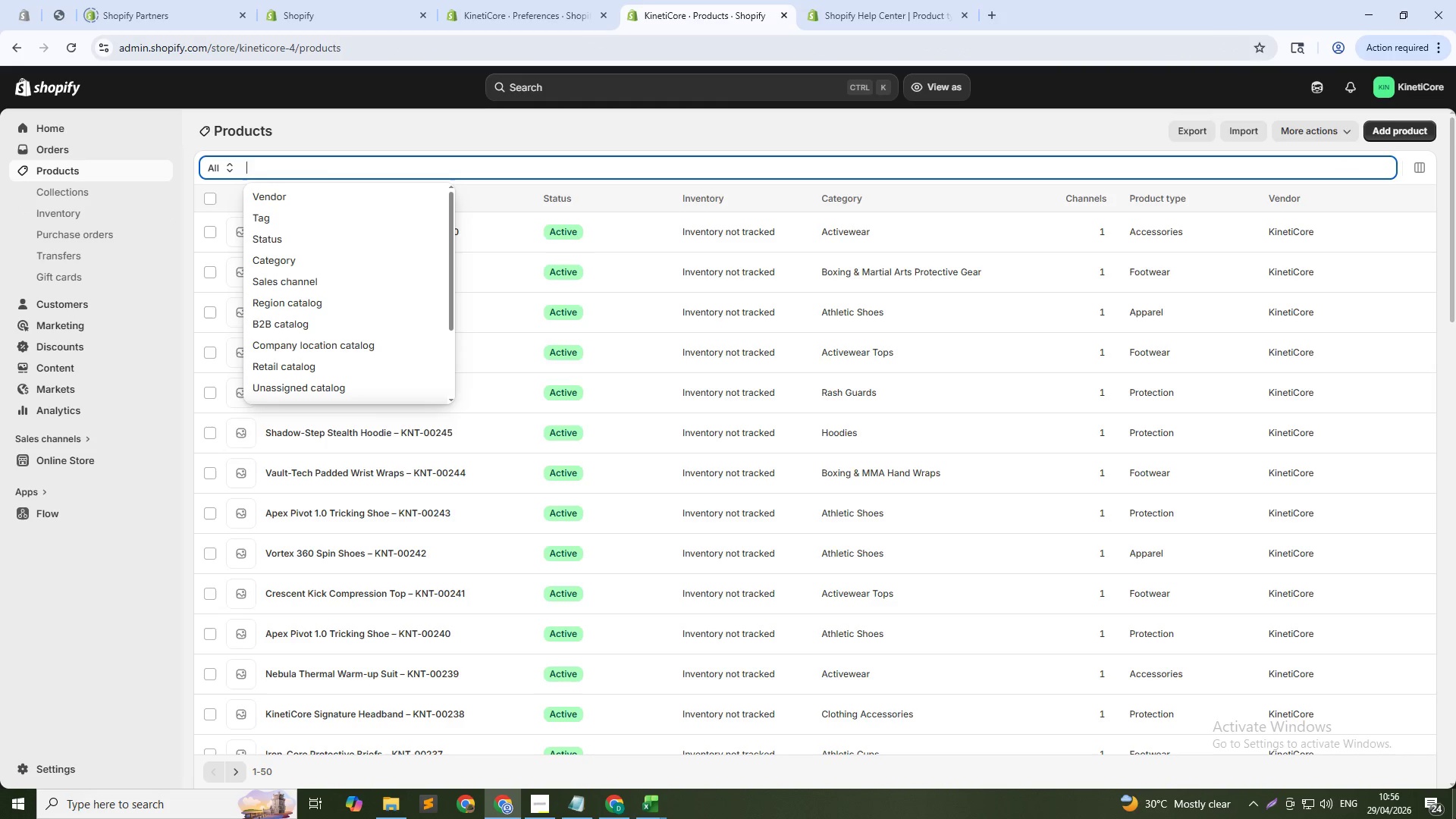 
type(apex)
 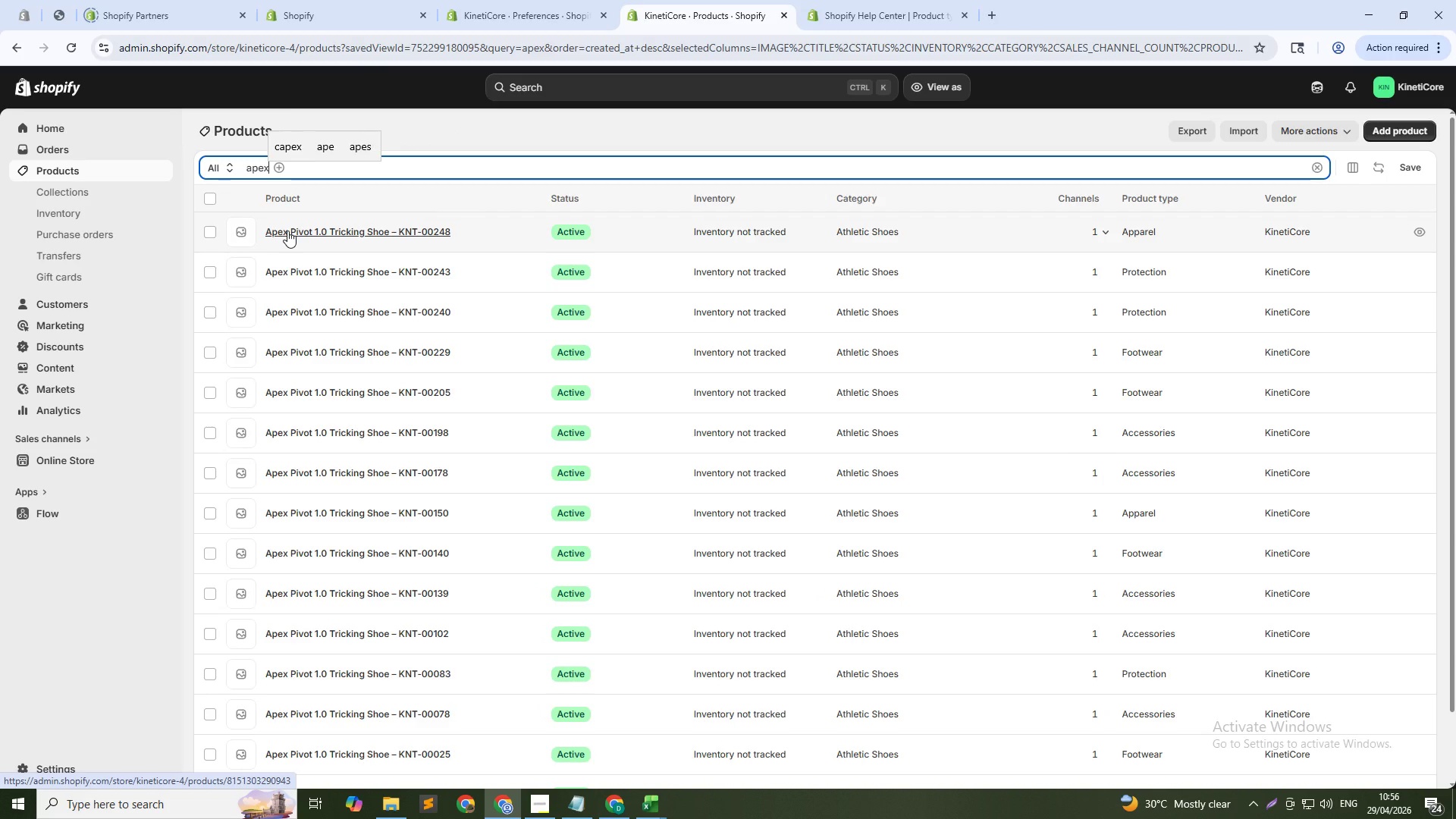 
wait(6.84)
 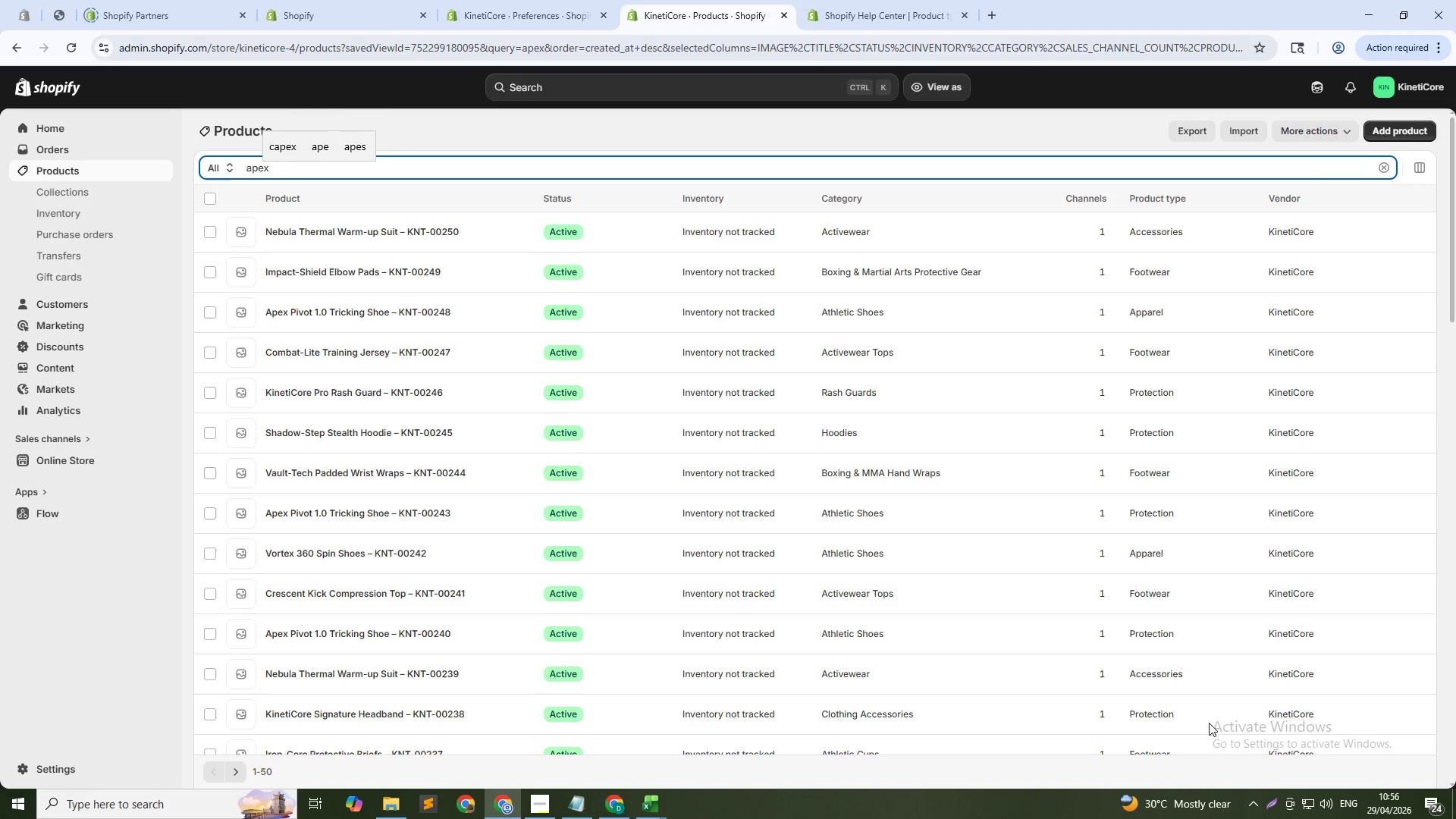 
scroll: coordinate [467, 369], scroll_direction: down, amount: 2.0
 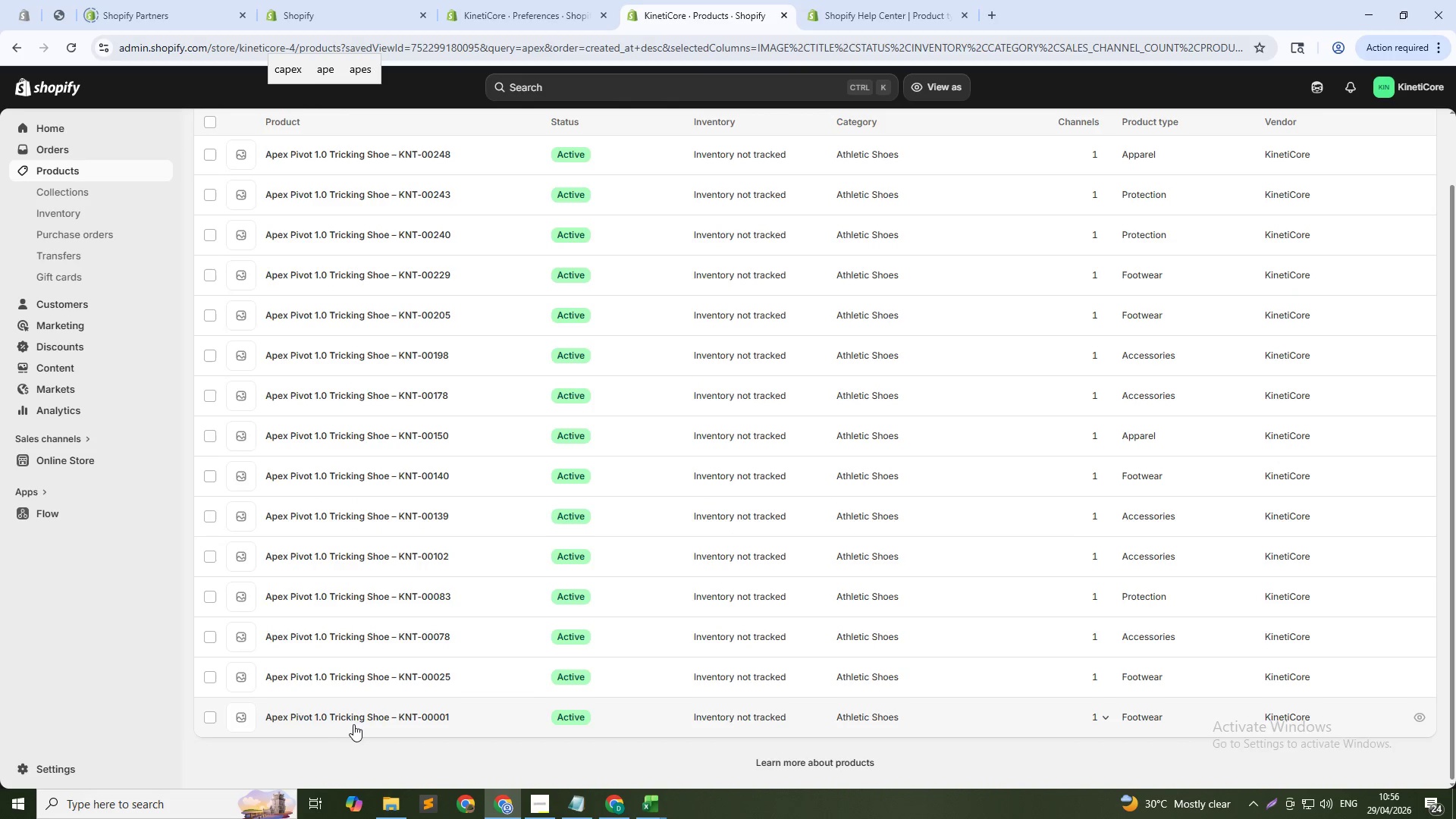 
left_click([354, 720])
 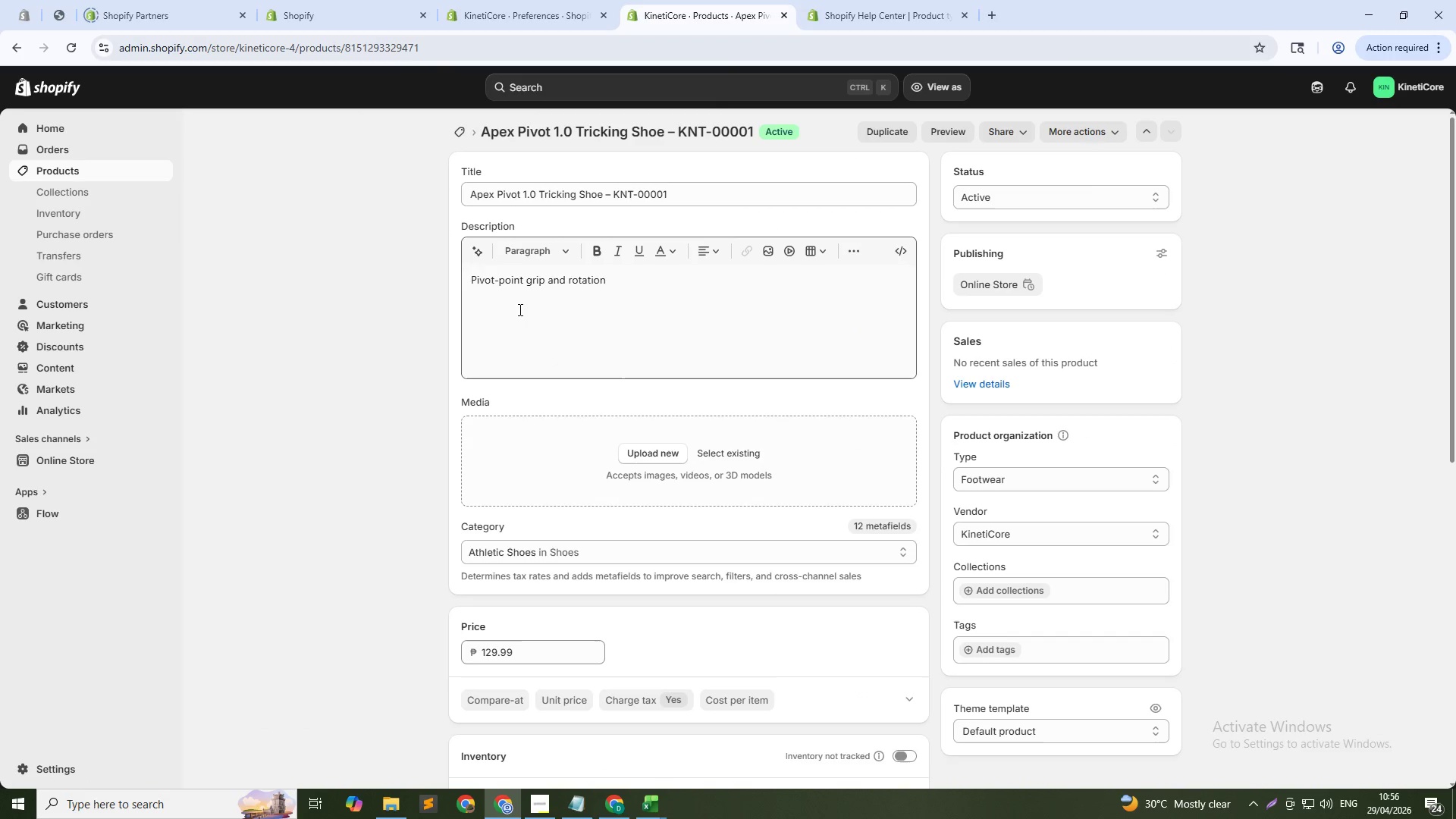 
wait(5.92)
 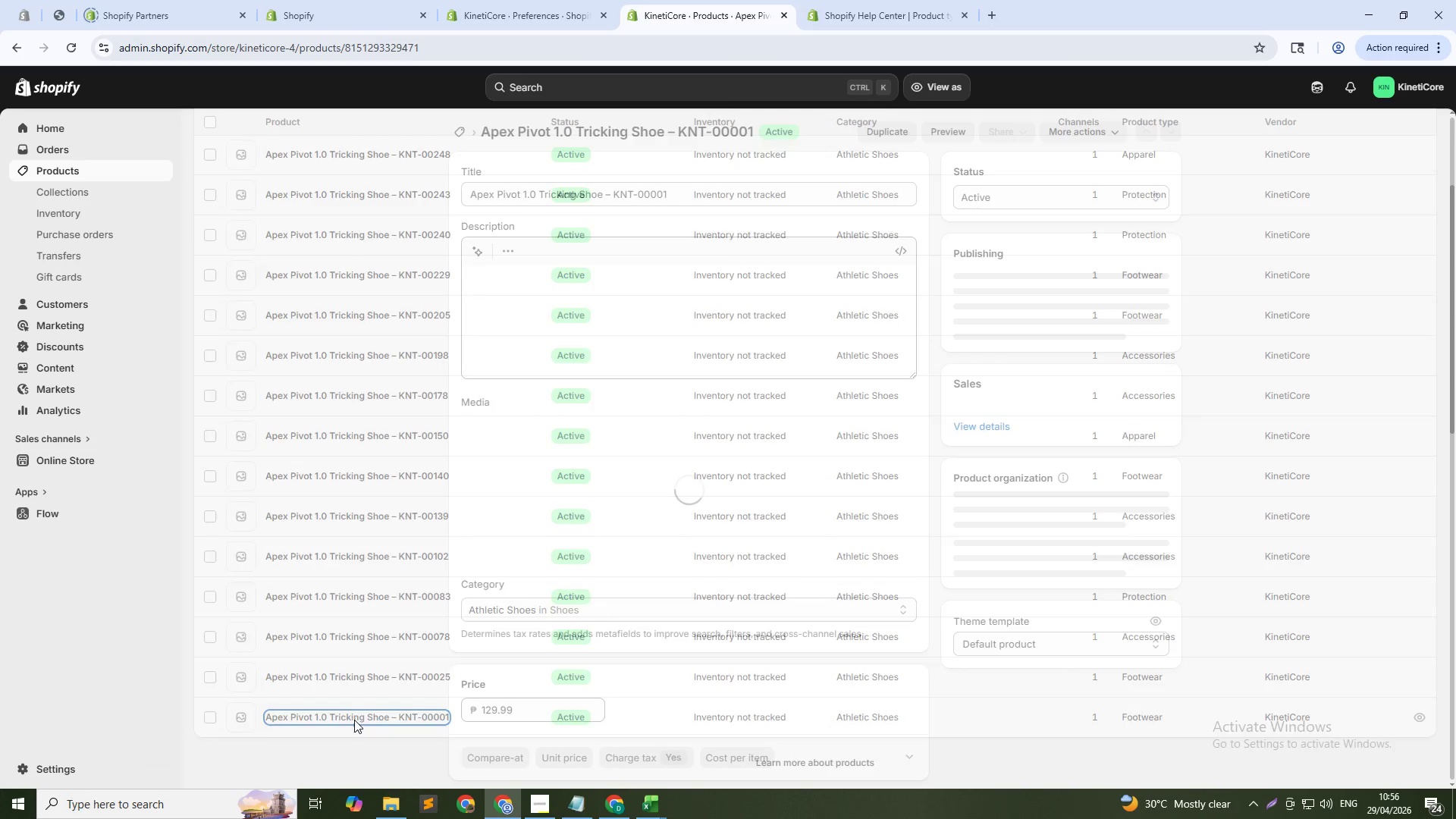 
left_click([548, 297])
 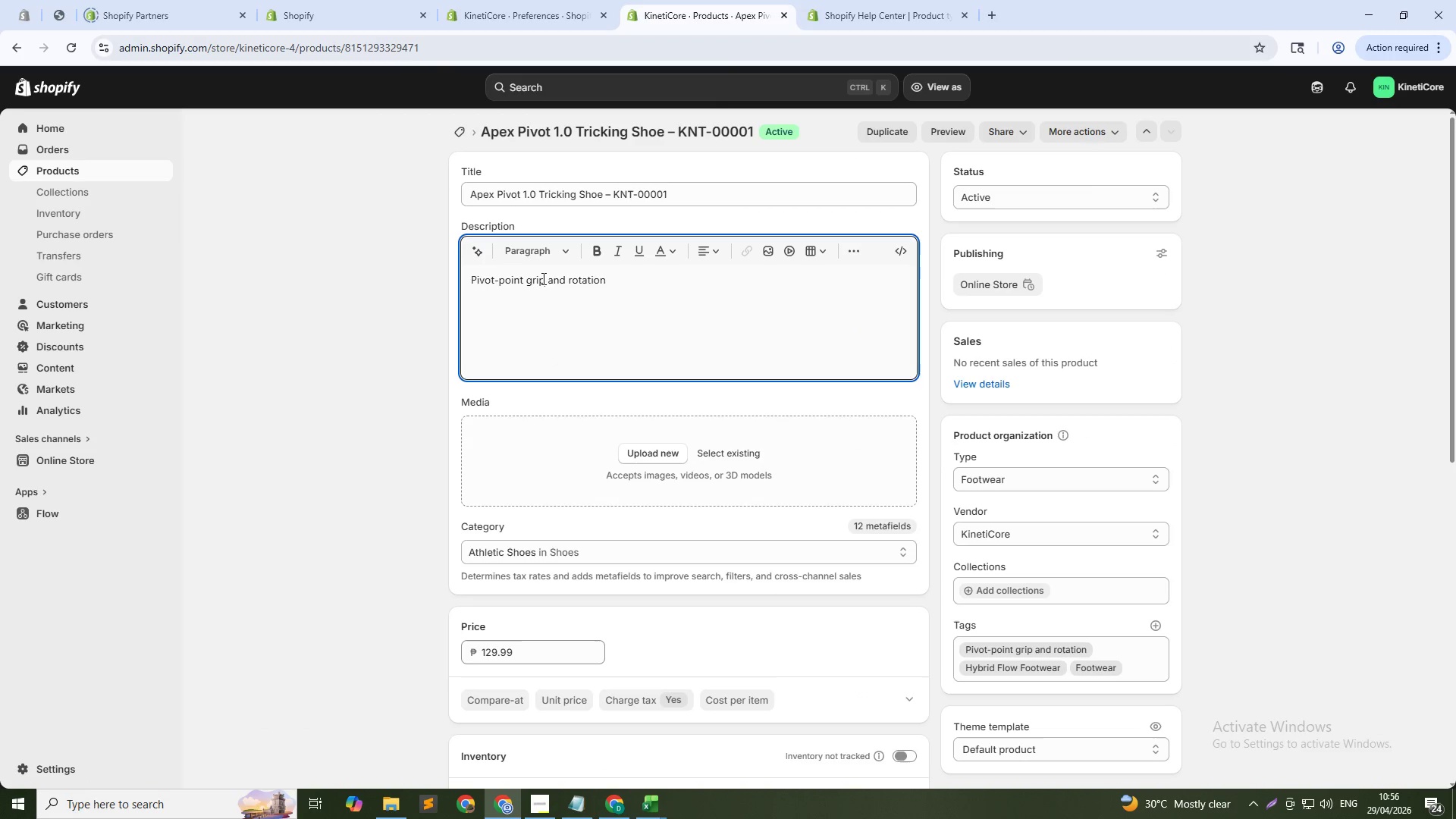 
double_click([542, 278])
 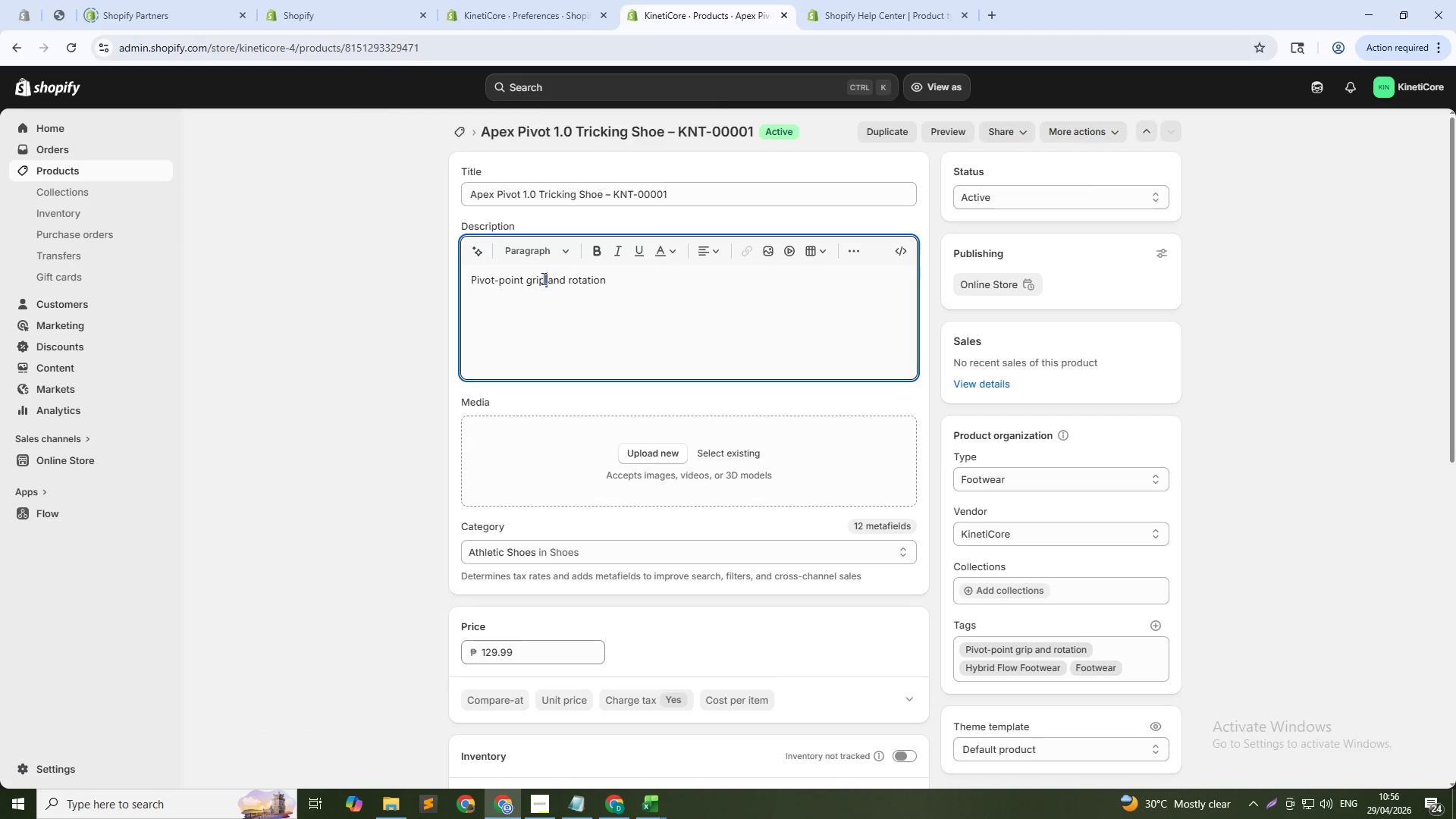 
triple_click([542, 278])
 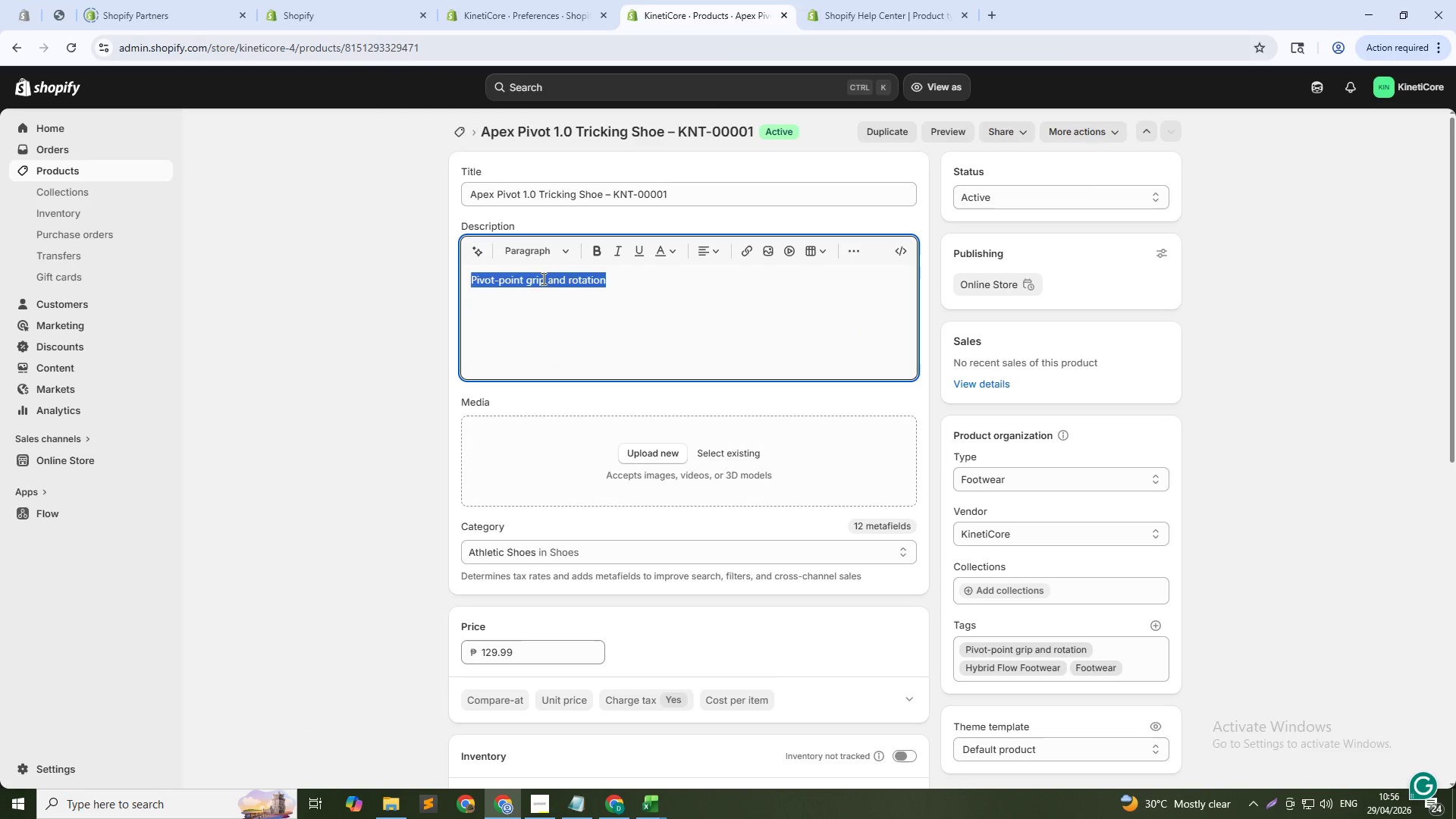 
hold_key(key=CapsLock, duration=0.36)
 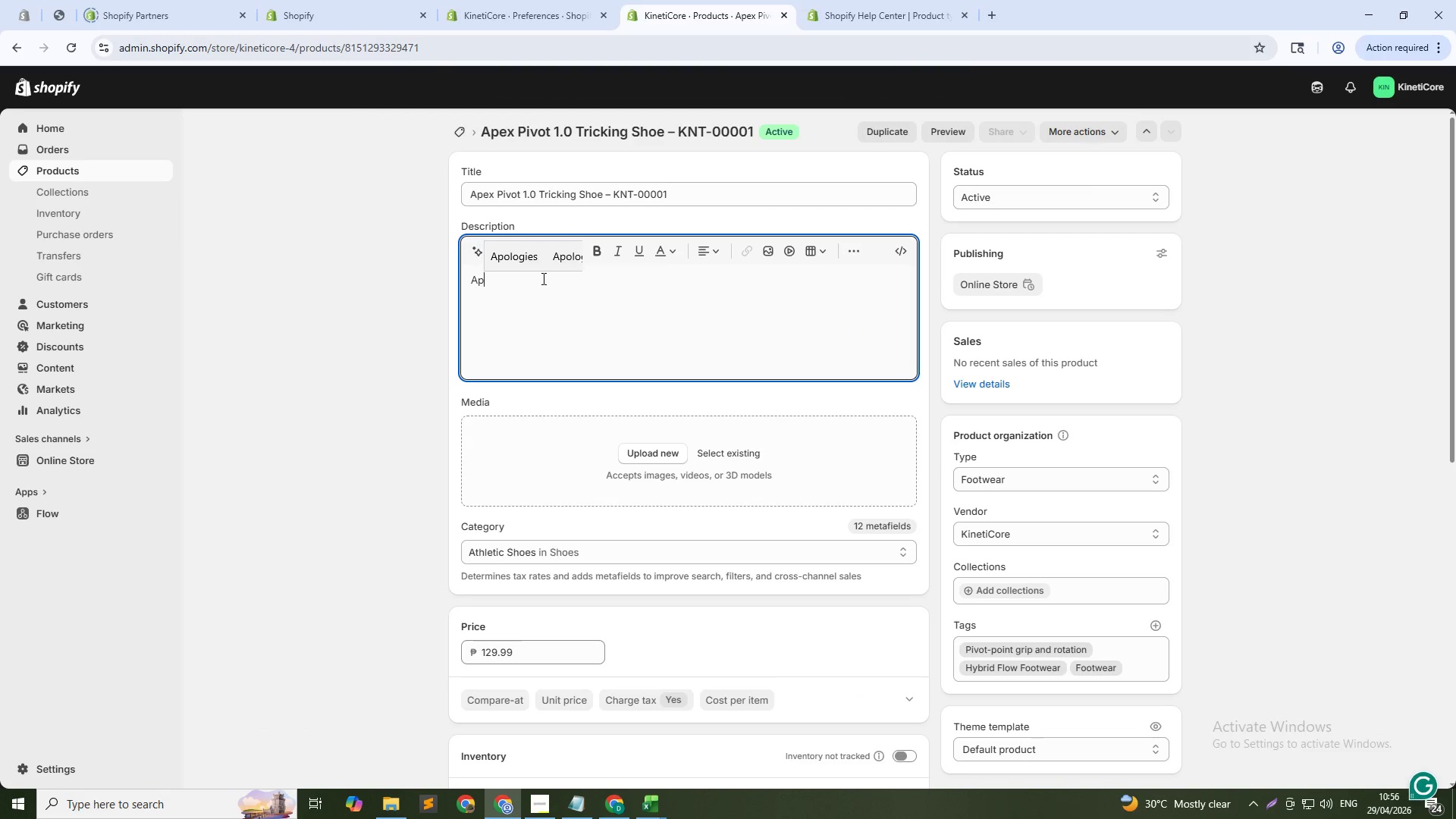 
type(Apex Pivot )
 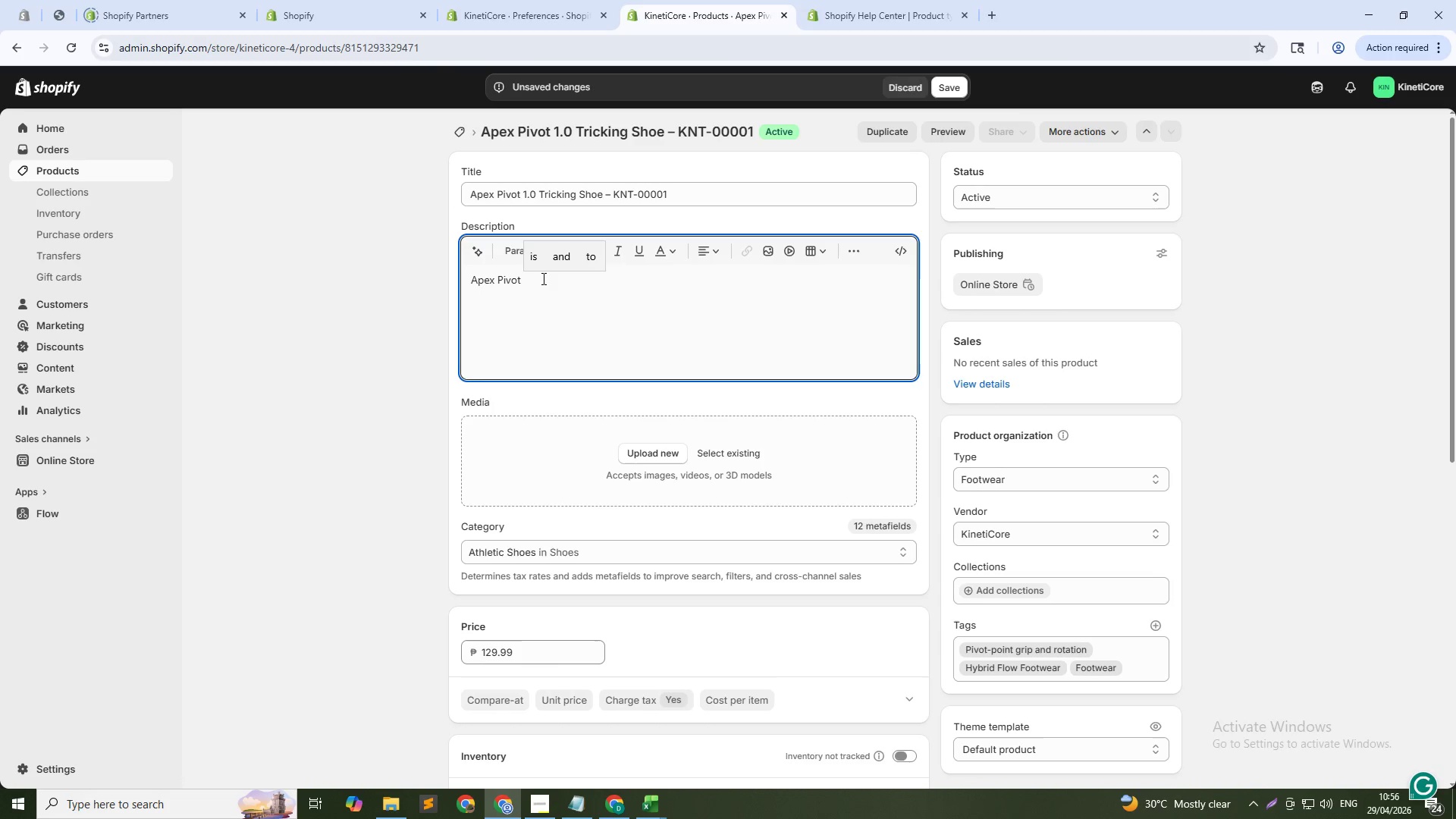 
wait(7.8)
 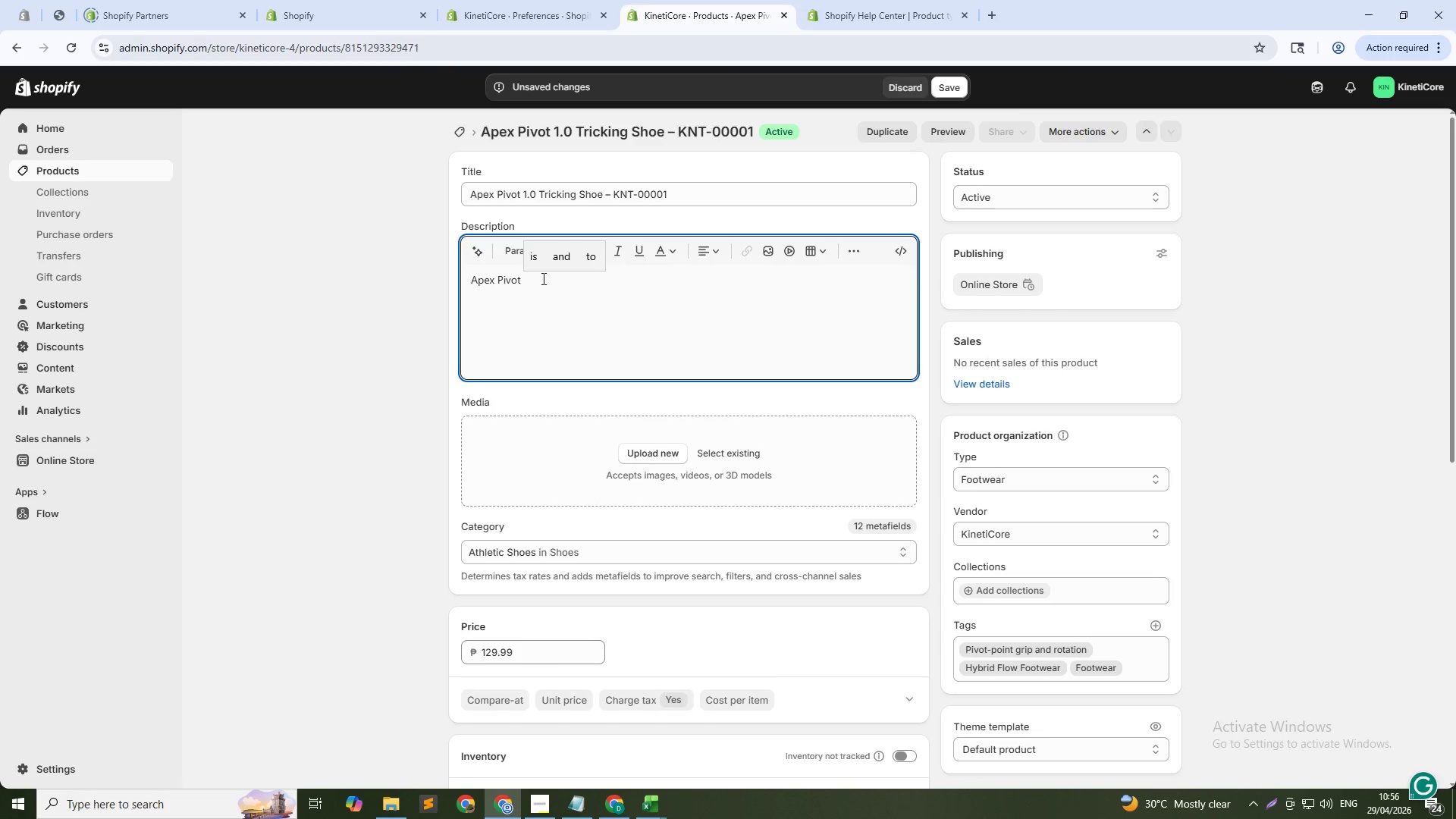 
type( 1.0 Tricking Shoes are engineered for rotati)
 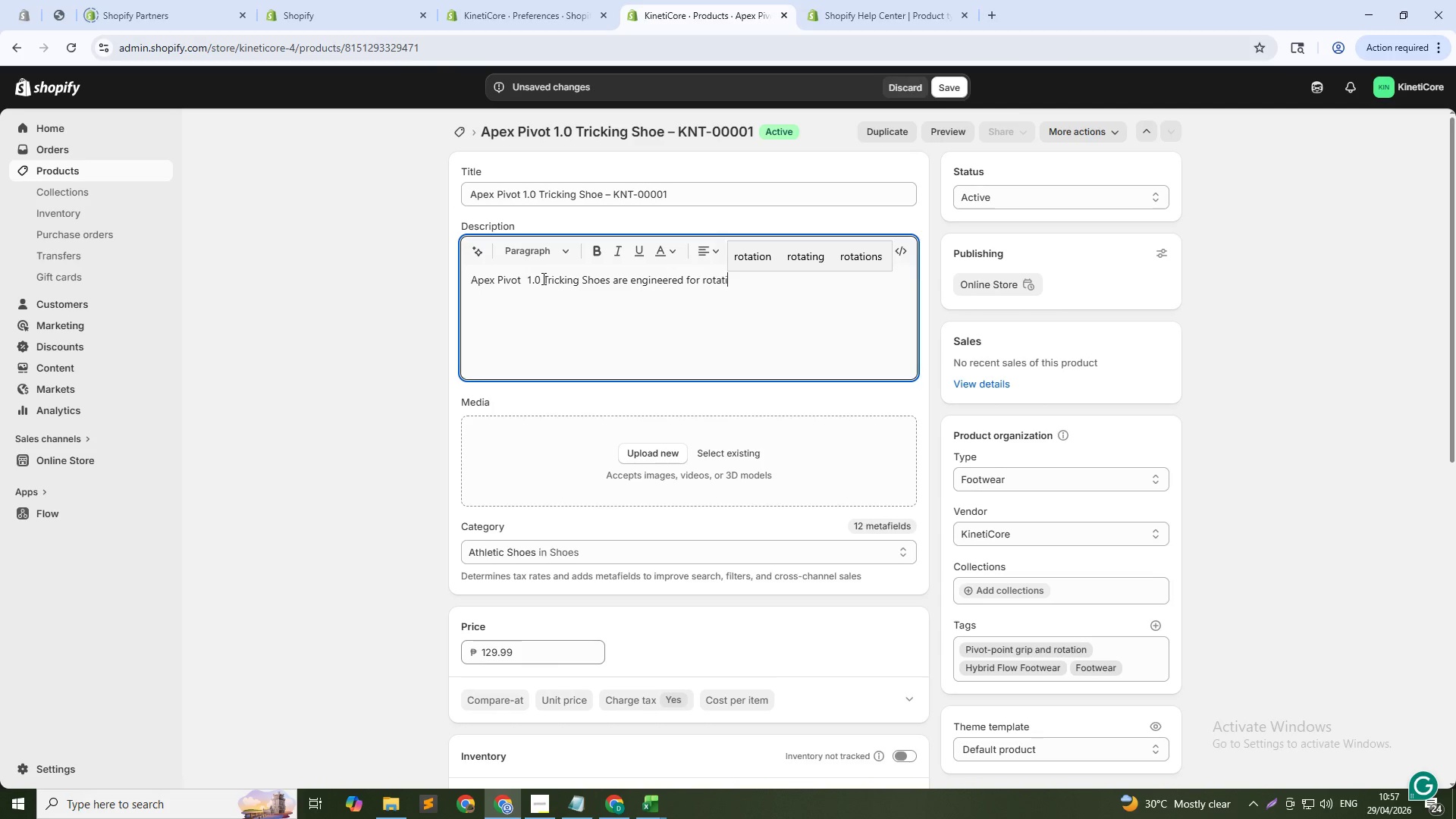 
type(onal moves and explosive landings.T)
key(Backspace)
type( t)
key(Backspace)
type(tH)
key(Backspace)
key(Backspace)
type(The pivot-point grip patter)
 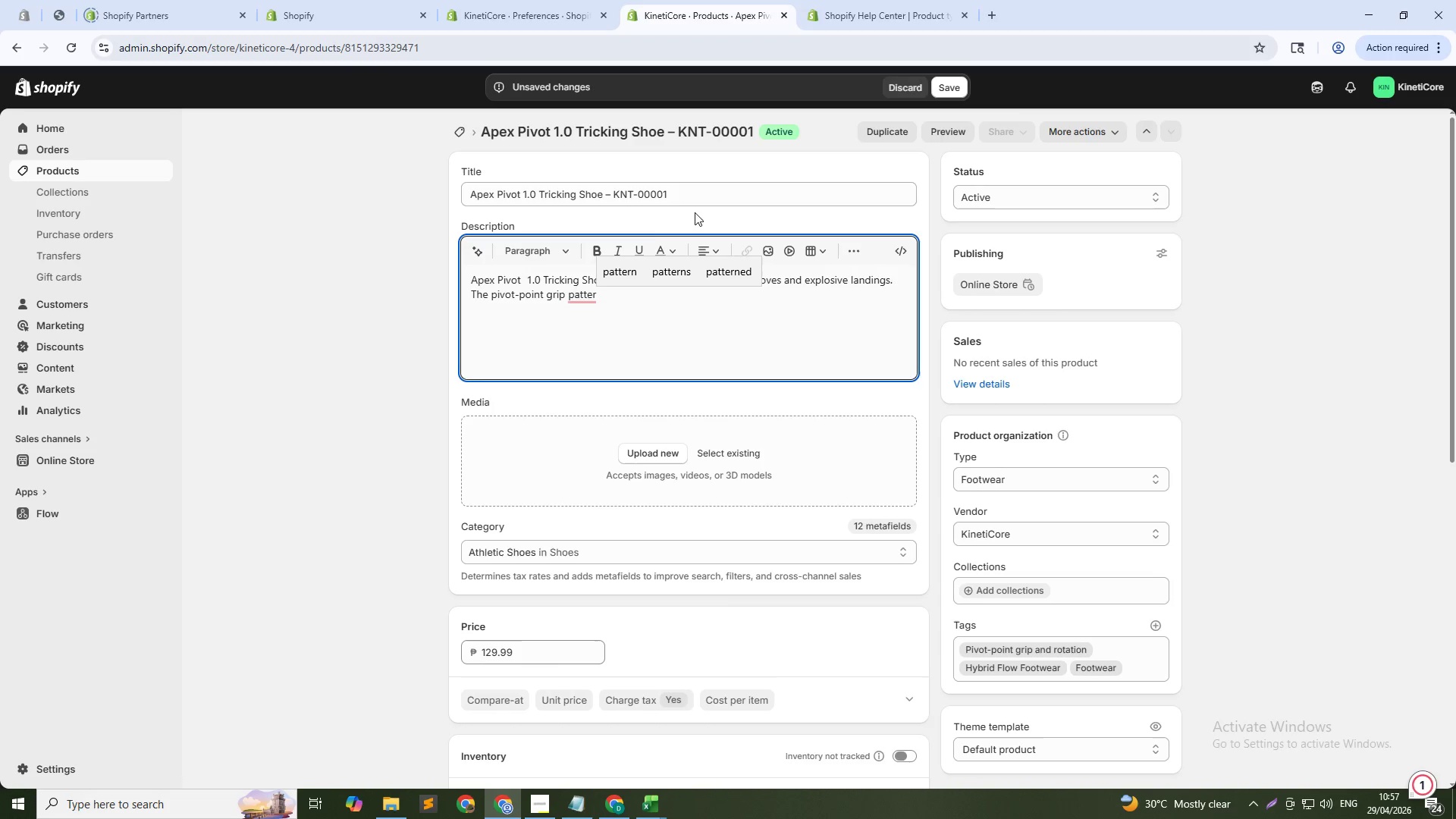 
left_click([627, 278])
 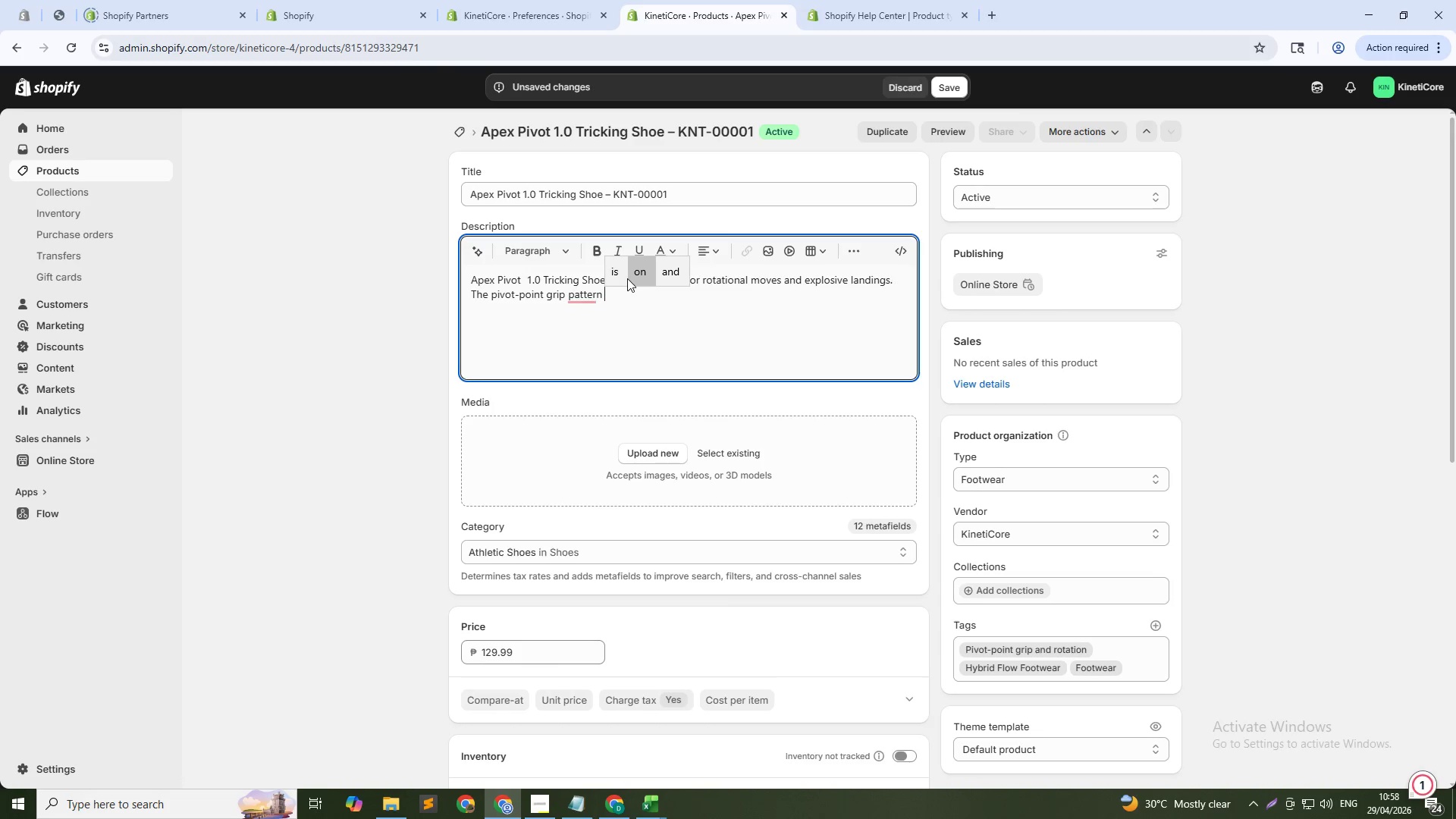 
type(delivers smooth 360s without catching)
 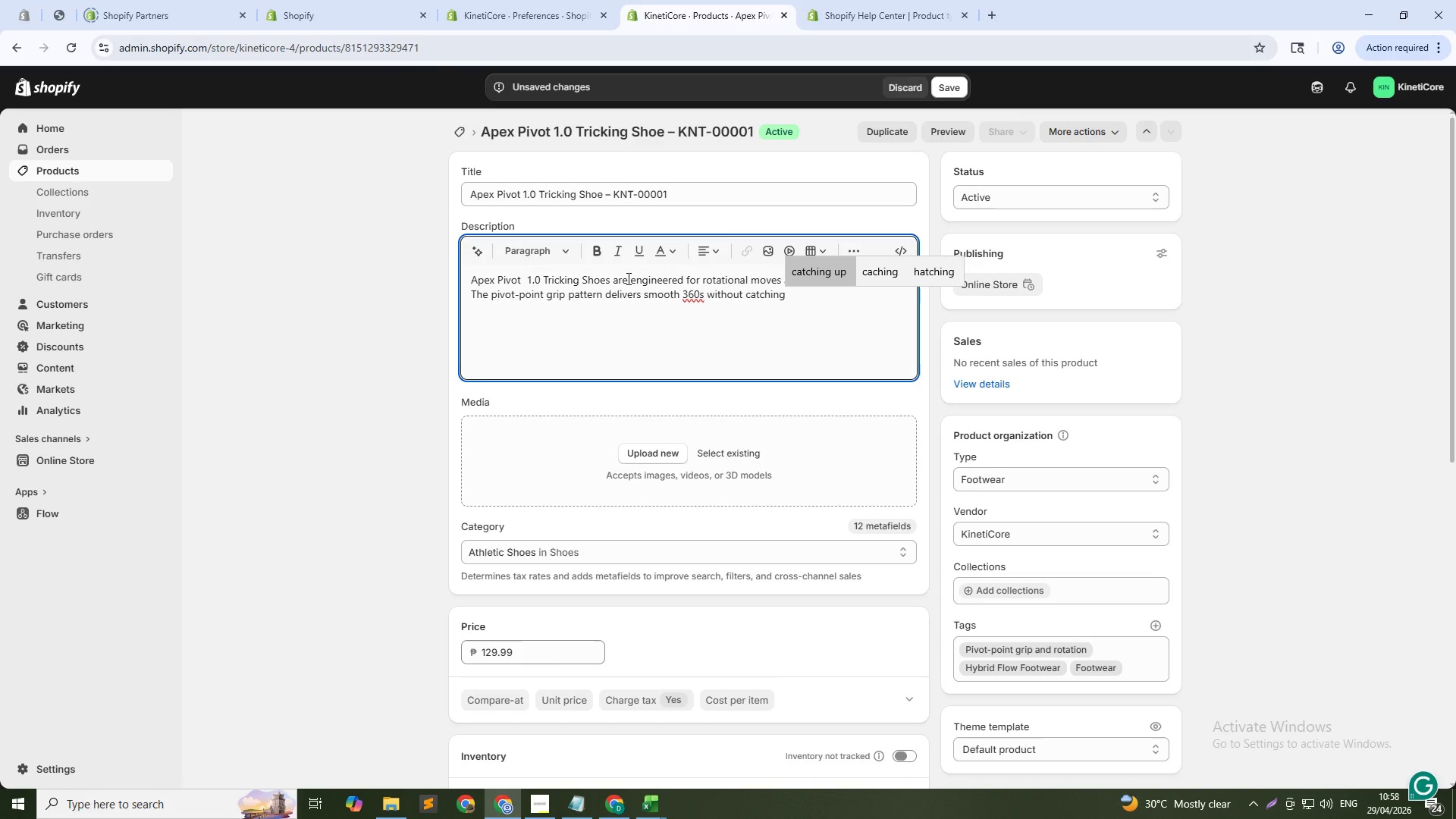 
type(. Rinforced delivers smooth )
 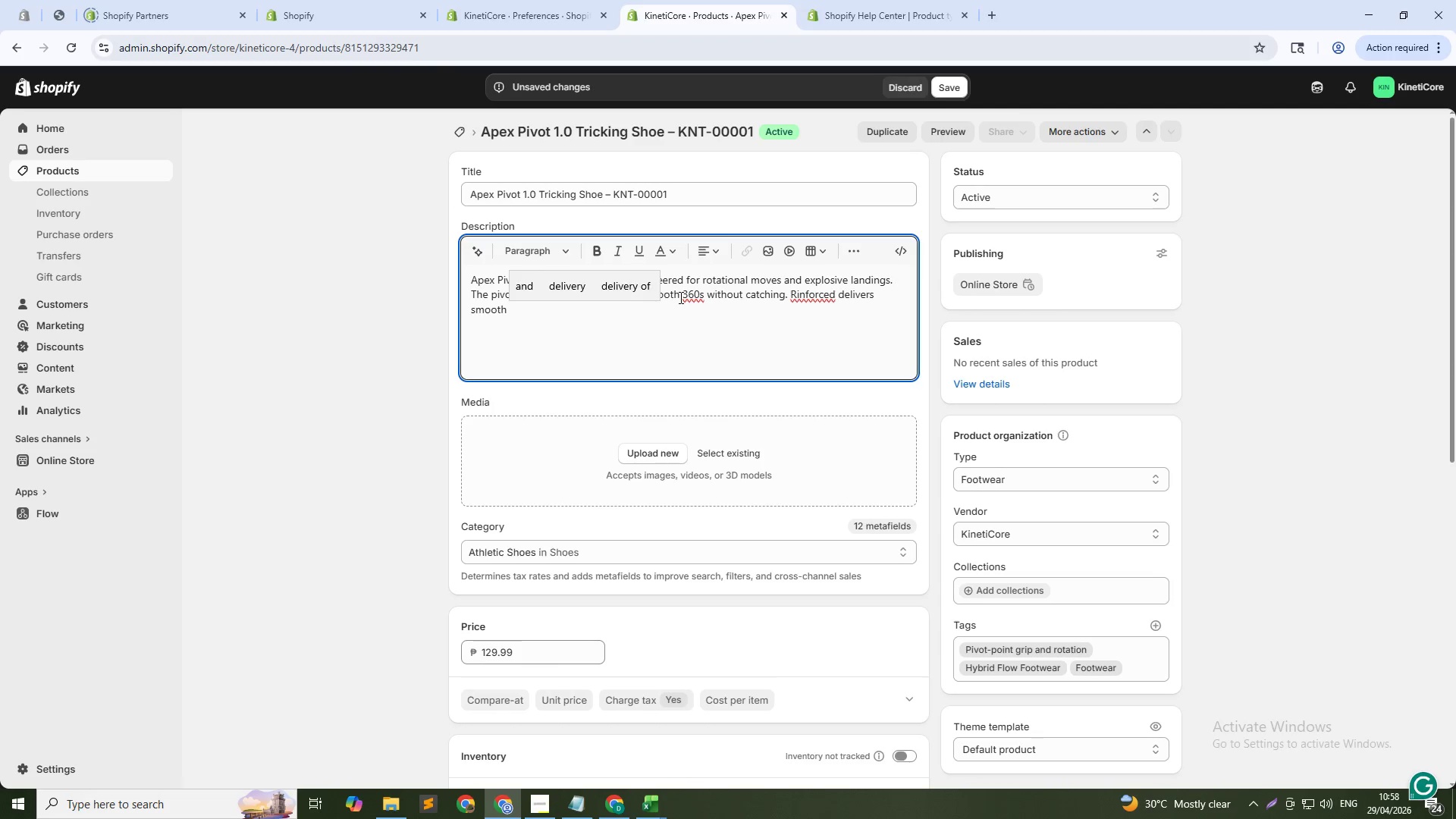 
wait(5.61)
 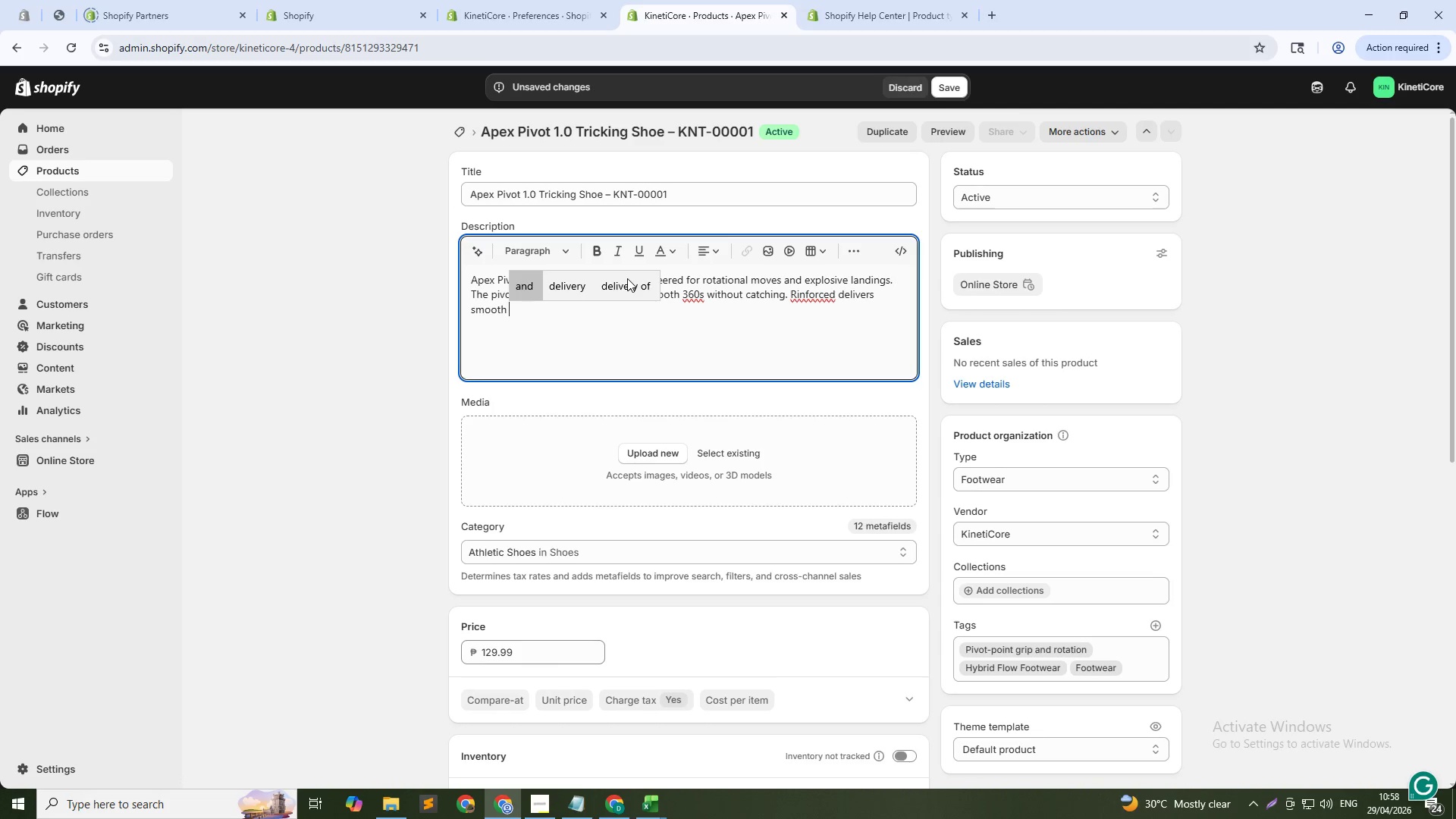 
left_click([714, 288])
 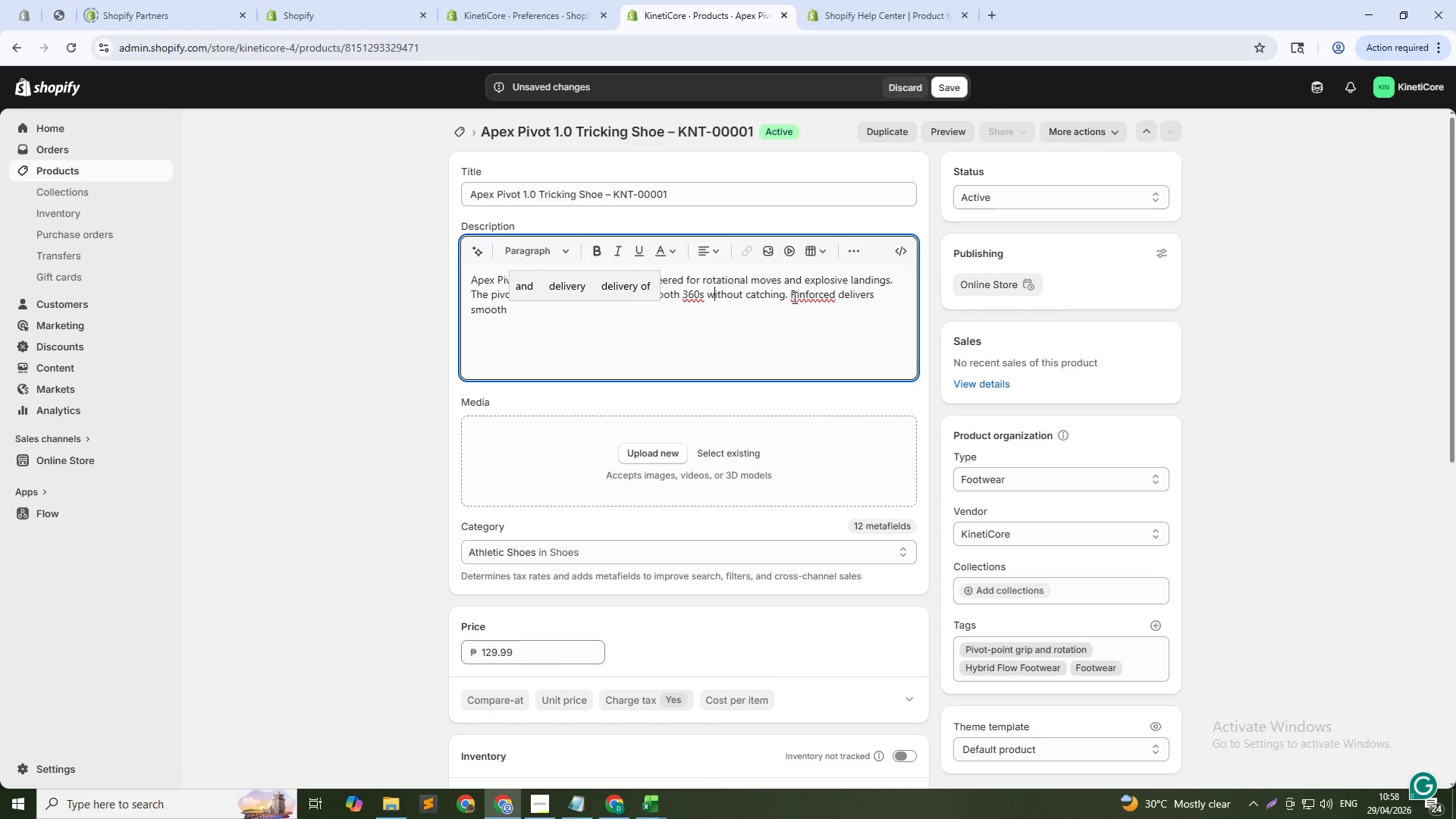 
wait(7.39)
 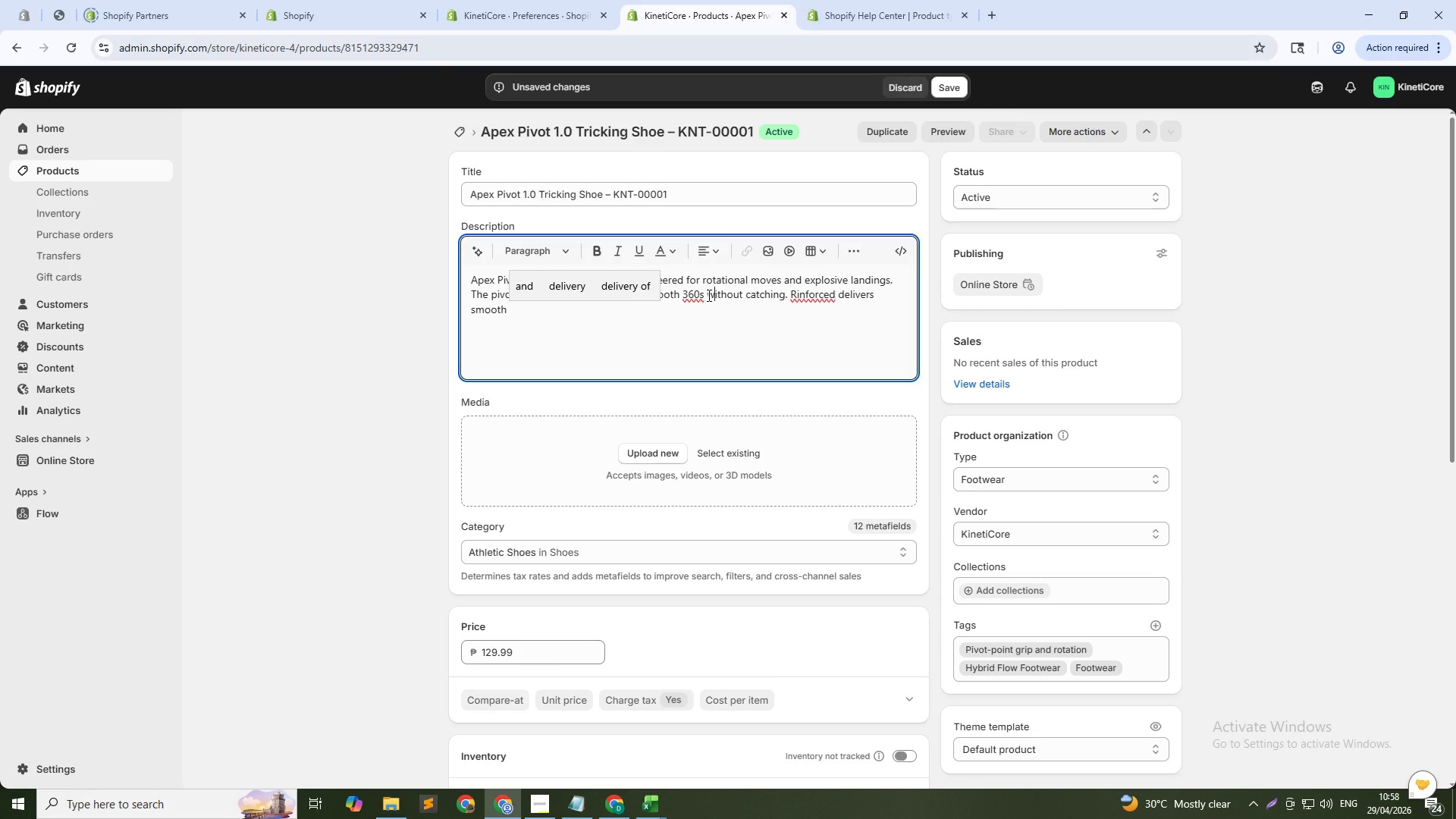 
left_click_drag(start_coordinate=[836, 296], to_coordinate=[883, 309])
 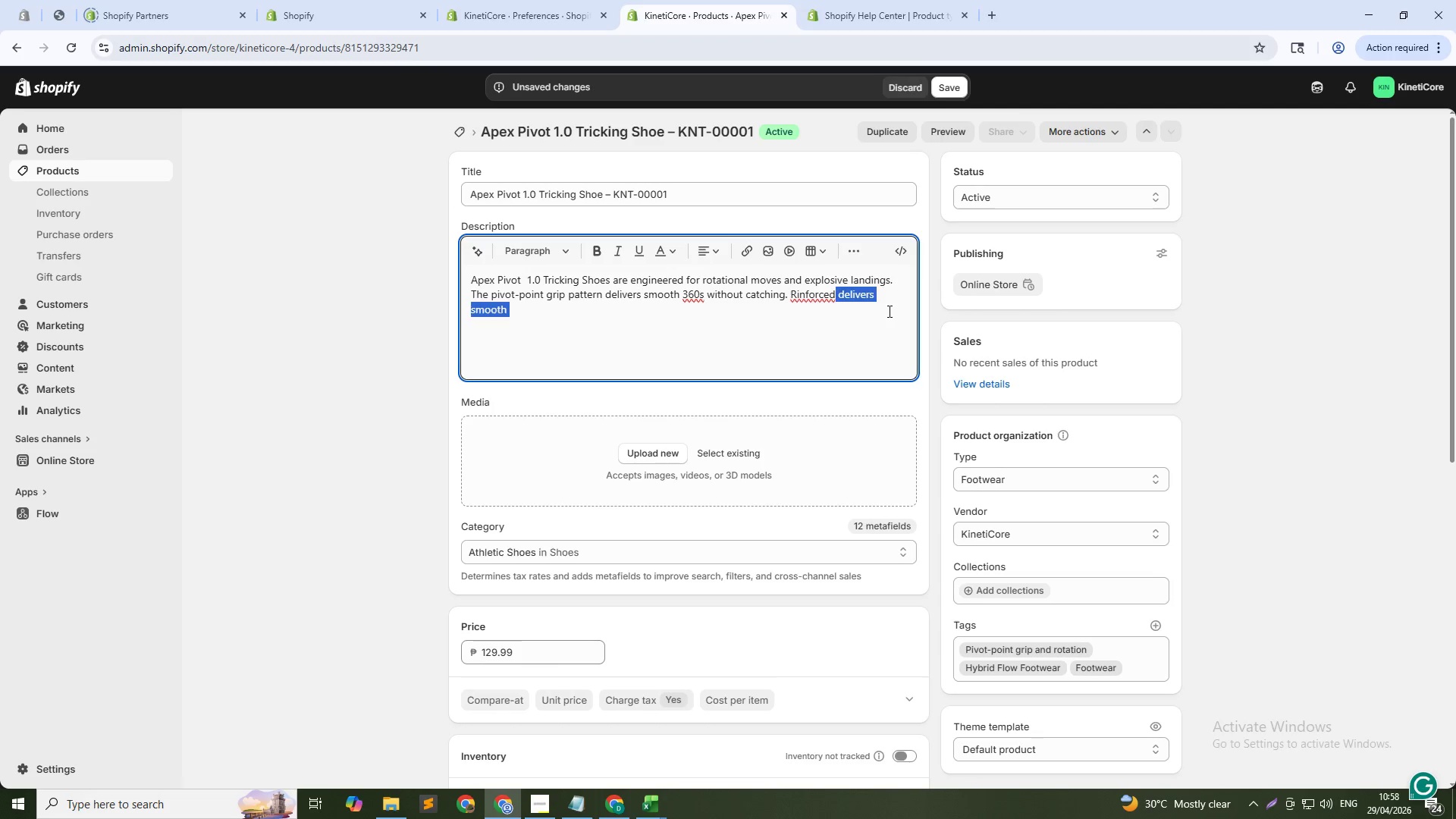 
key(Backspace)
type( ankle collar provides stability during full twist )
key(Backspace)
type(s. Built for tricking athless)
key(Backspace)
key(Backspace)
key(Backspace)
type(etess.)
 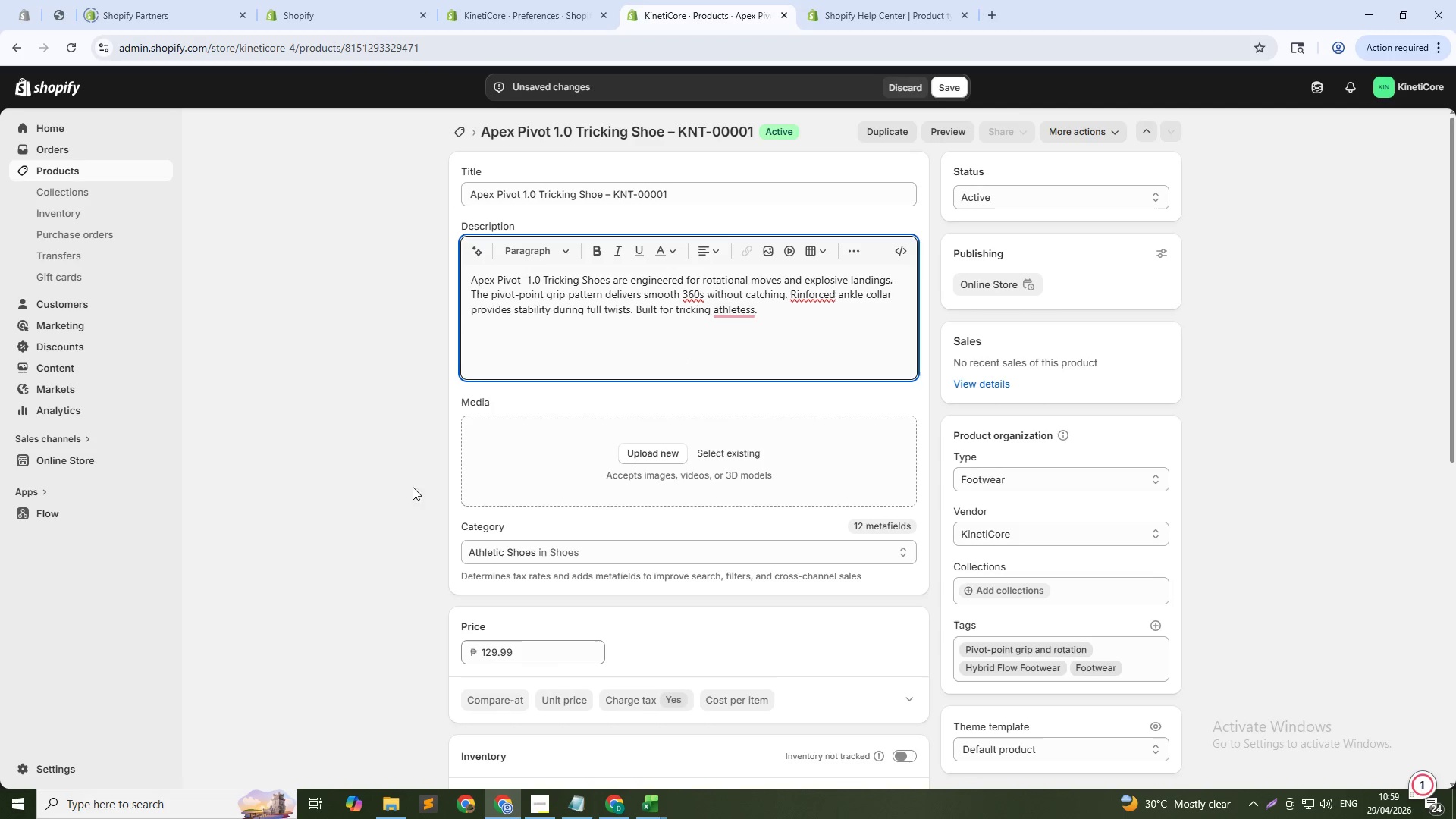 
scroll: coordinate [657, 440], scroll_direction: down, amount: 20.0
 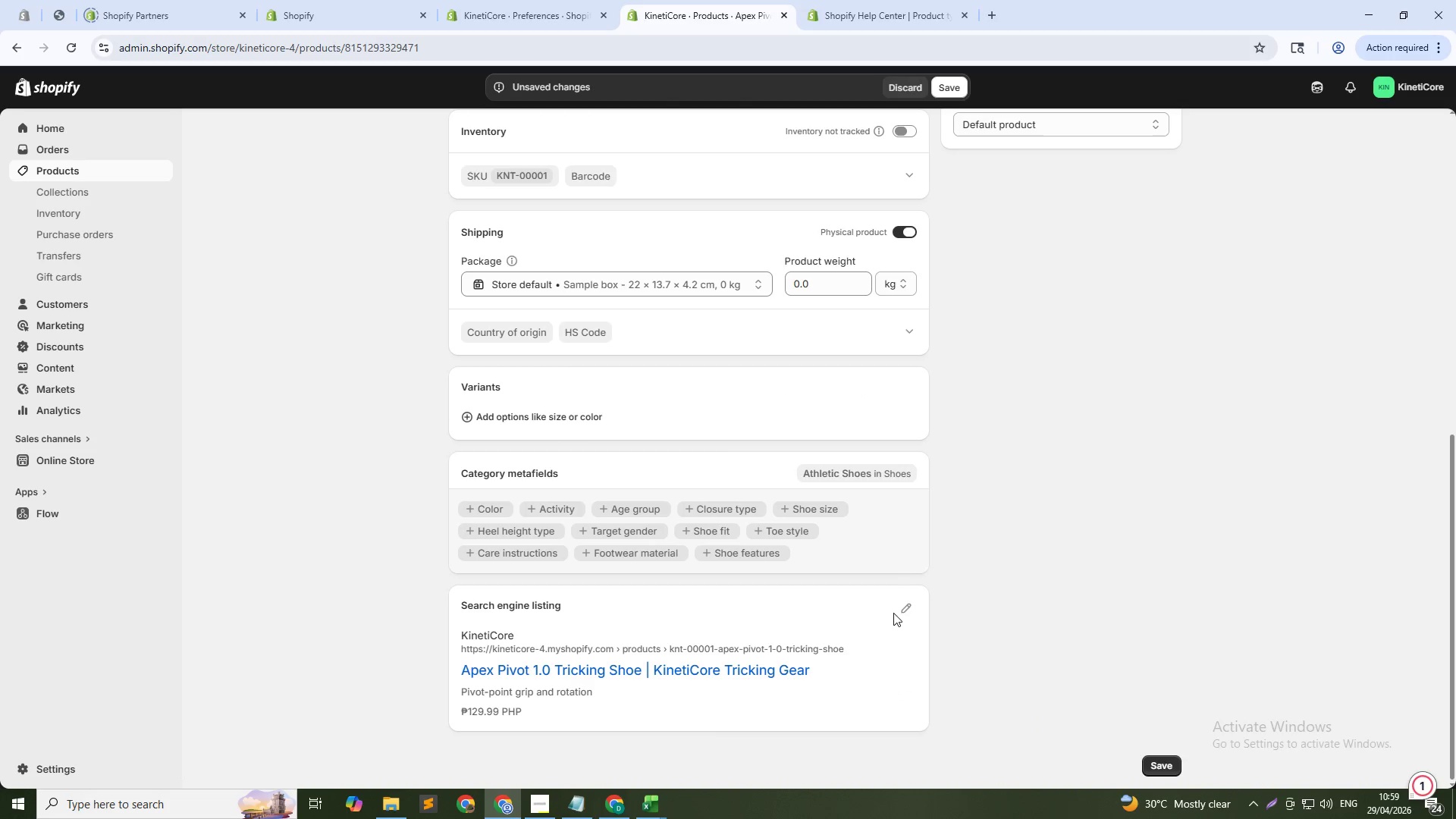 
left_click([904, 609])
 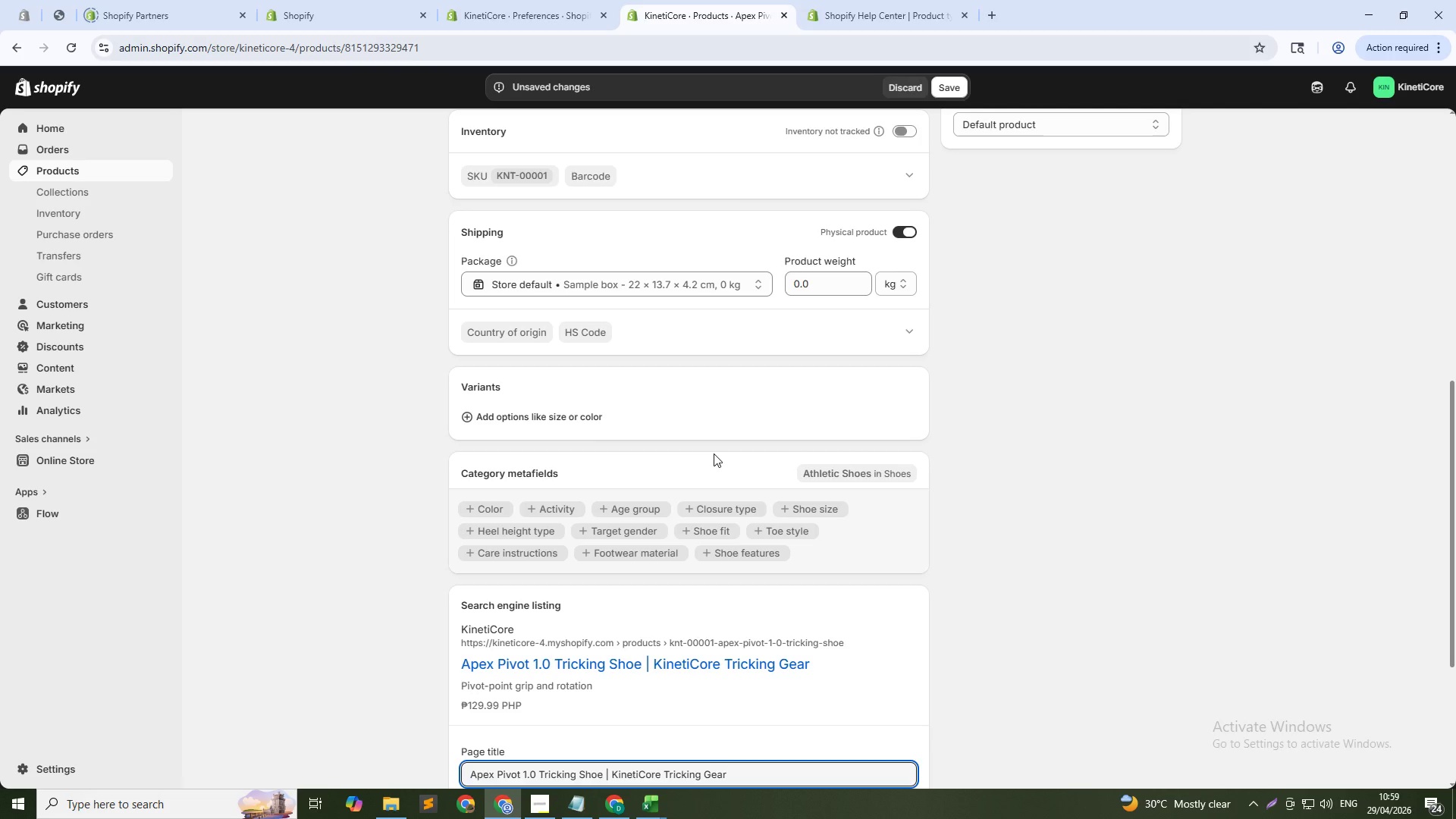 
scroll: coordinate [714, 455], scroll_direction: down, amount: 5.0
 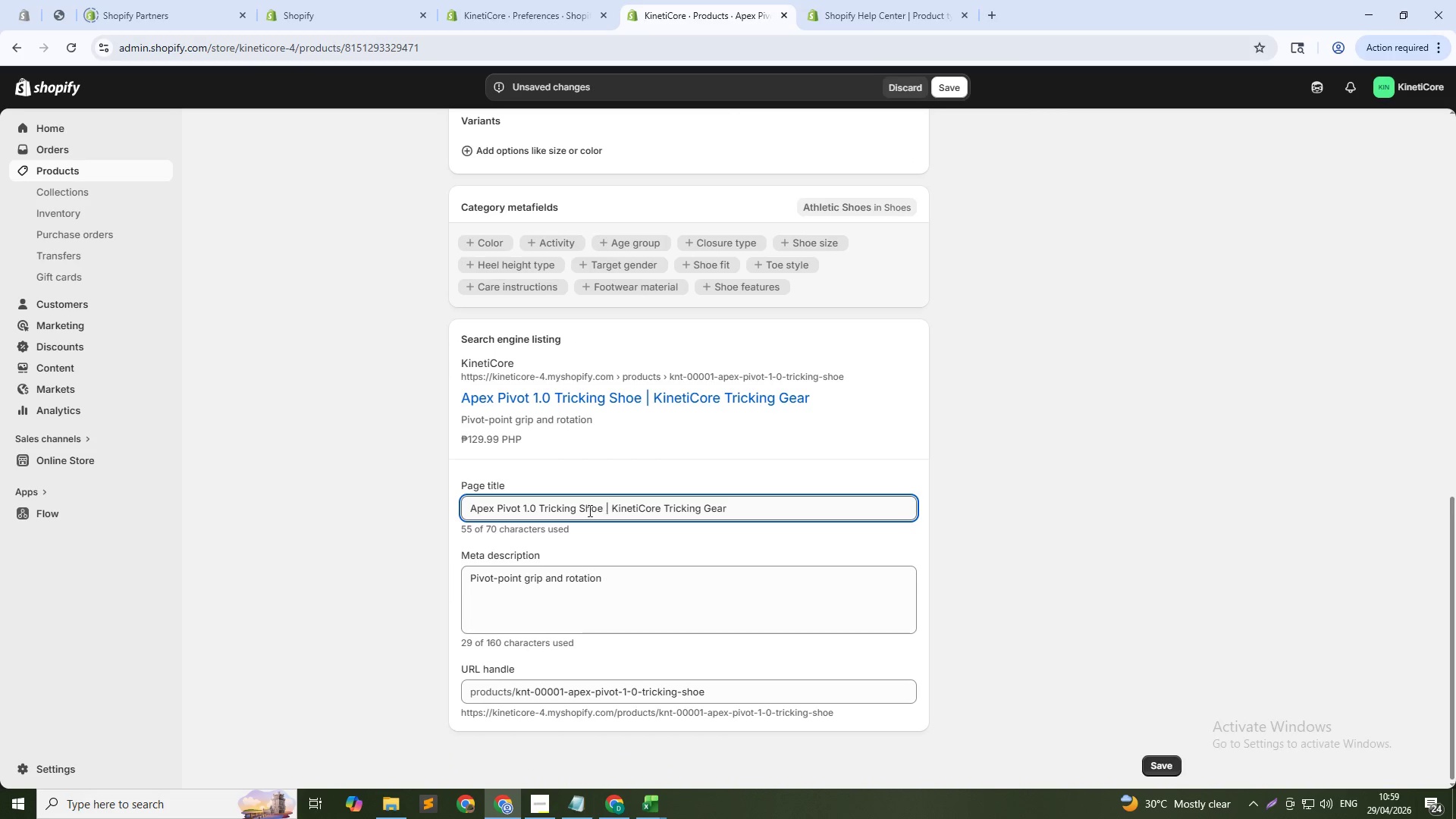 
left_click_drag(start_coordinate=[542, 508], to_coordinate=[780, 508])
 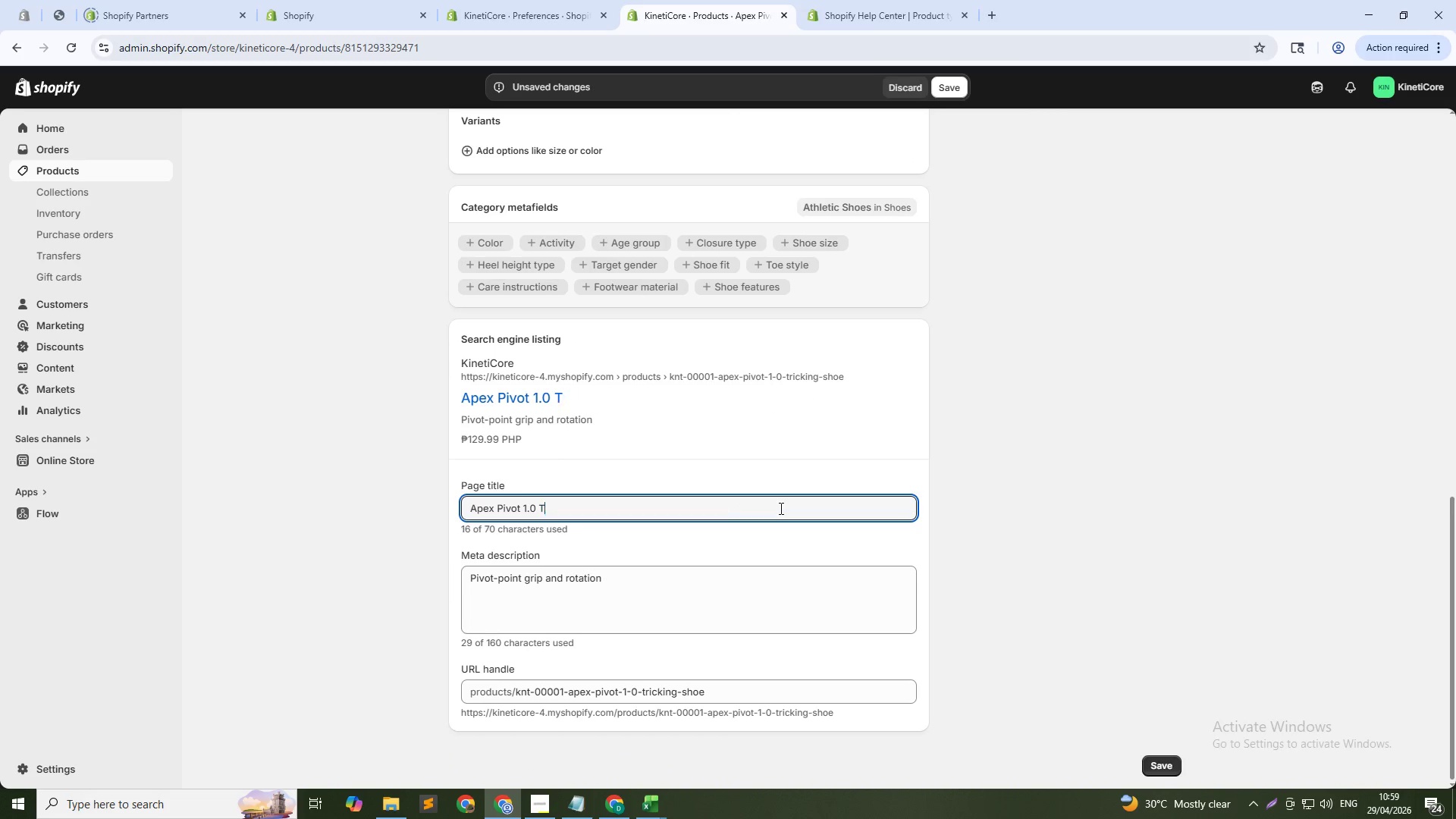 
key(Backspace)
 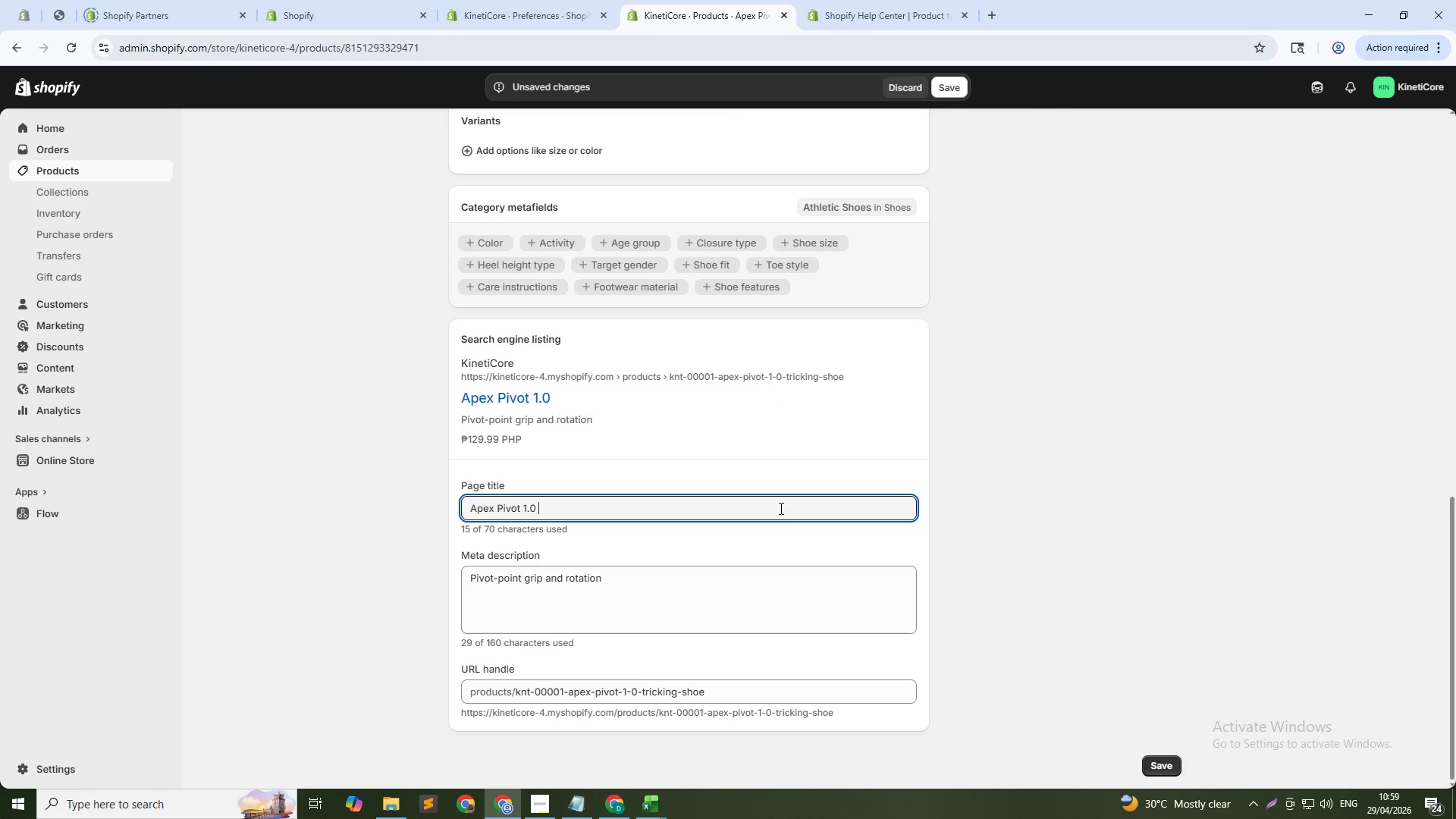 
key(Backspace)
 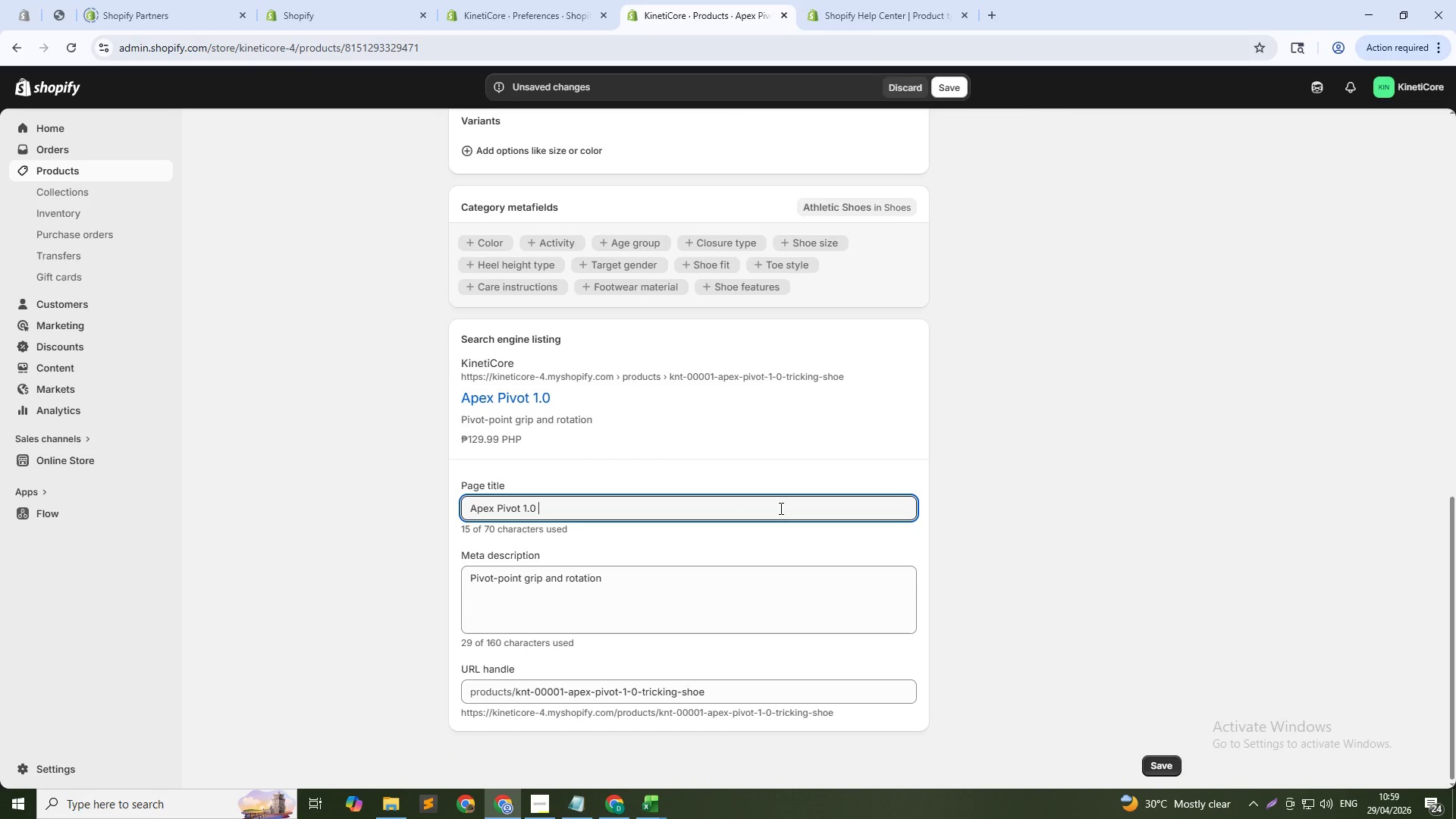 
key(Backspace)
 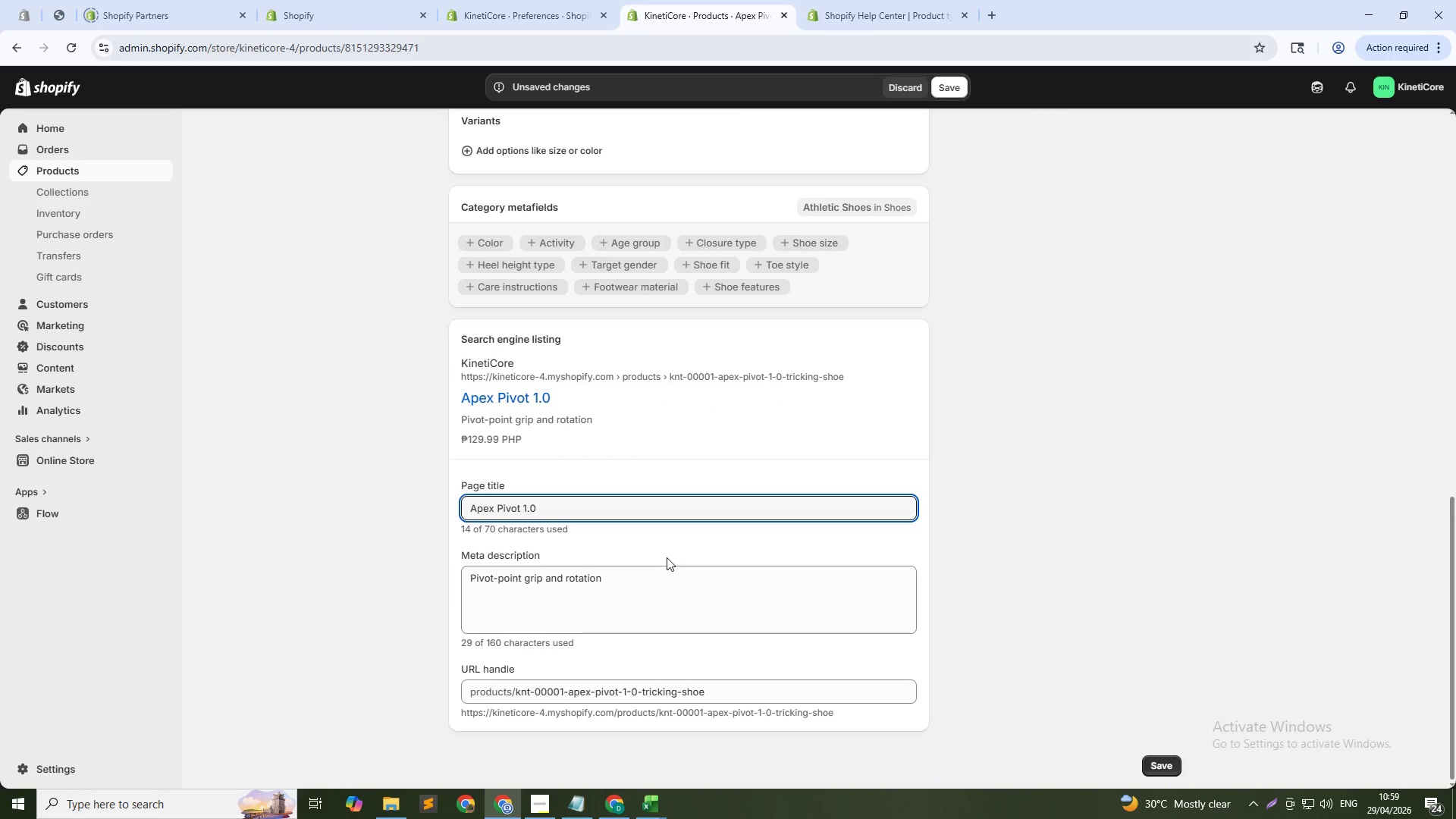 
left_click([632, 575])
 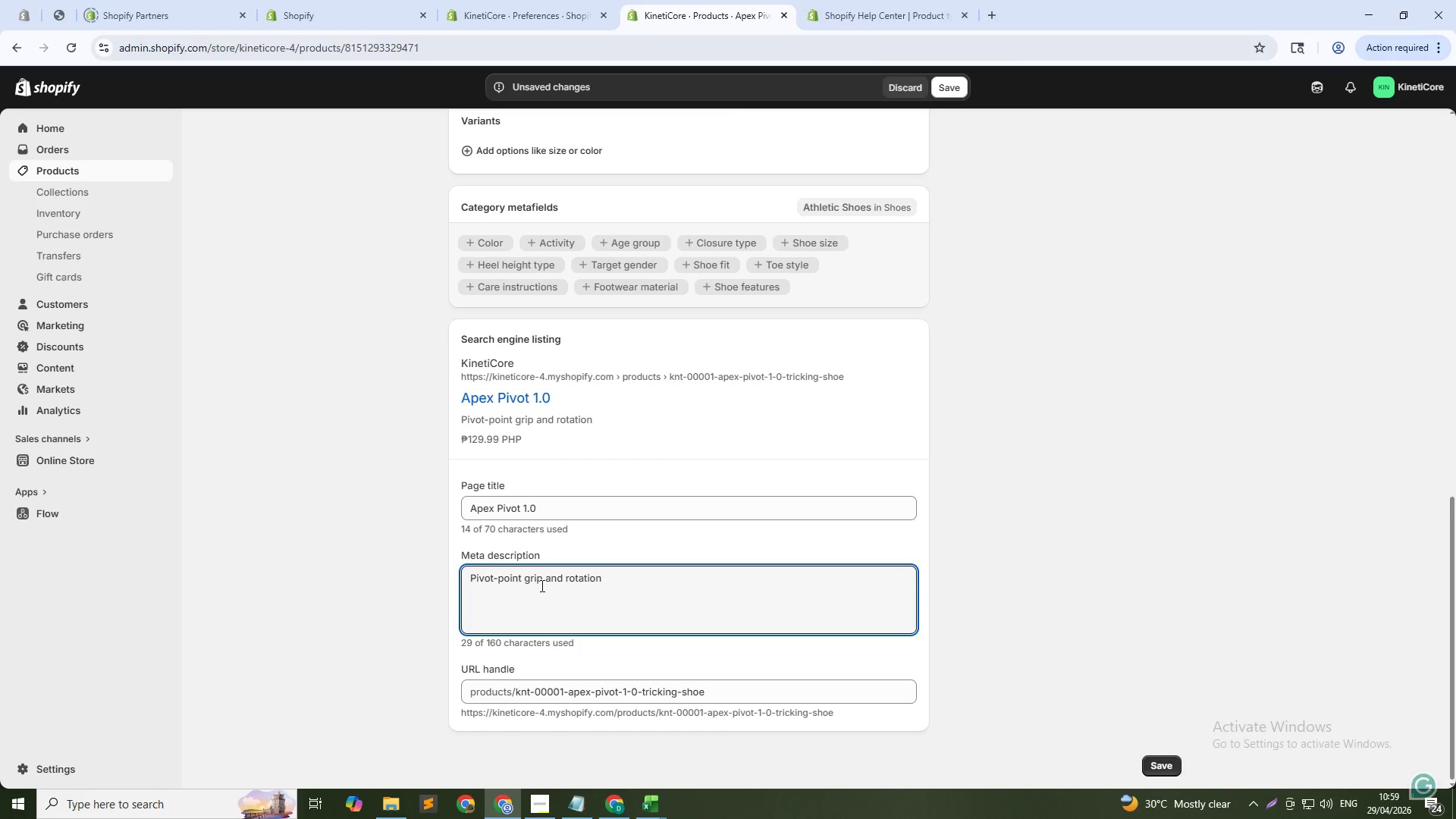 
double_click([541, 585])
 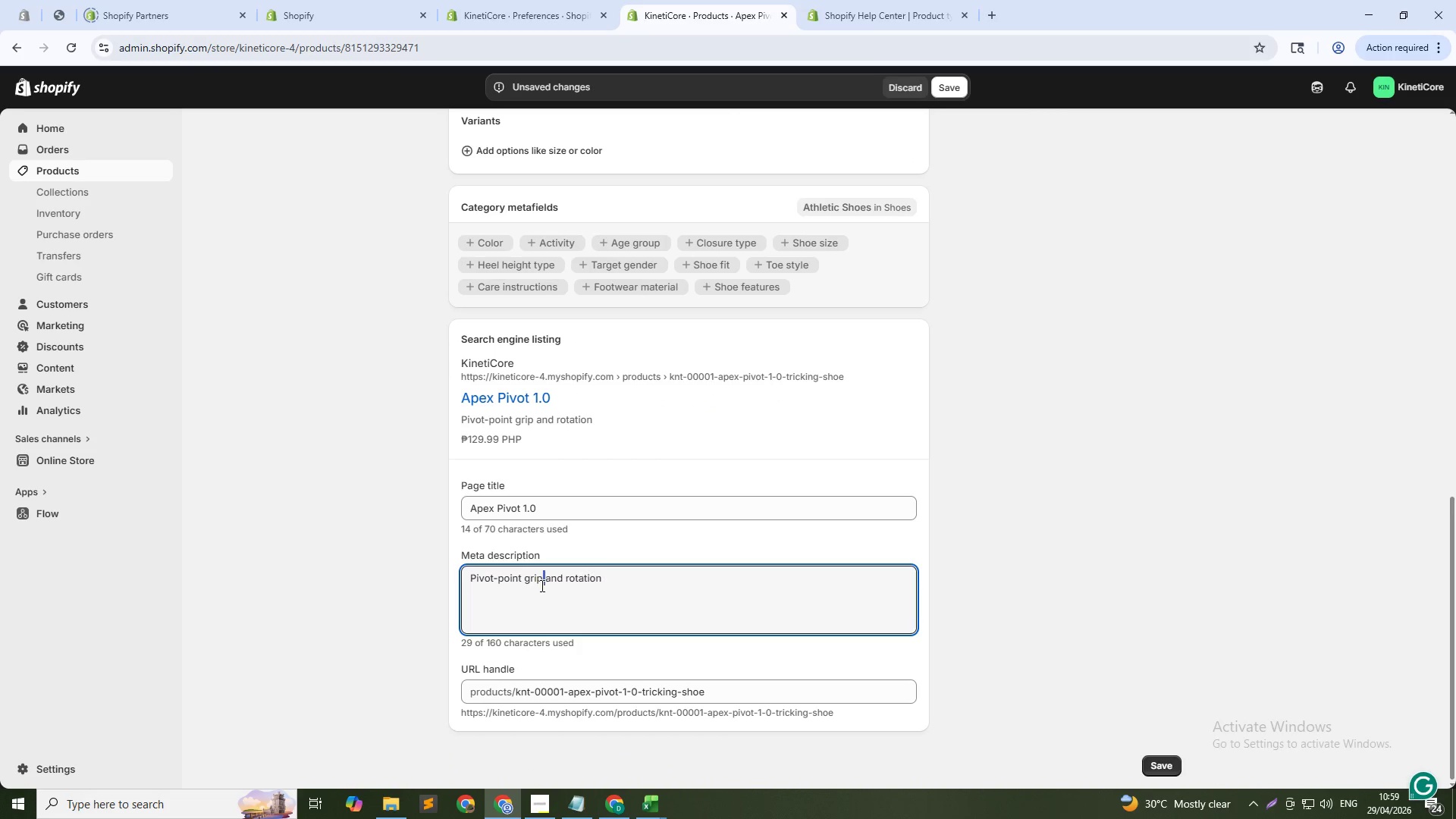 
triple_click([541, 585])
 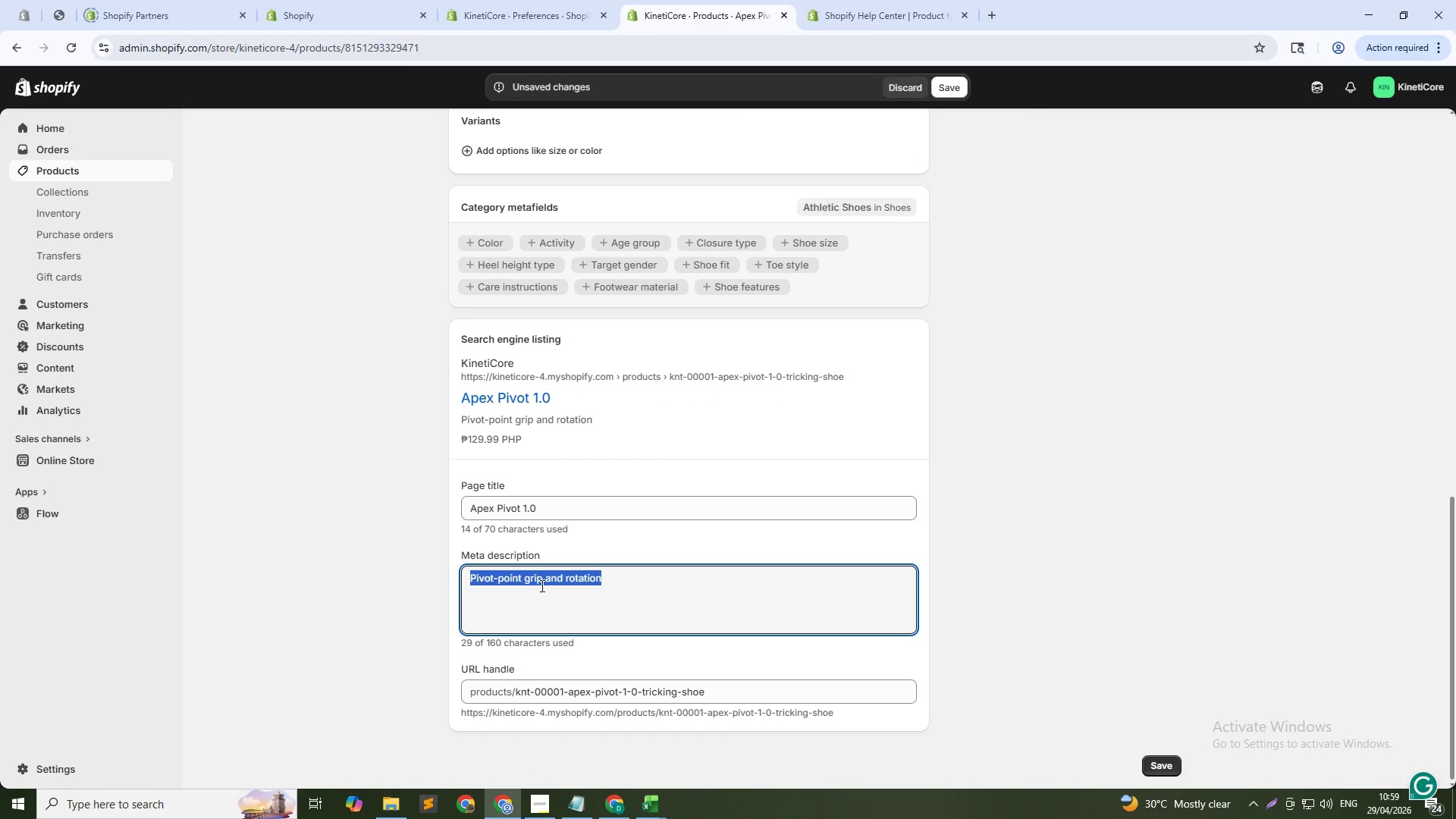 
triple_click([541, 585])
 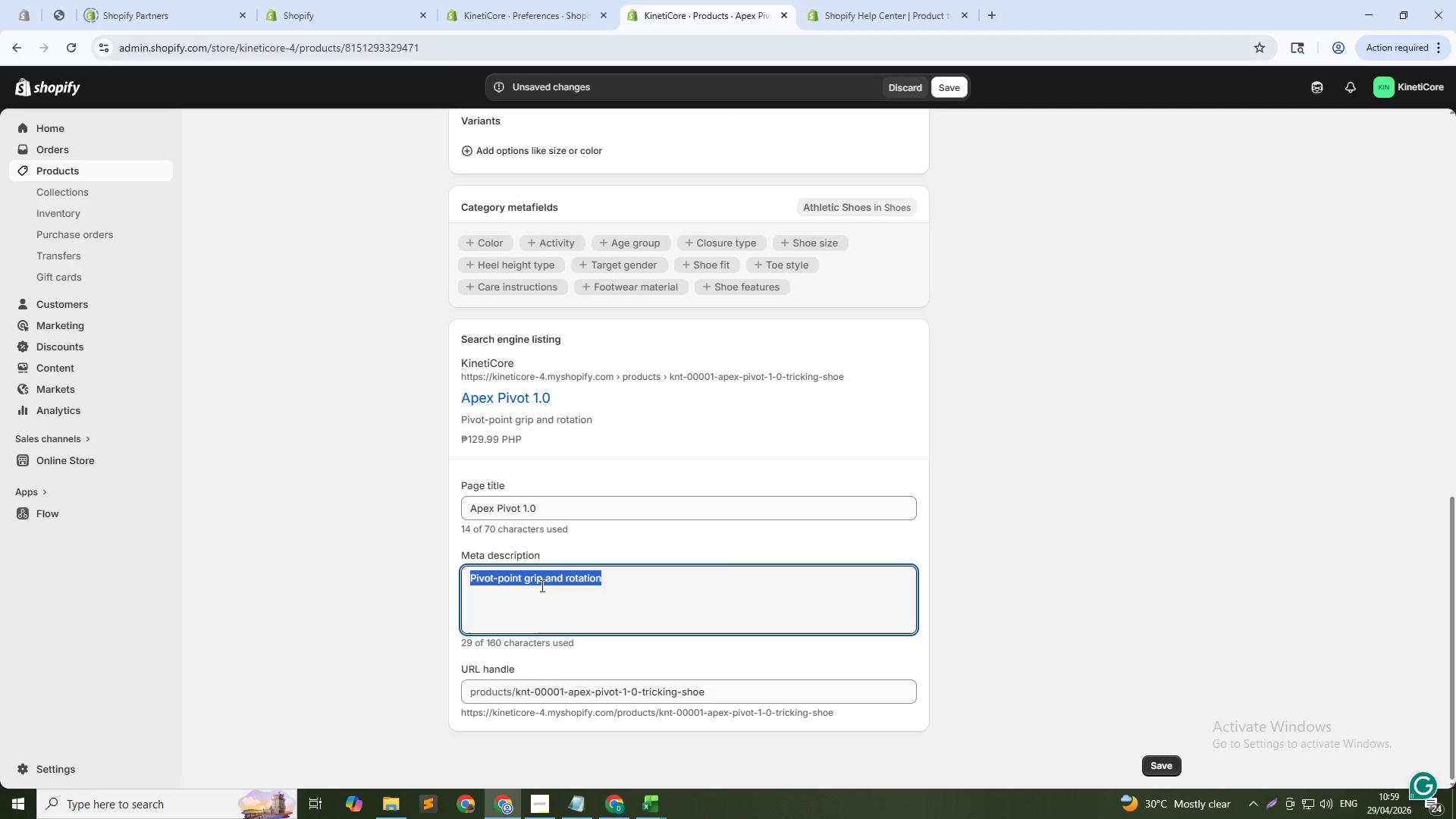 
left_click([541, 585])
 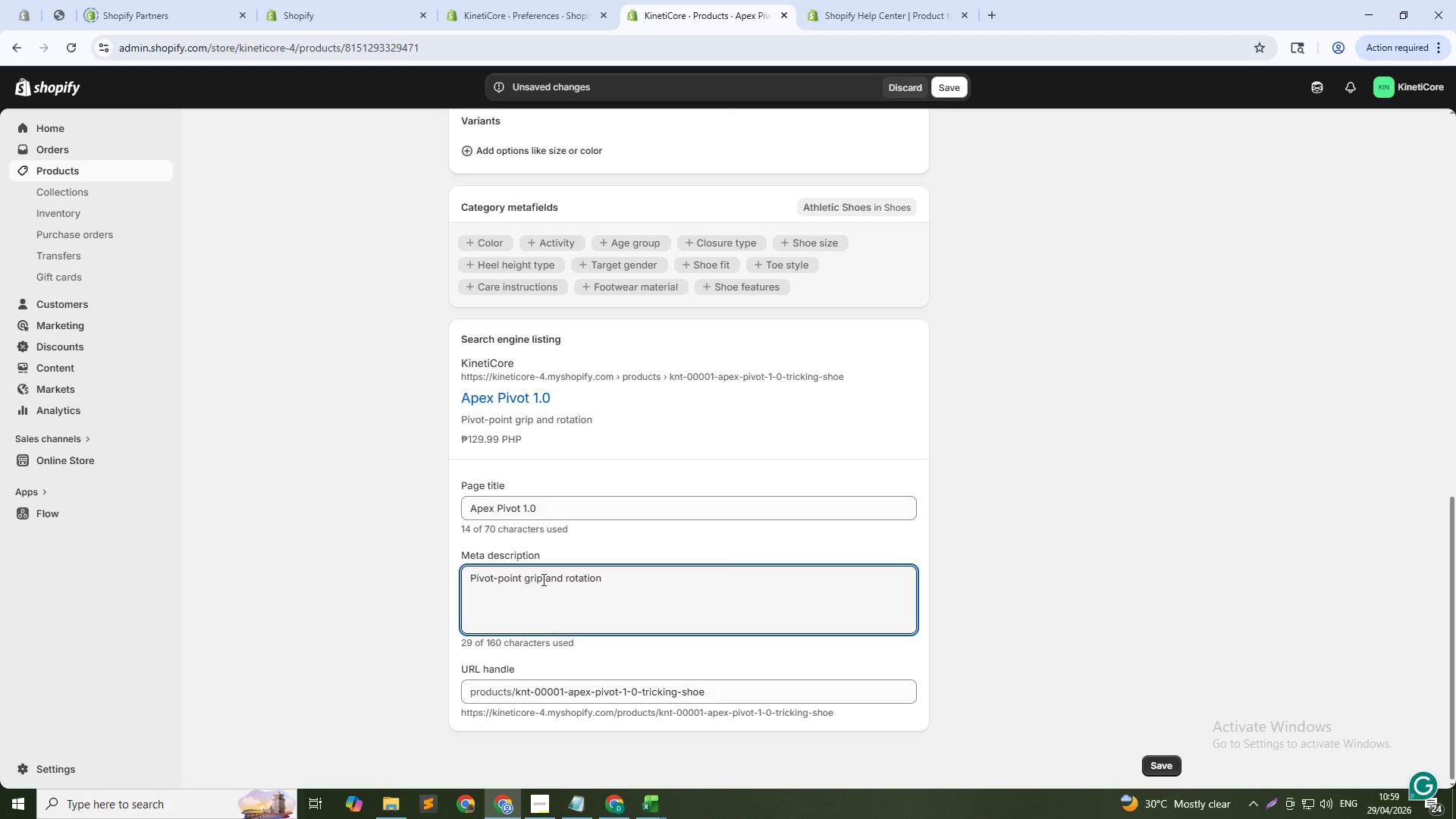 
left_click_drag(start_coordinate=[548, 583], to_coordinate=[720, 588])
 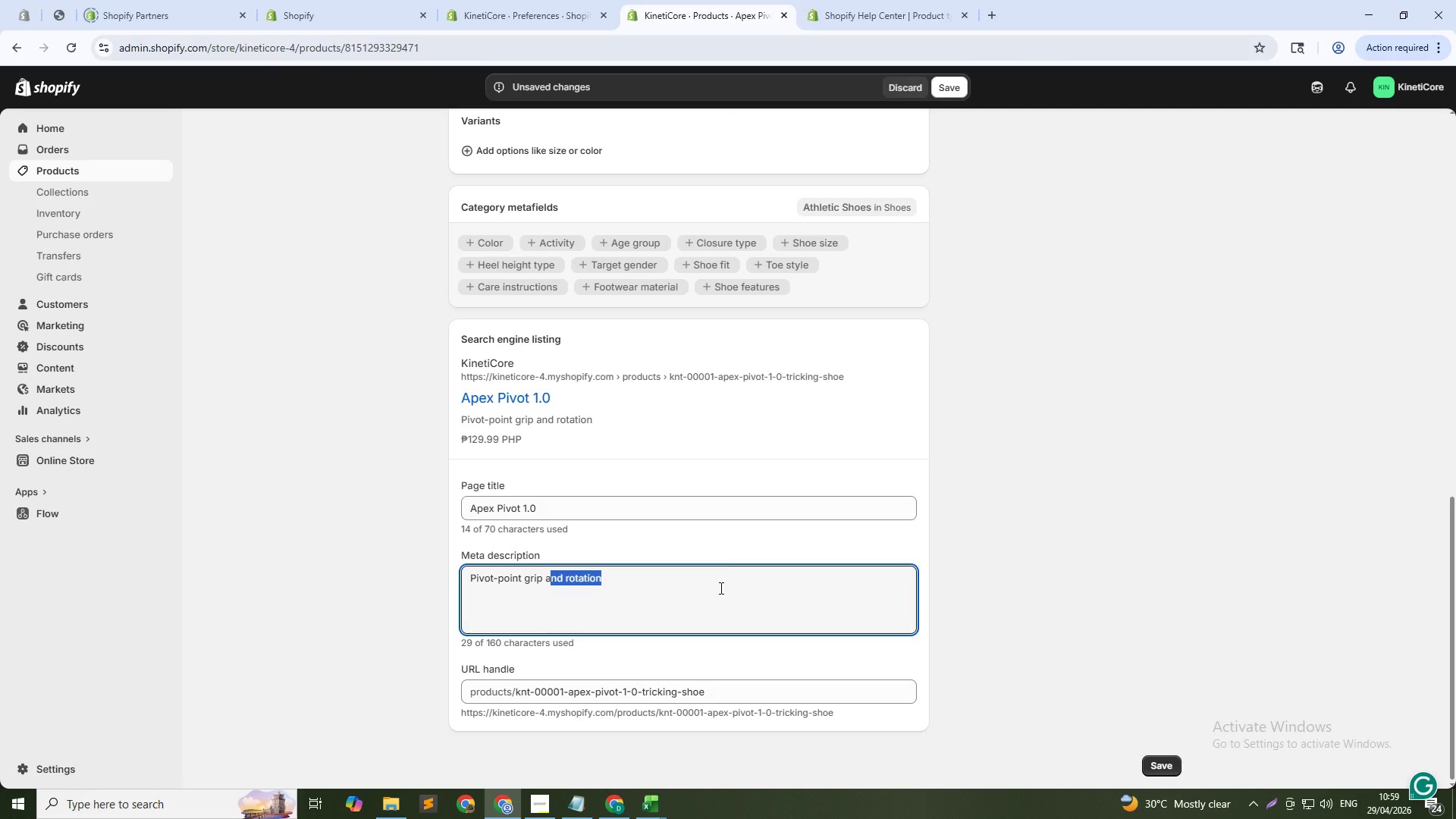 
key(Backspace)
key(Backspace)
type(for smooth spins. Ankle support for hard landings )
key(Backspace)
type(. For tricking, capoeir, martial arts. Shp)
key(Backspace)
type(op now.)
 